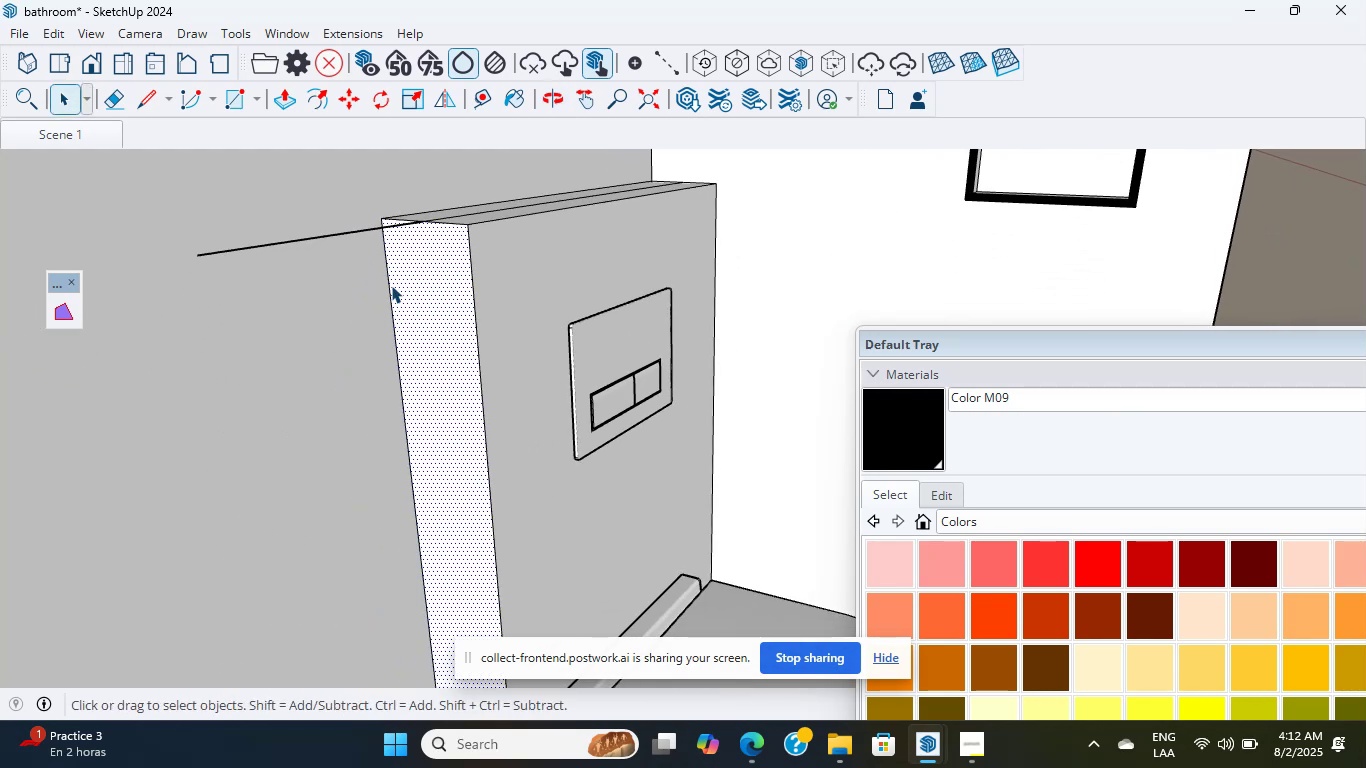 
key(P)
 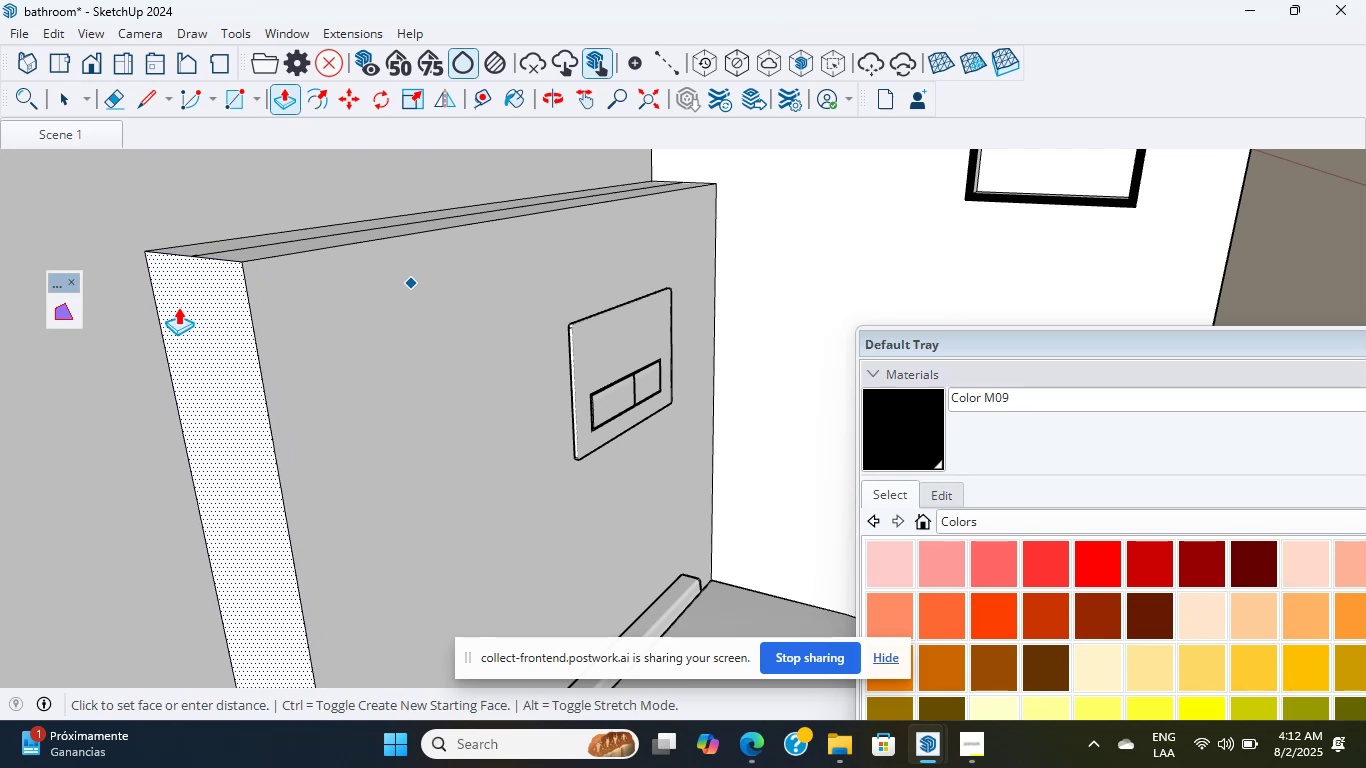 
left_click([178, 307])
 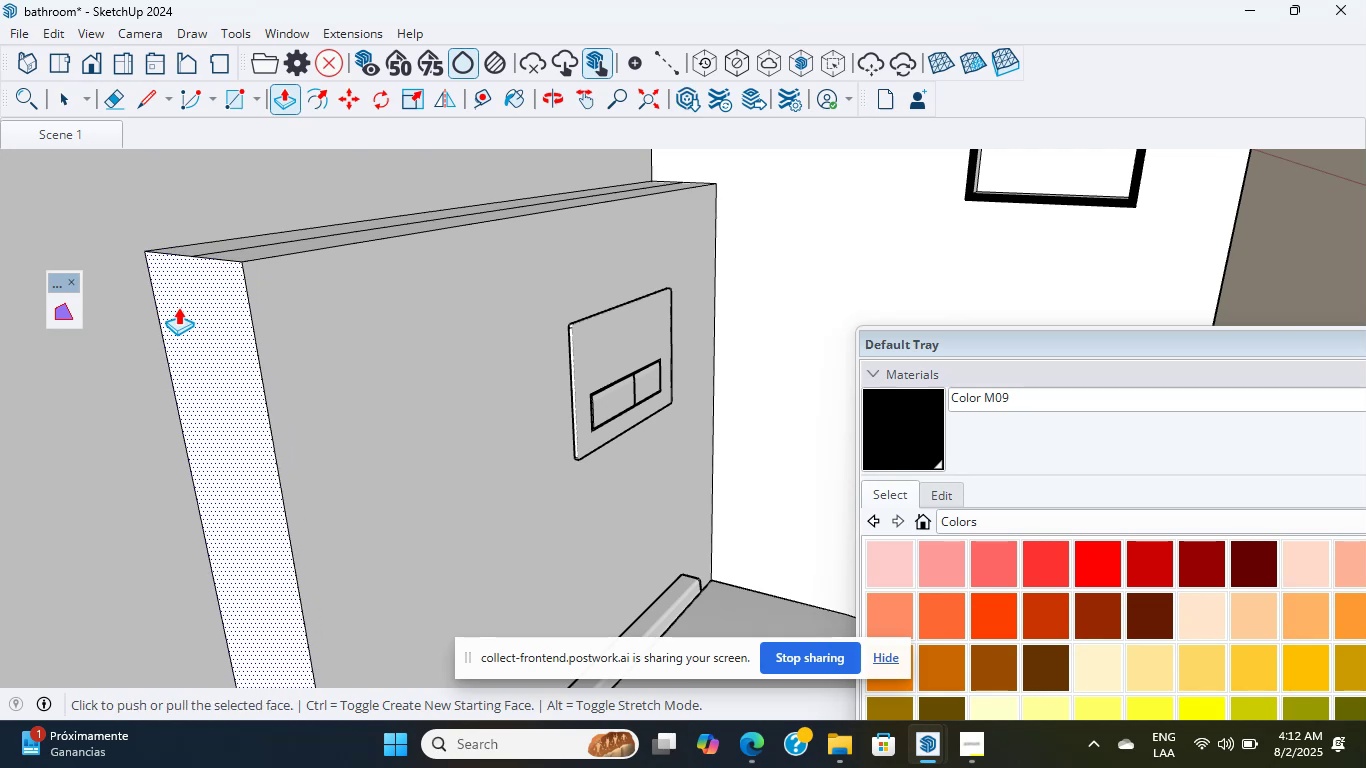 
key(Escape)
 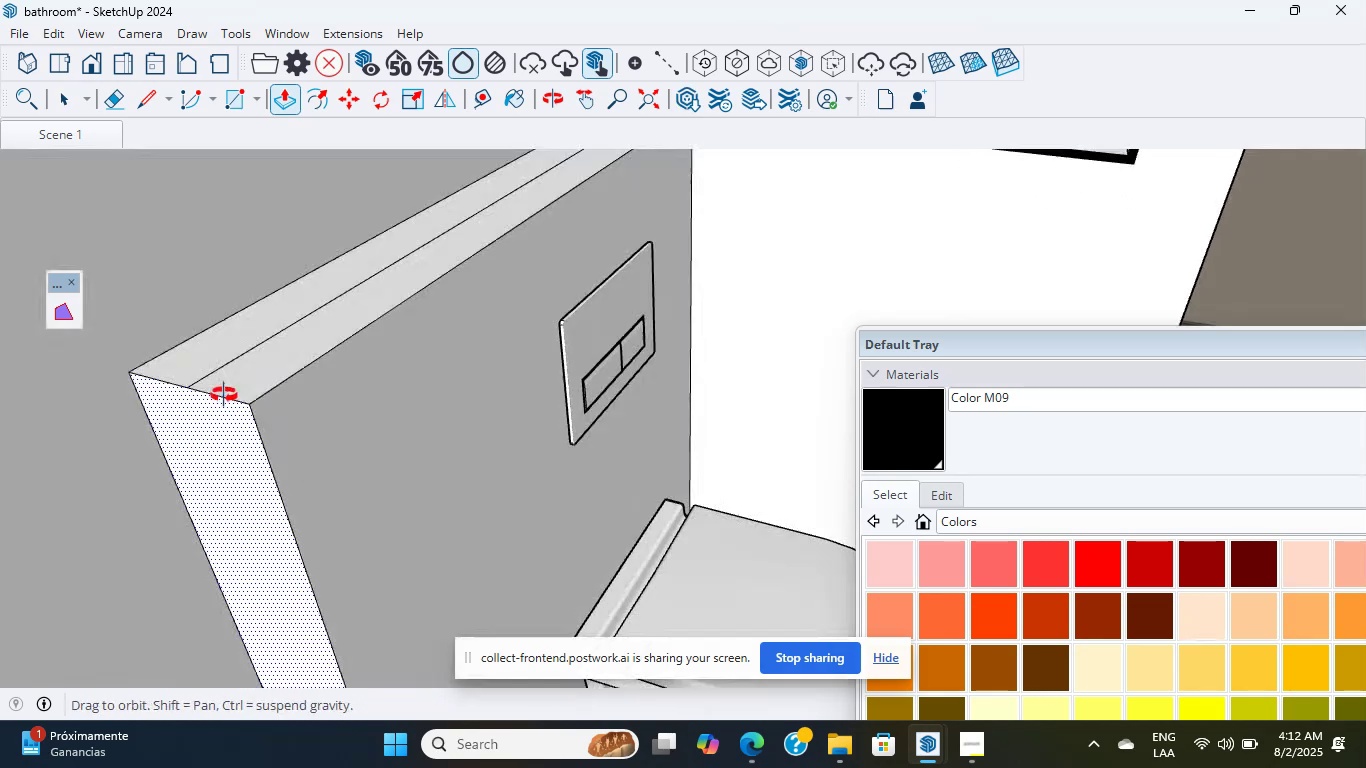 
scroll: coordinate [244, 409], scroll_direction: up, amount: 8.0
 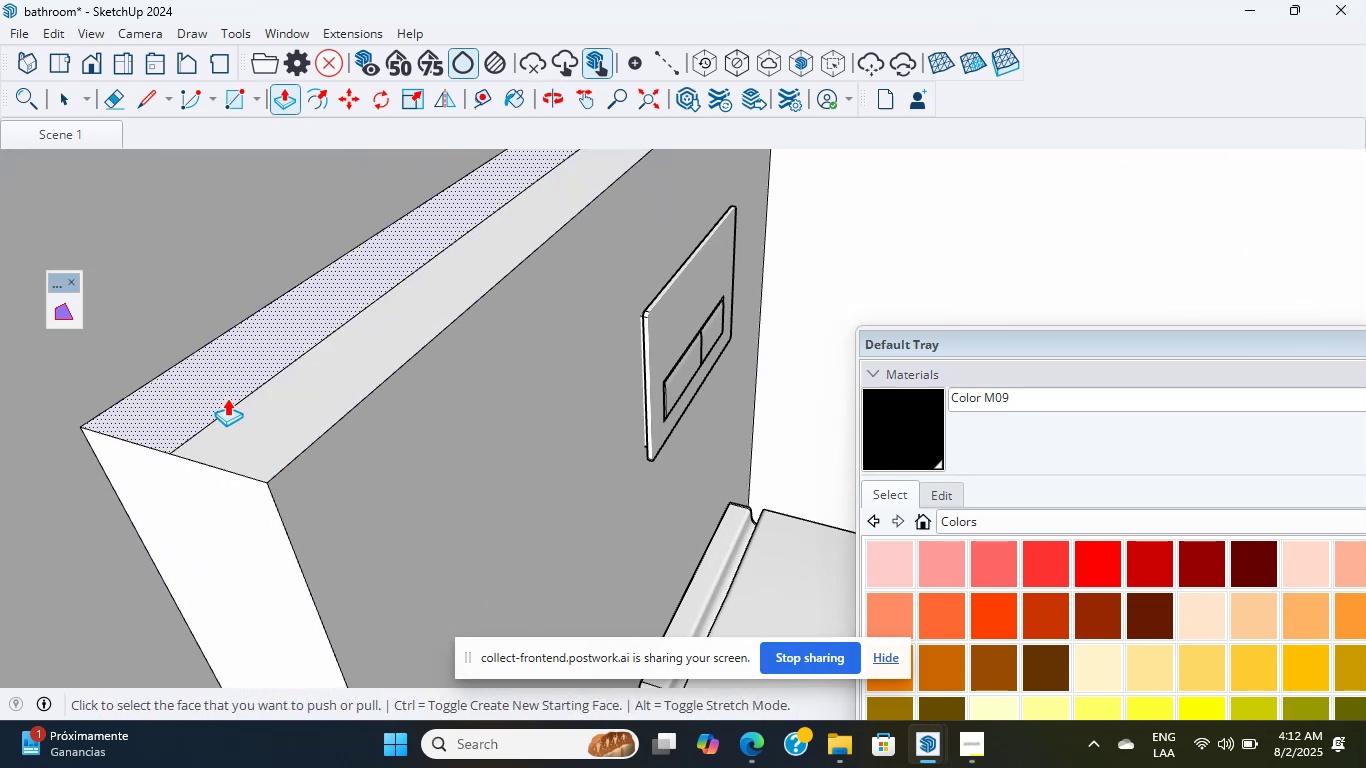 
key(E)
 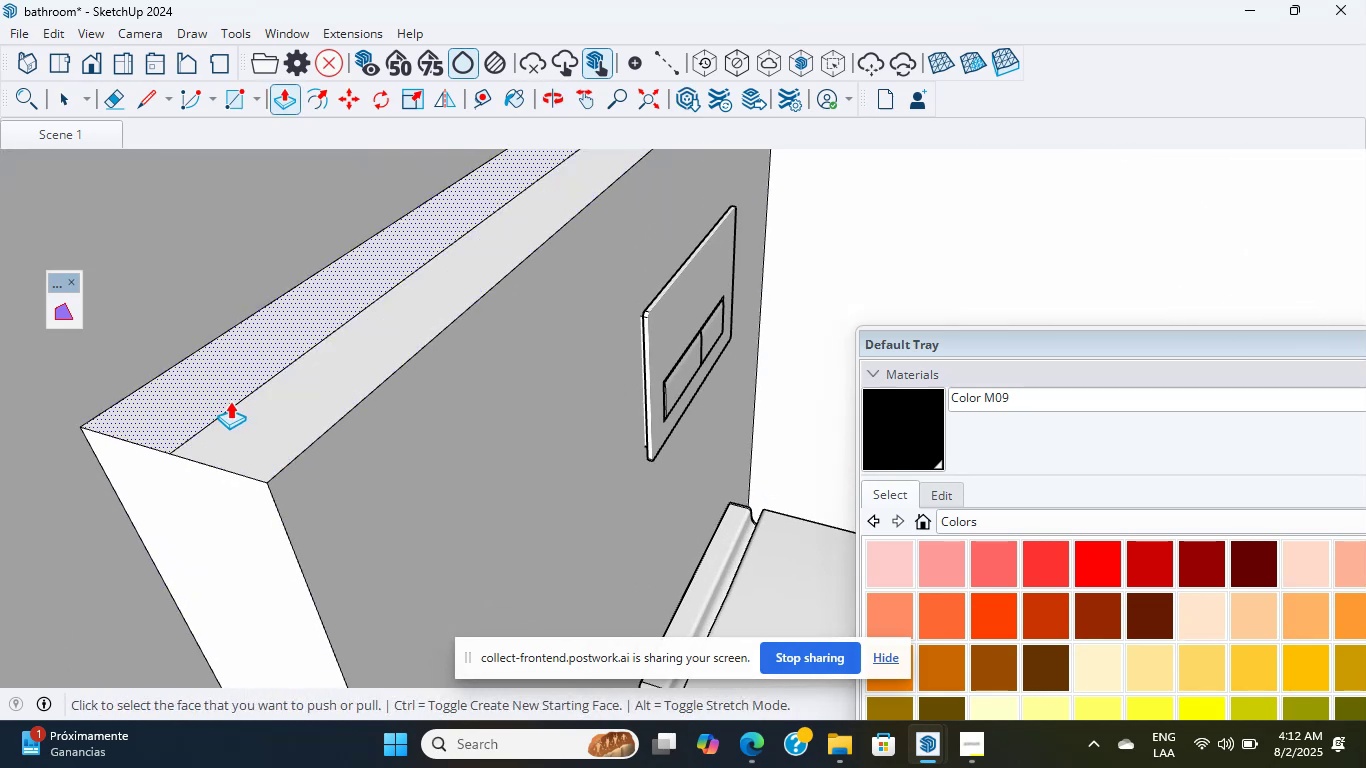 
scroll: coordinate [234, 397], scroll_direction: up, amount: 4.0
 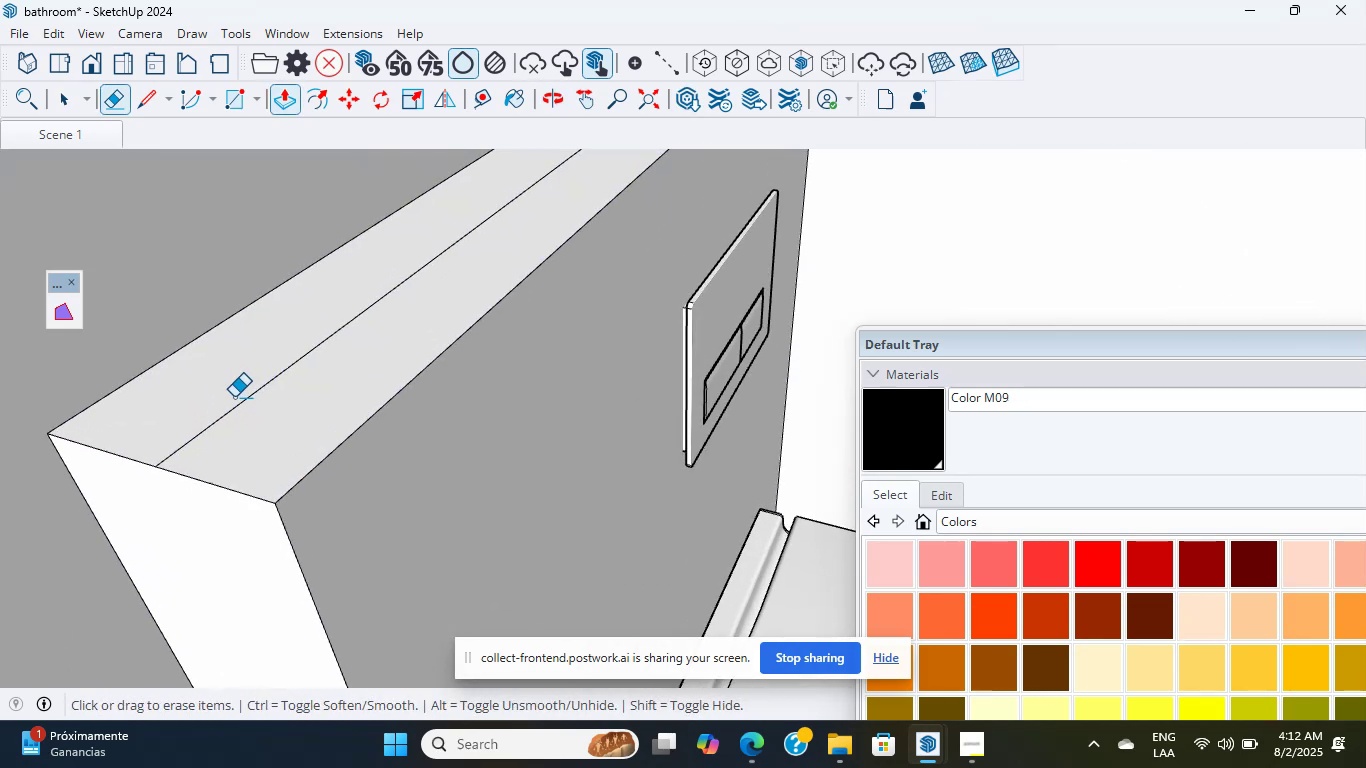 
left_click_drag(start_coordinate=[253, 409], to_coordinate=[231, 361])
 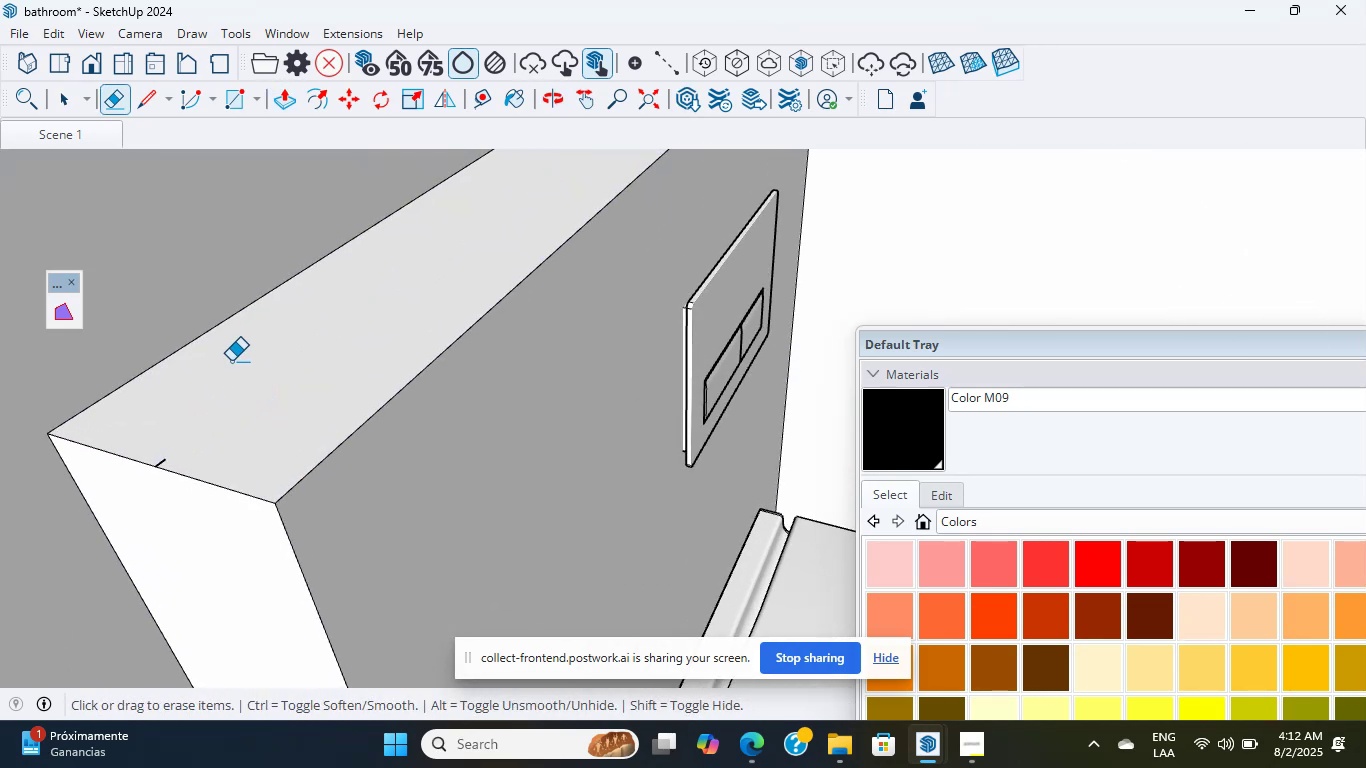 
scroll: coordinate [185, 458], scroll_direction: up, amount: 21.0
 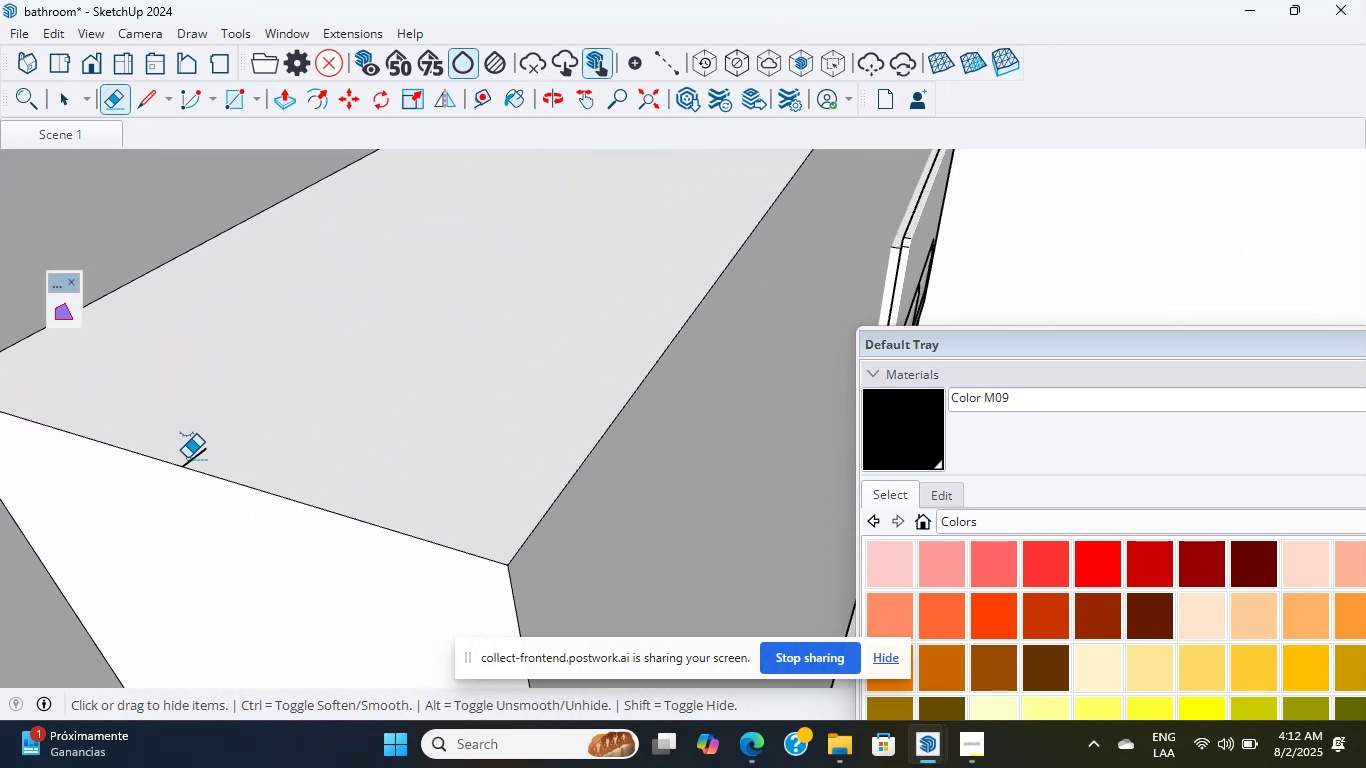 
key(Shift+ShiftLeft)
 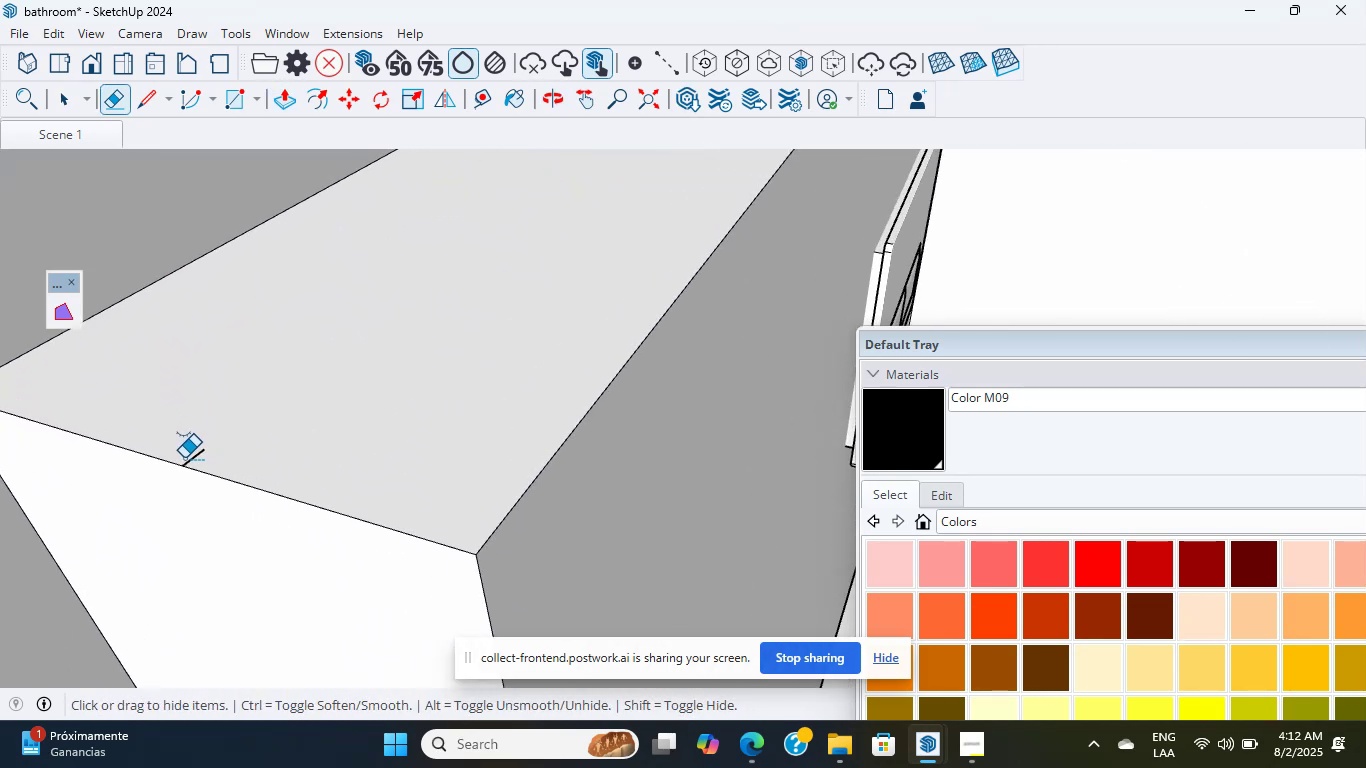 
left_click_drag(start_coordinate=[191, 458], to_coordinate=[197, 464])
 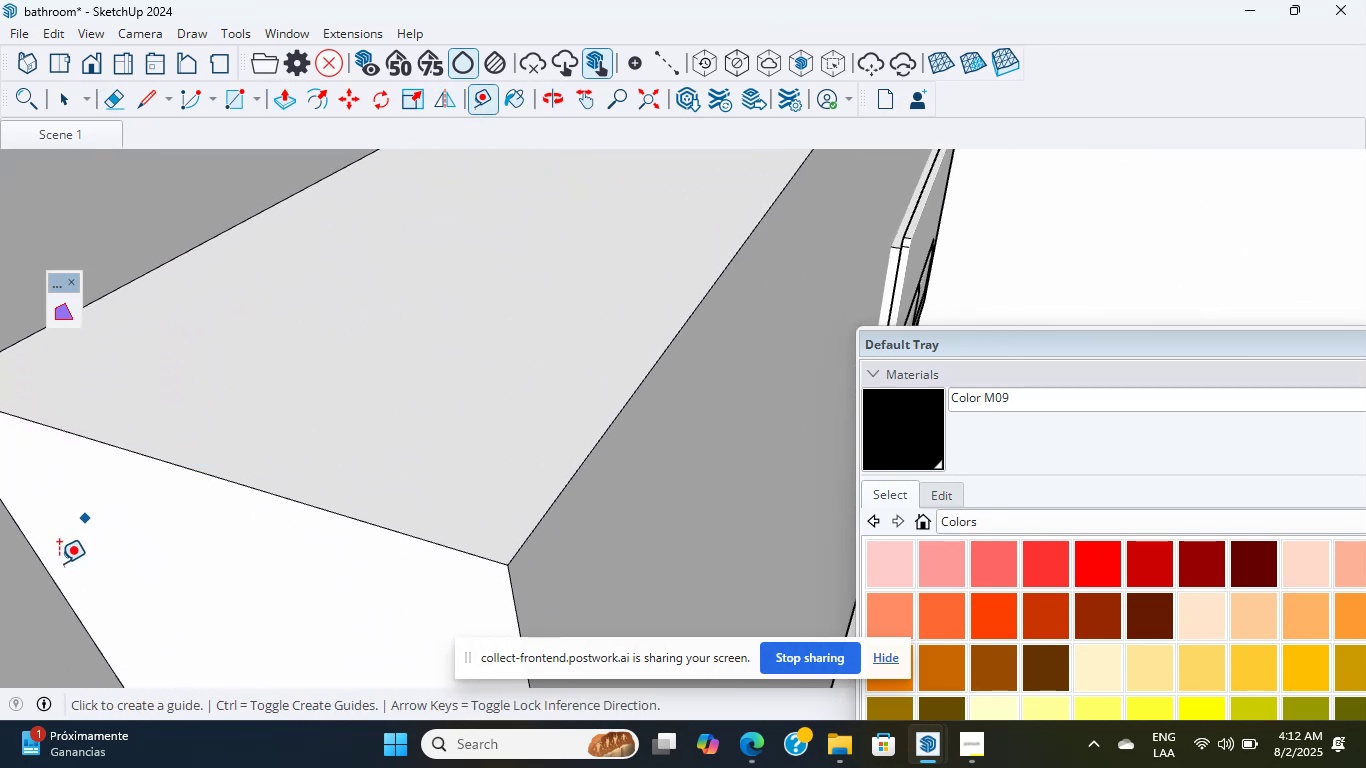 
left_click([164, 462])
 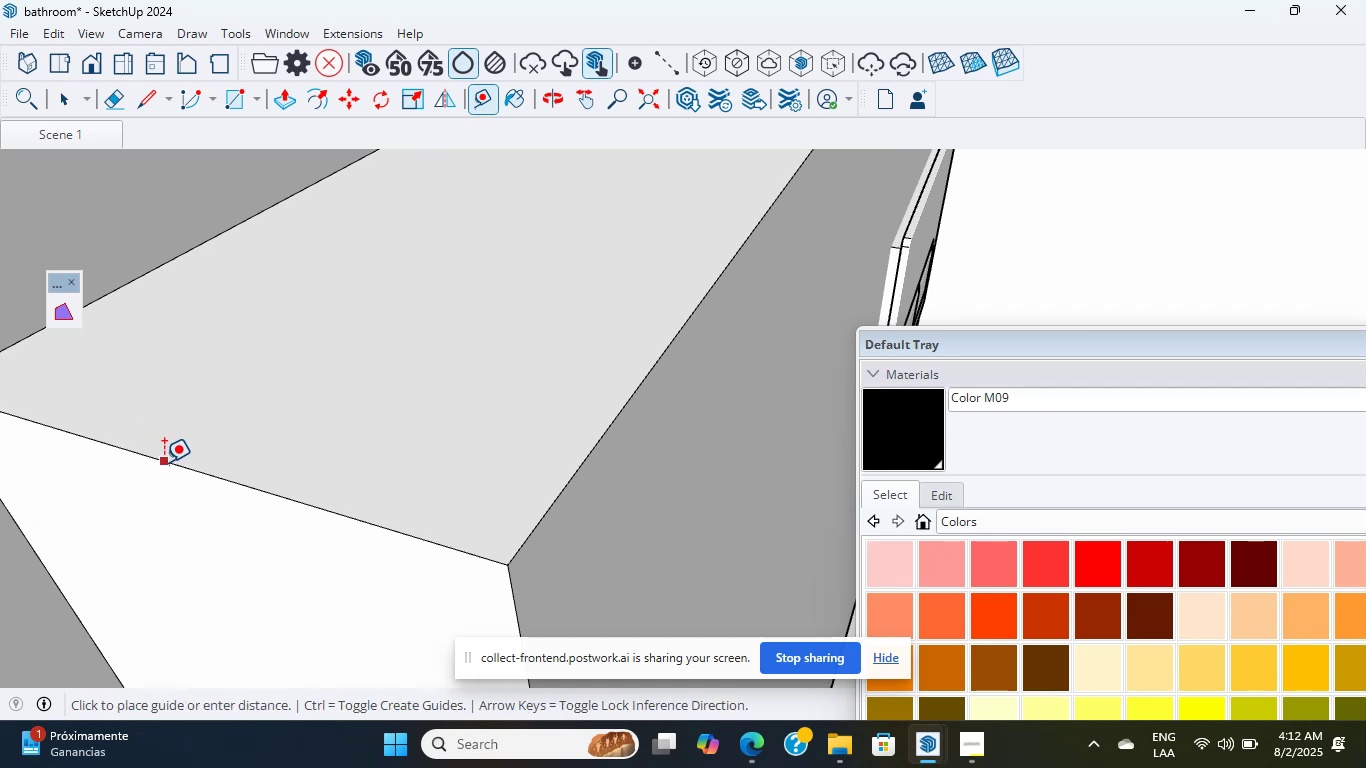 
hold_key(key=ShiftLeft, duration=1.4)
scroll: coordinate [388, 352], scroll_direction: down, amount: 3.0
 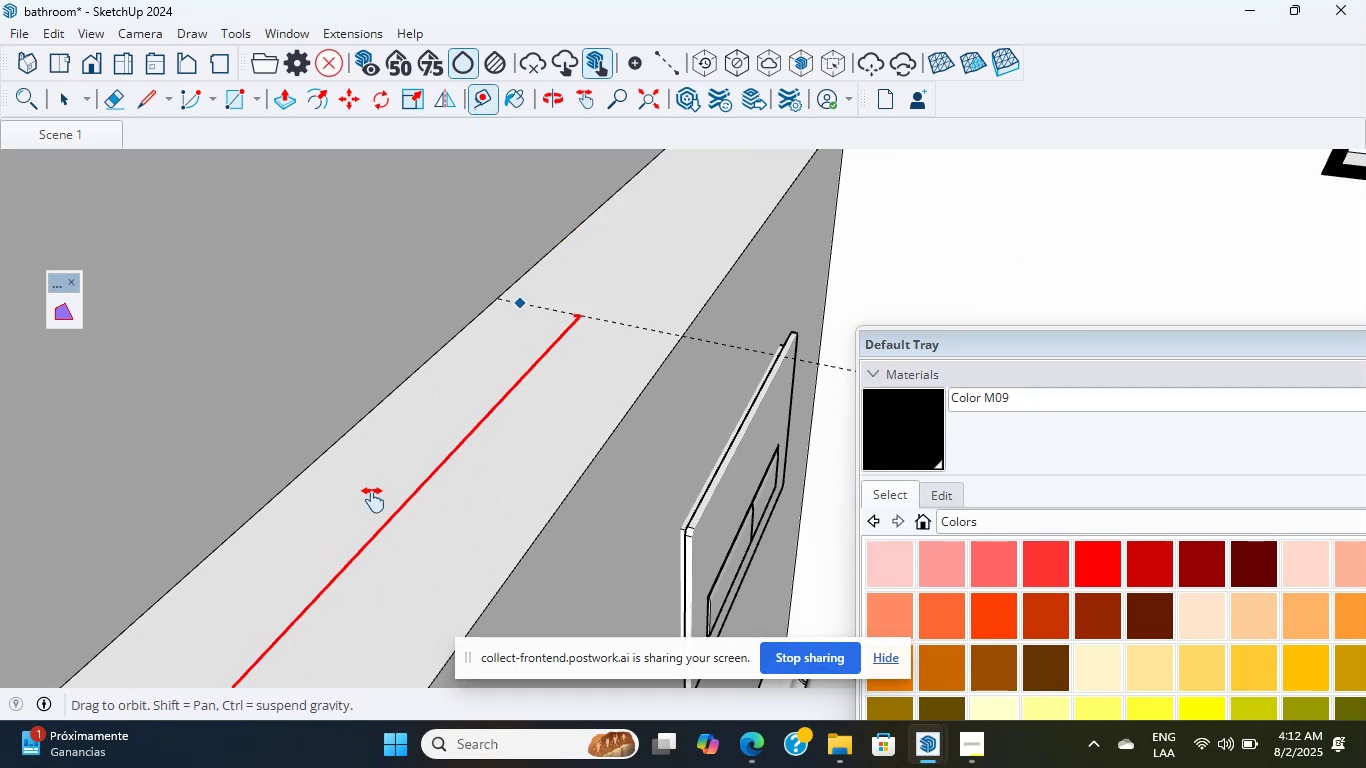 
scroll: coordinate [768, 202], scroll_direction: up, amount: 8.0
 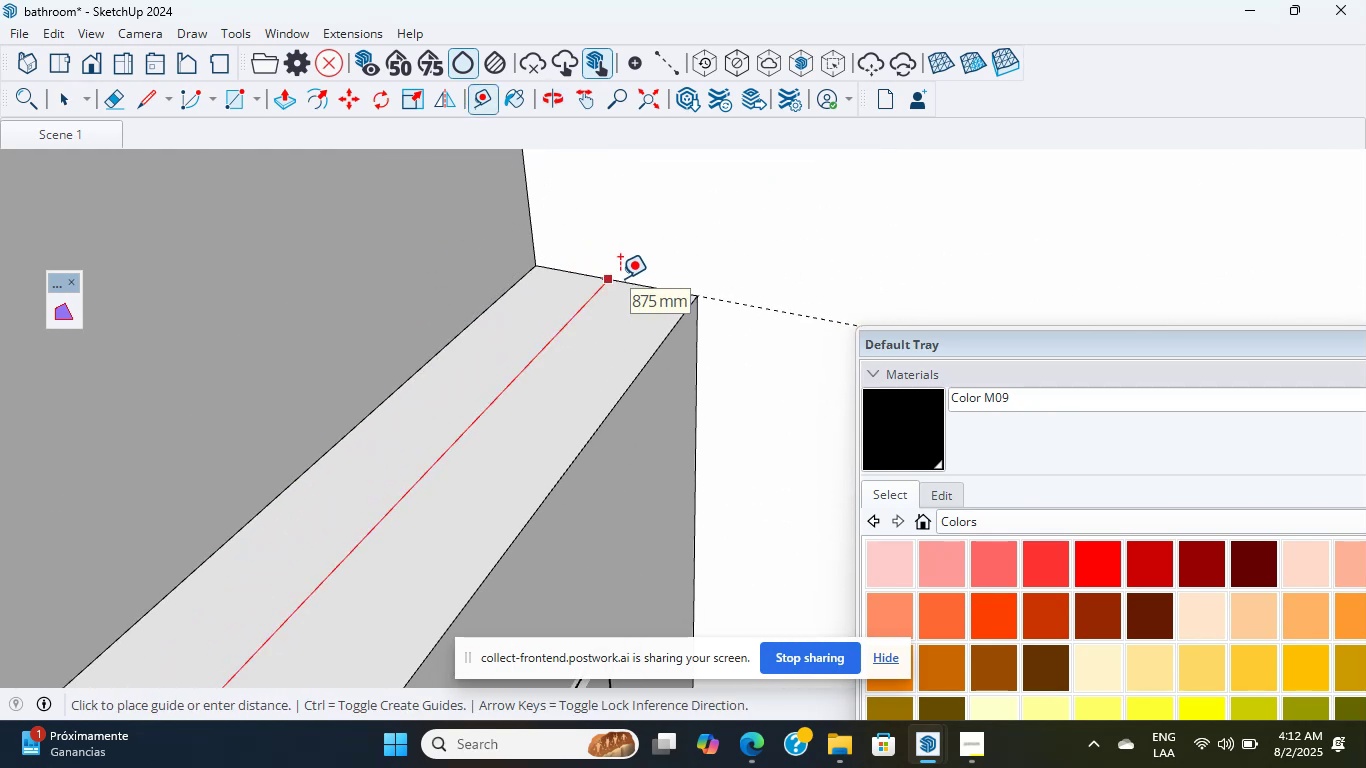 
key(Escape)
 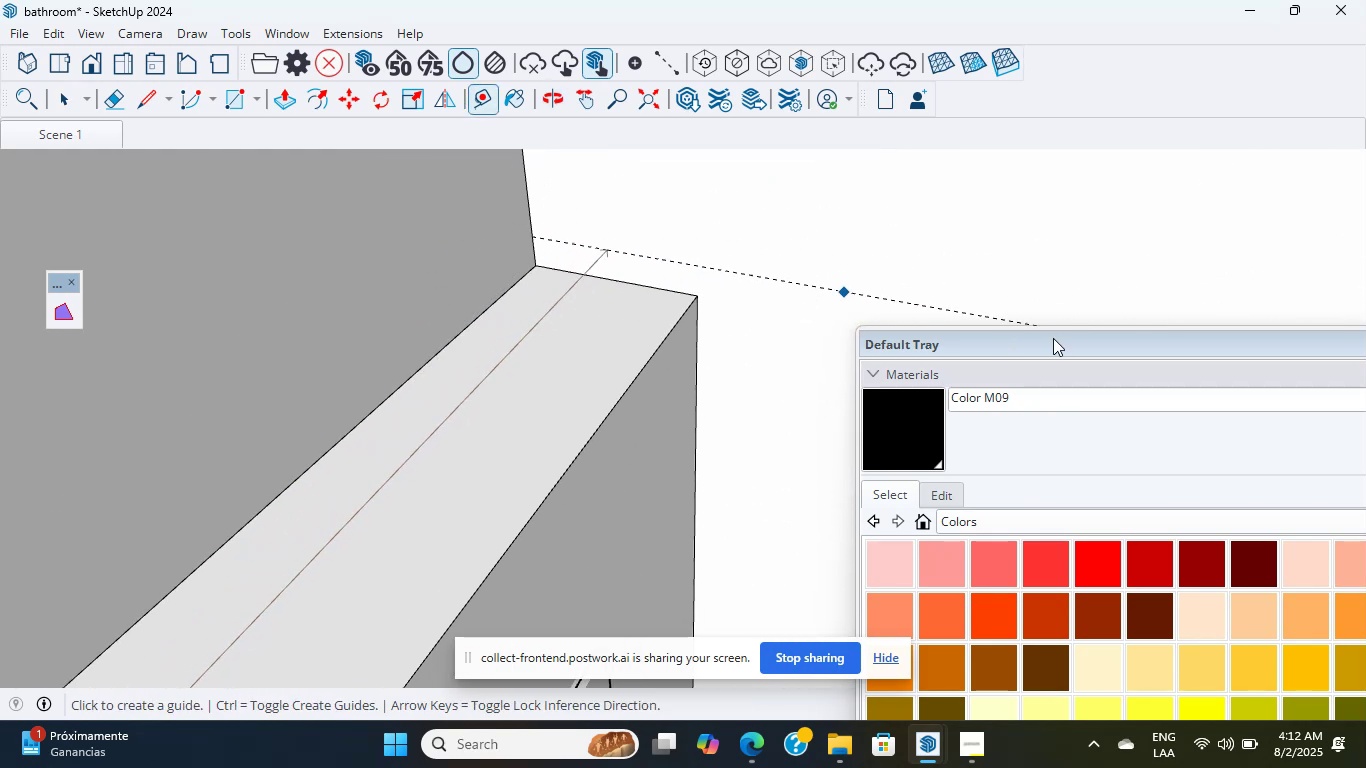 
key(Escape)
 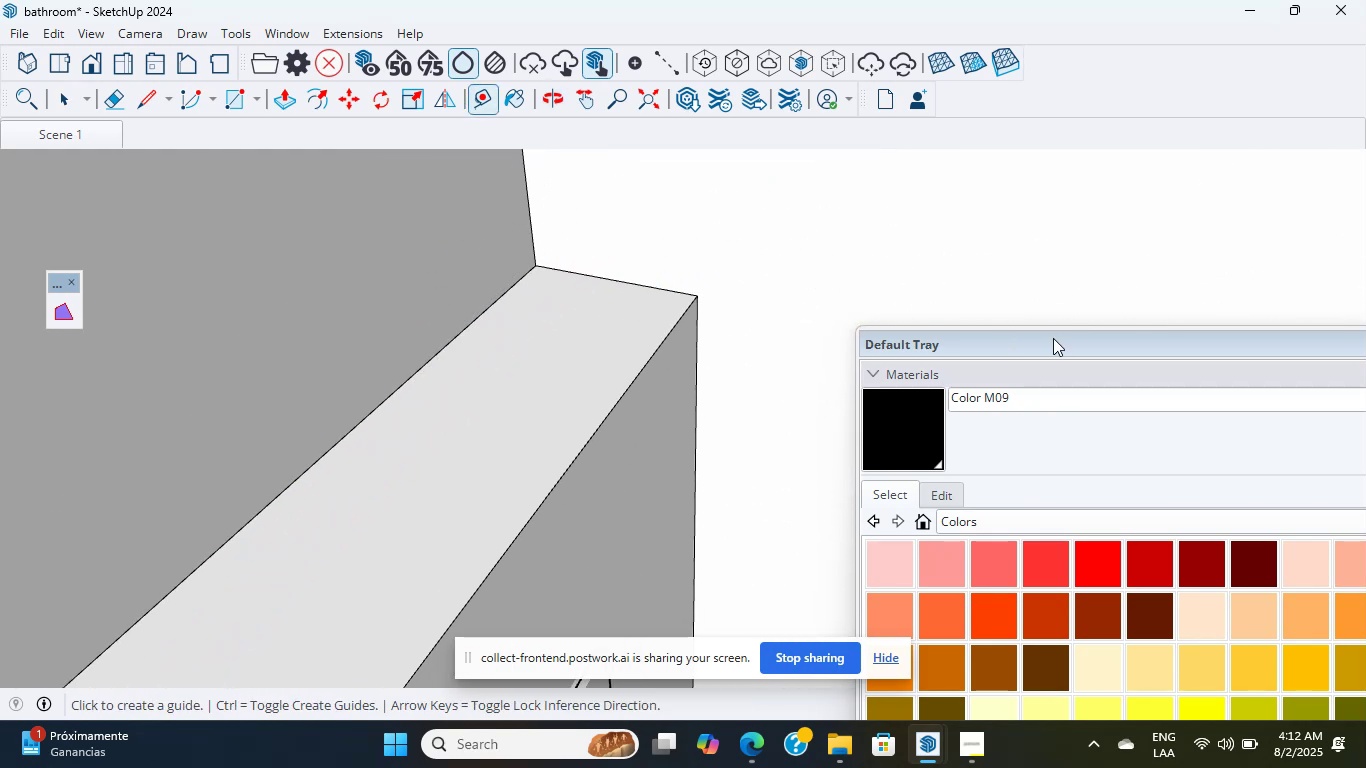 
left_click_drag(start_coordinate=[1053, 338], to_coordinate=[621, 145])
 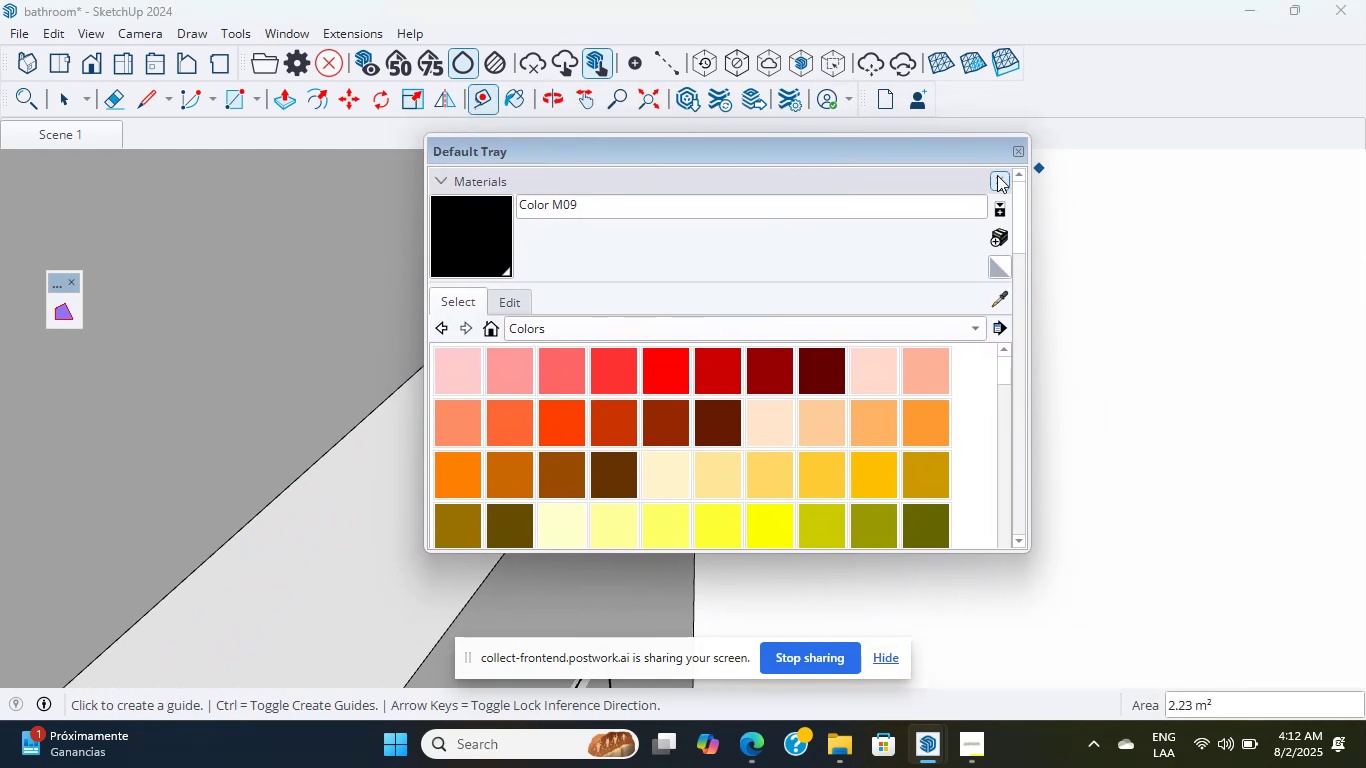 
left_click([1031, 149])
 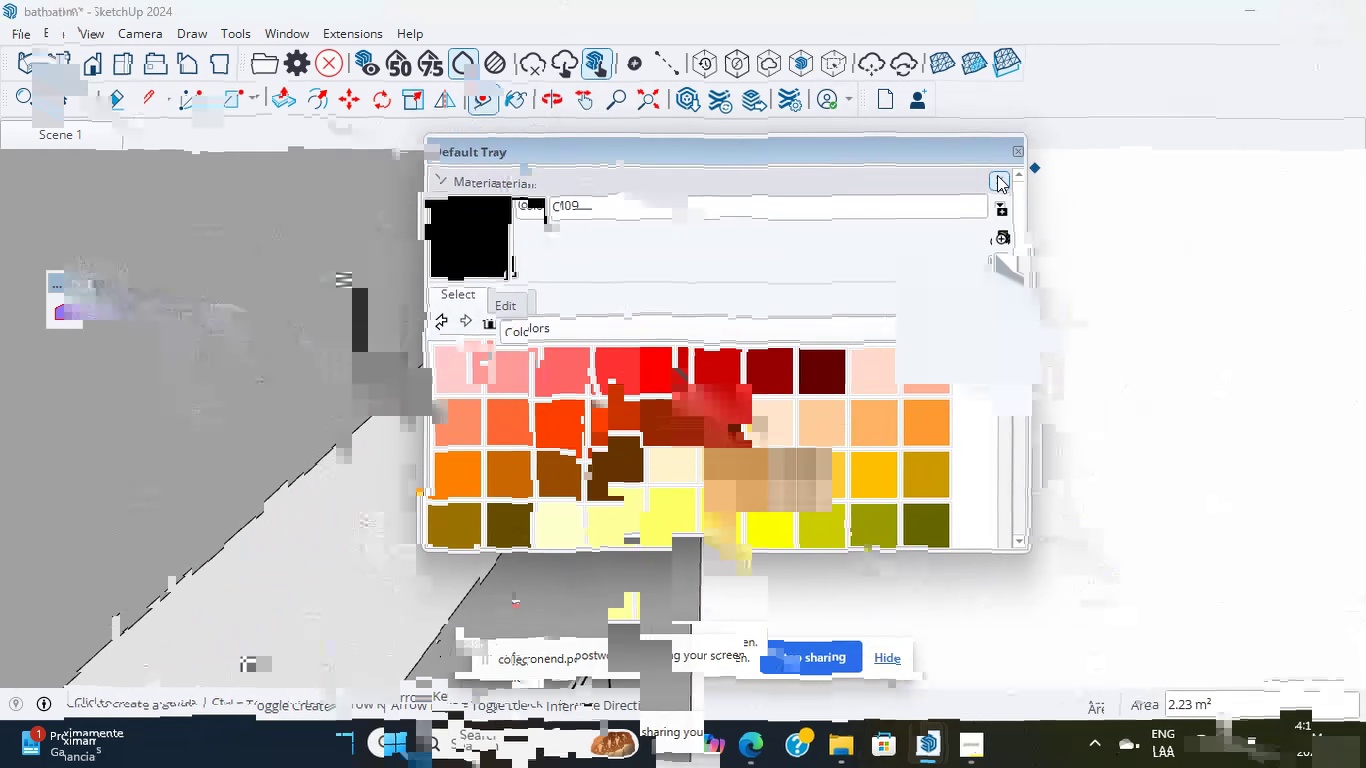 
left_click([1023, 148])
 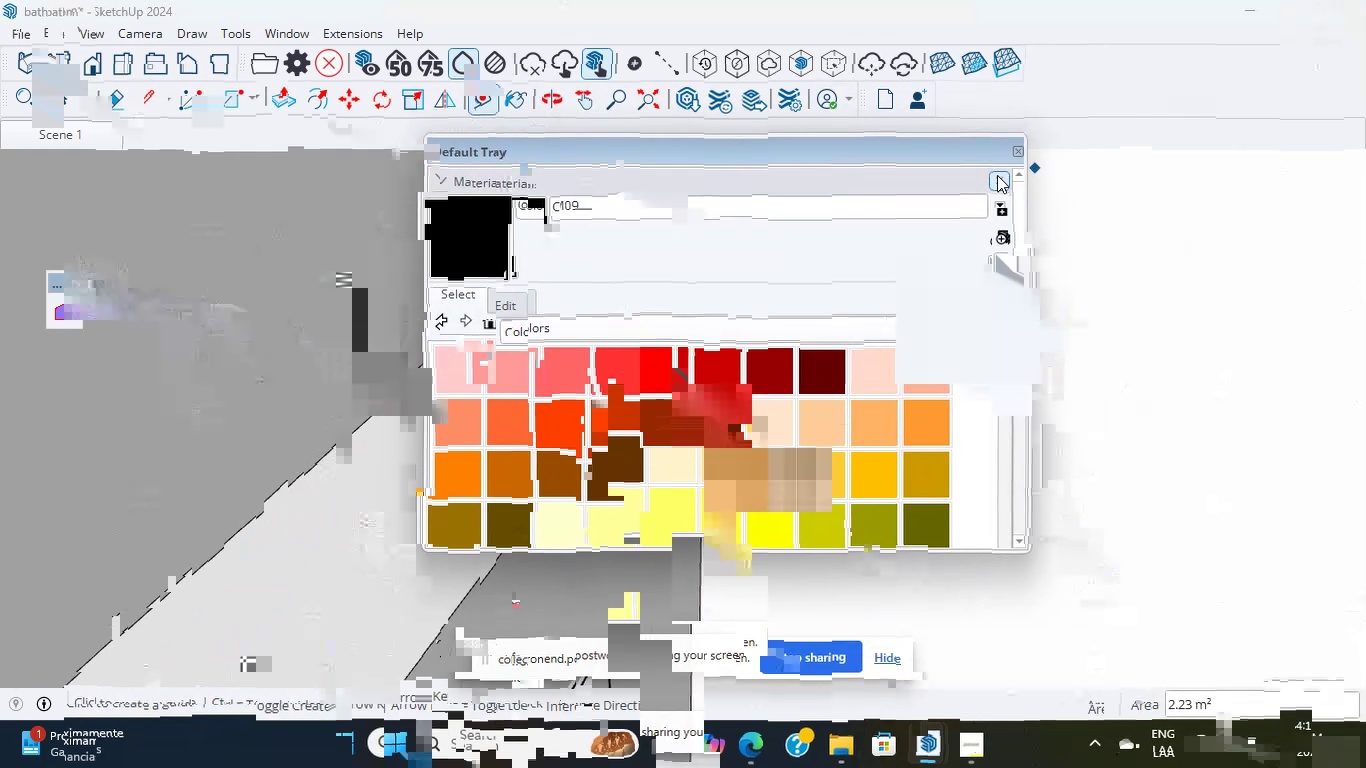 
hold_key(key=ShiftLeft, duration=3.18)
scroll: coordinate [499, 468], scroll_direction: down, amount: 26.0
 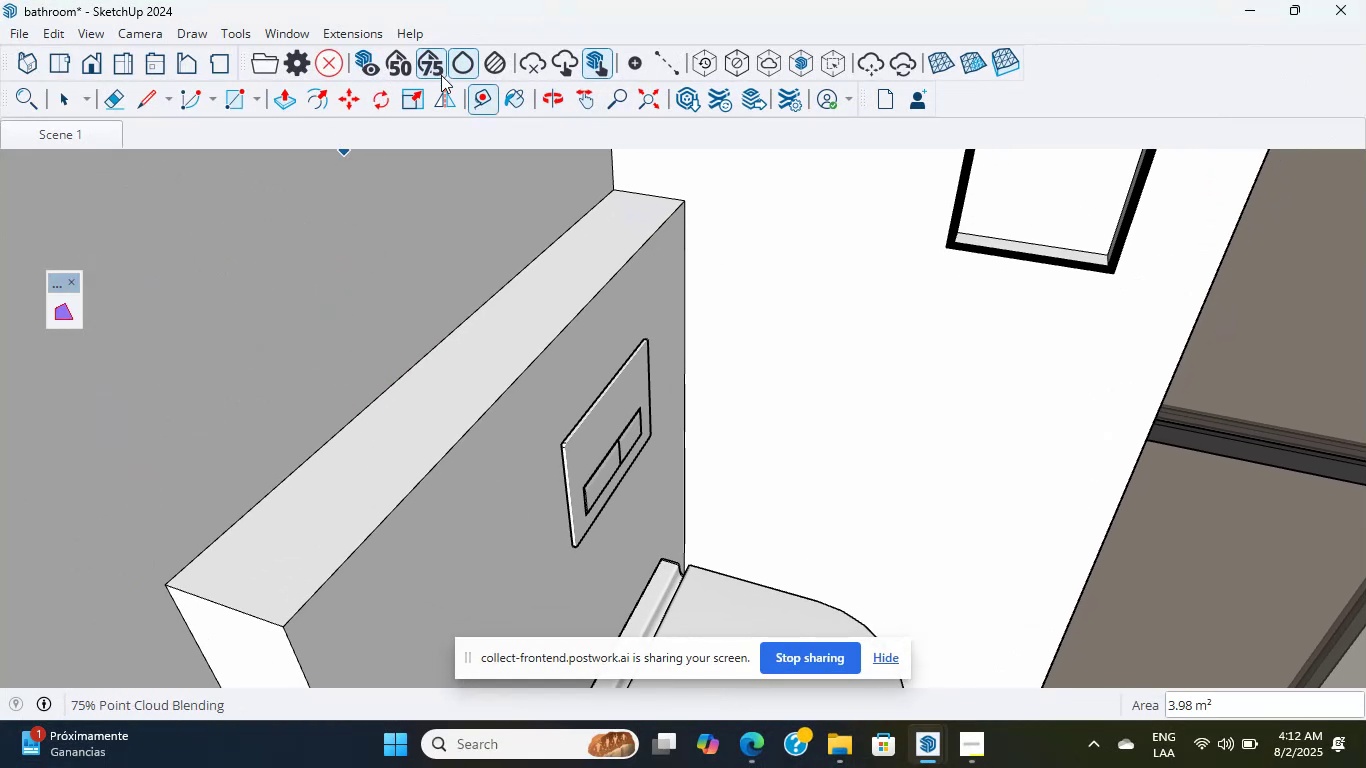 
left_click([664, 193])
 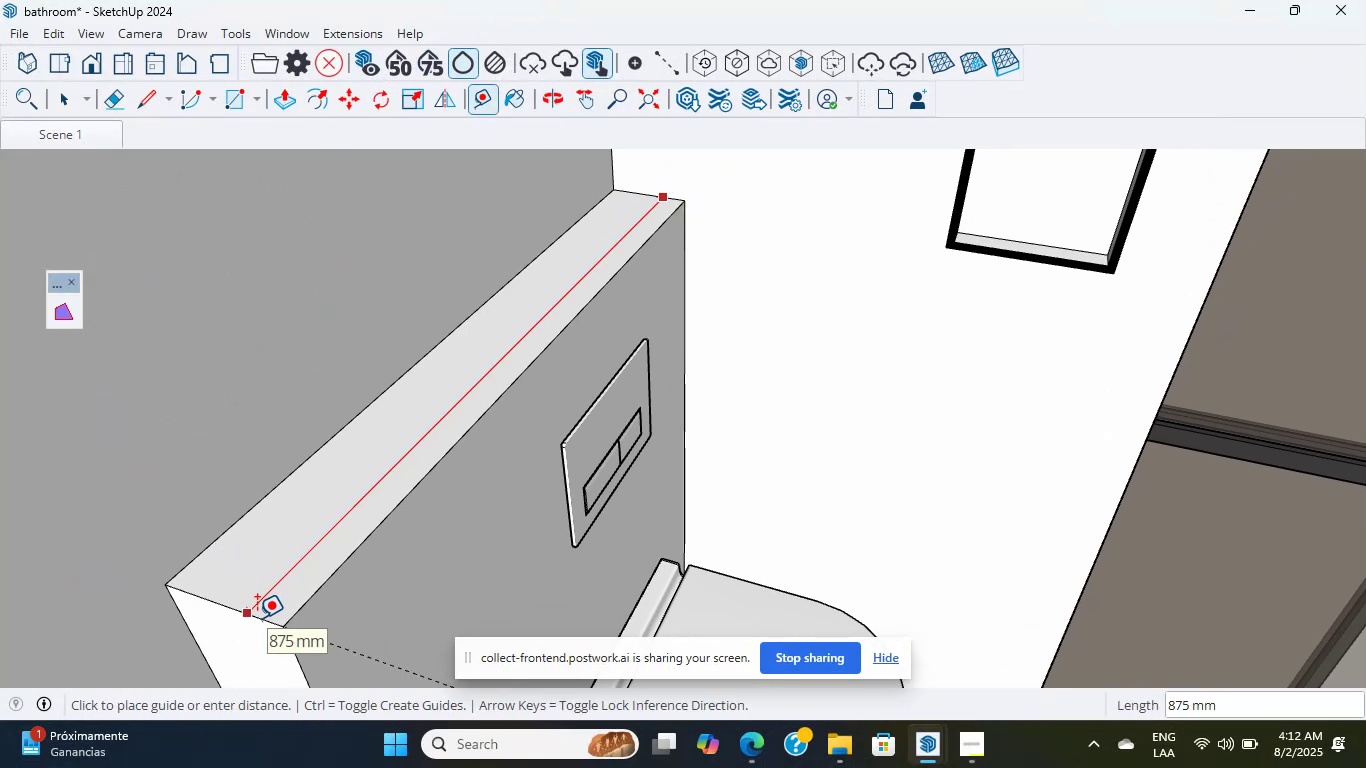 
hold_key(key=ShiftLeft, duration=1.14)
 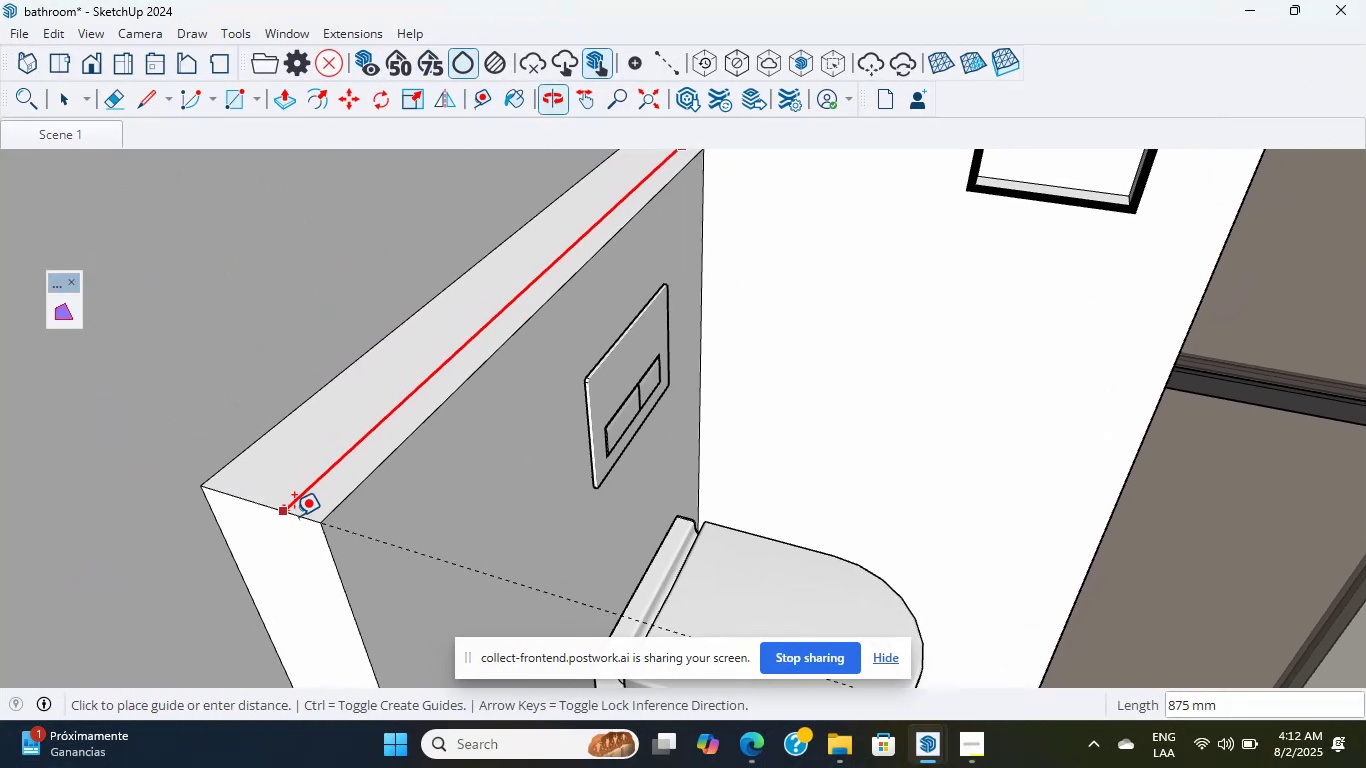 
key(Escape)
 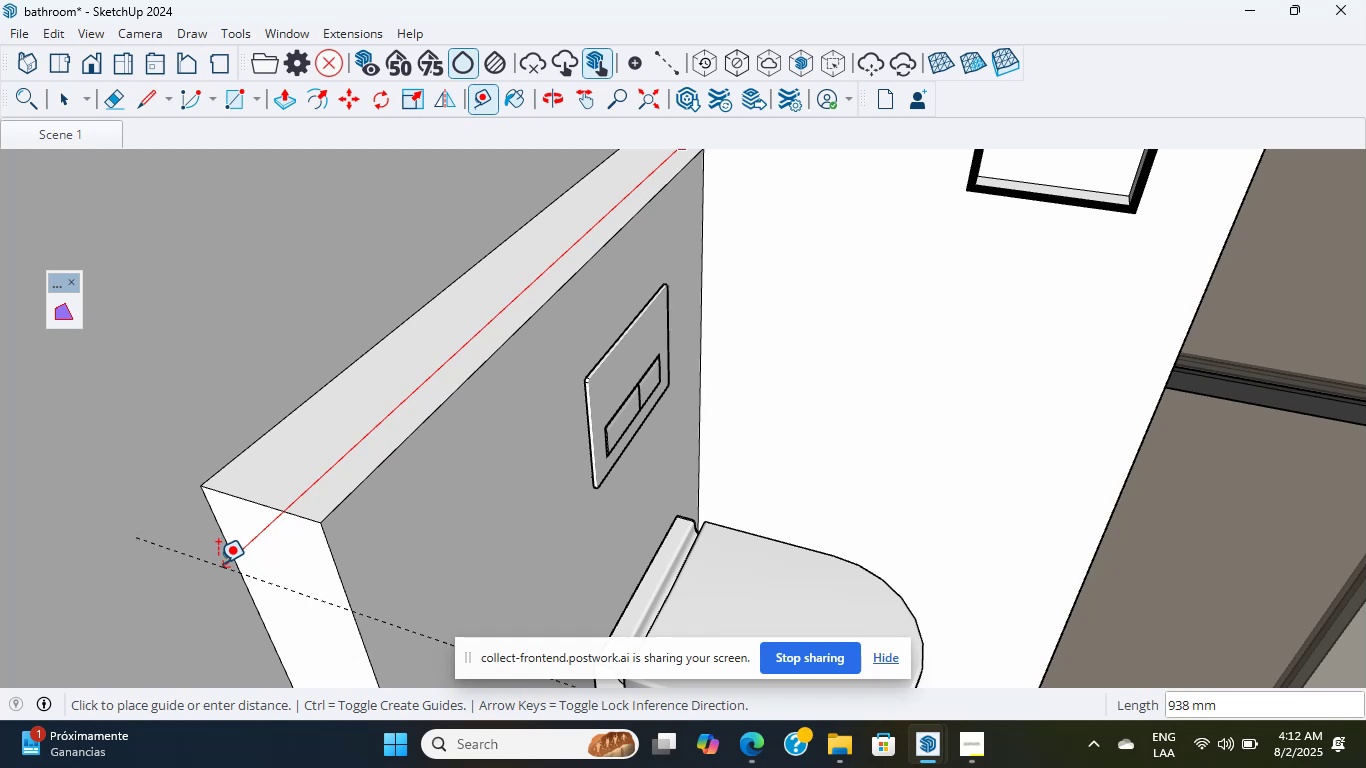 
key(P)
 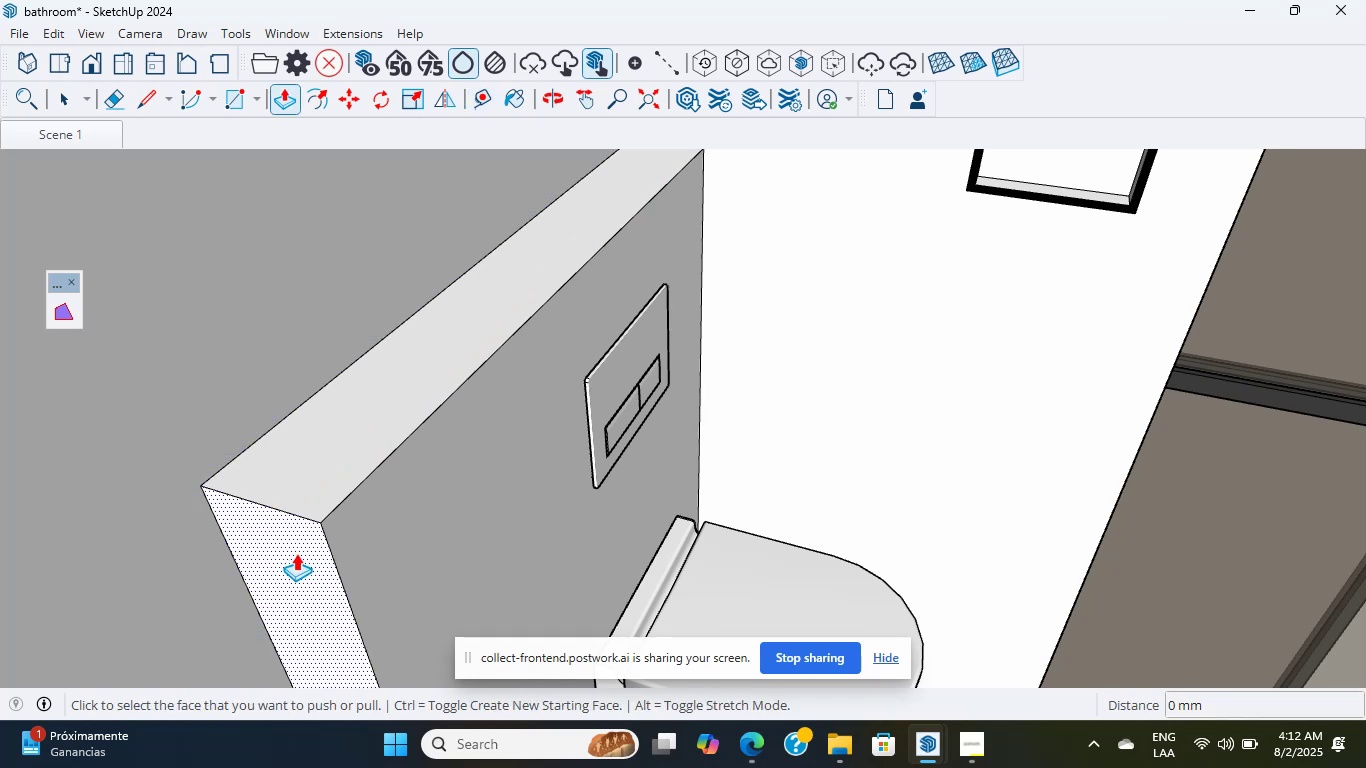 
left_click([295, 554])
 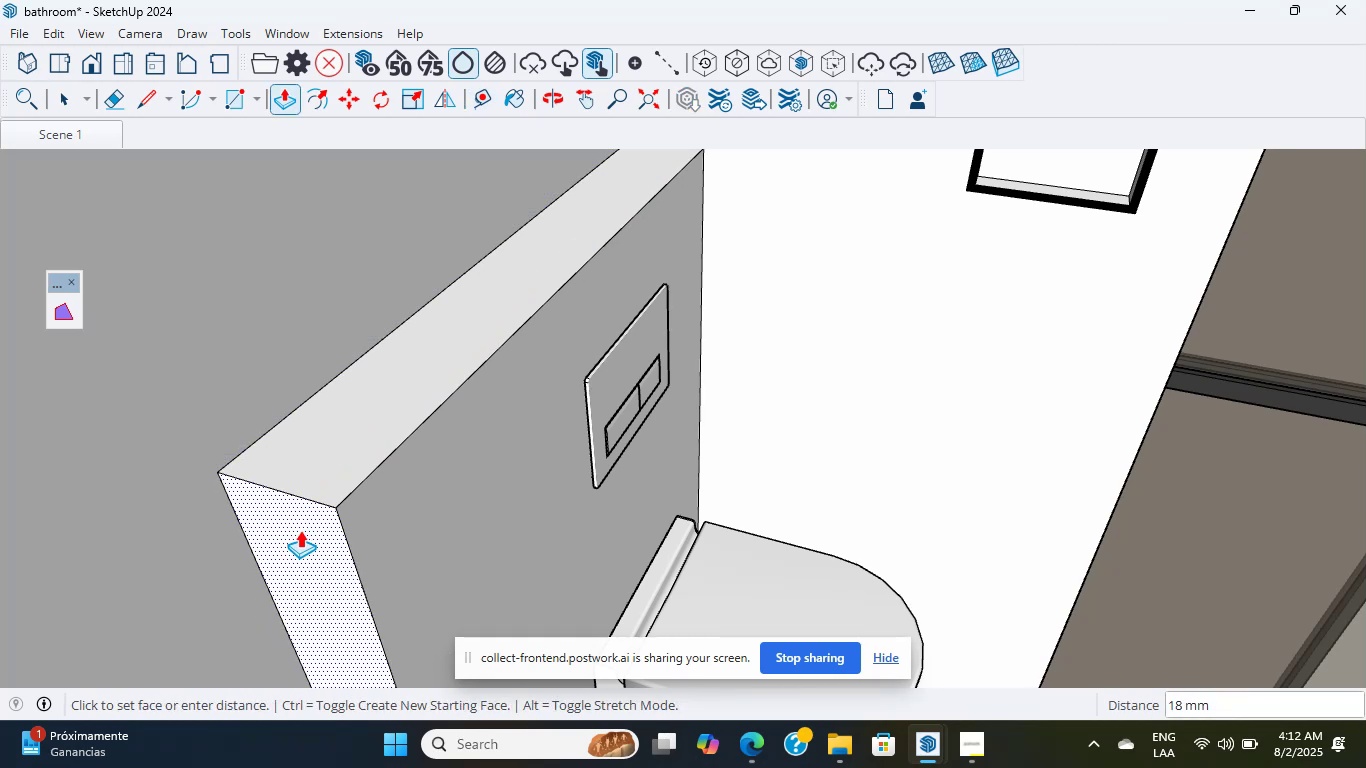 
key(Numpad5)
 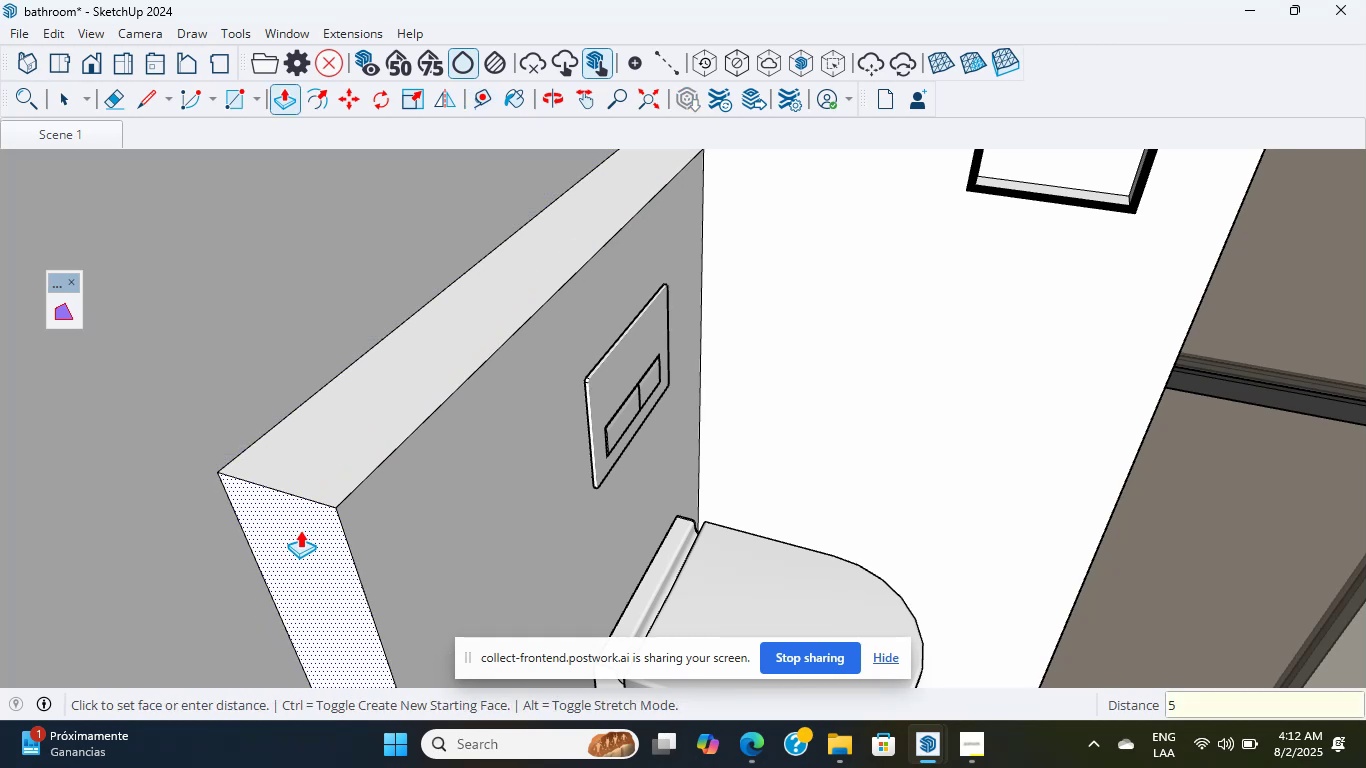 
key(NumpadEnter)
 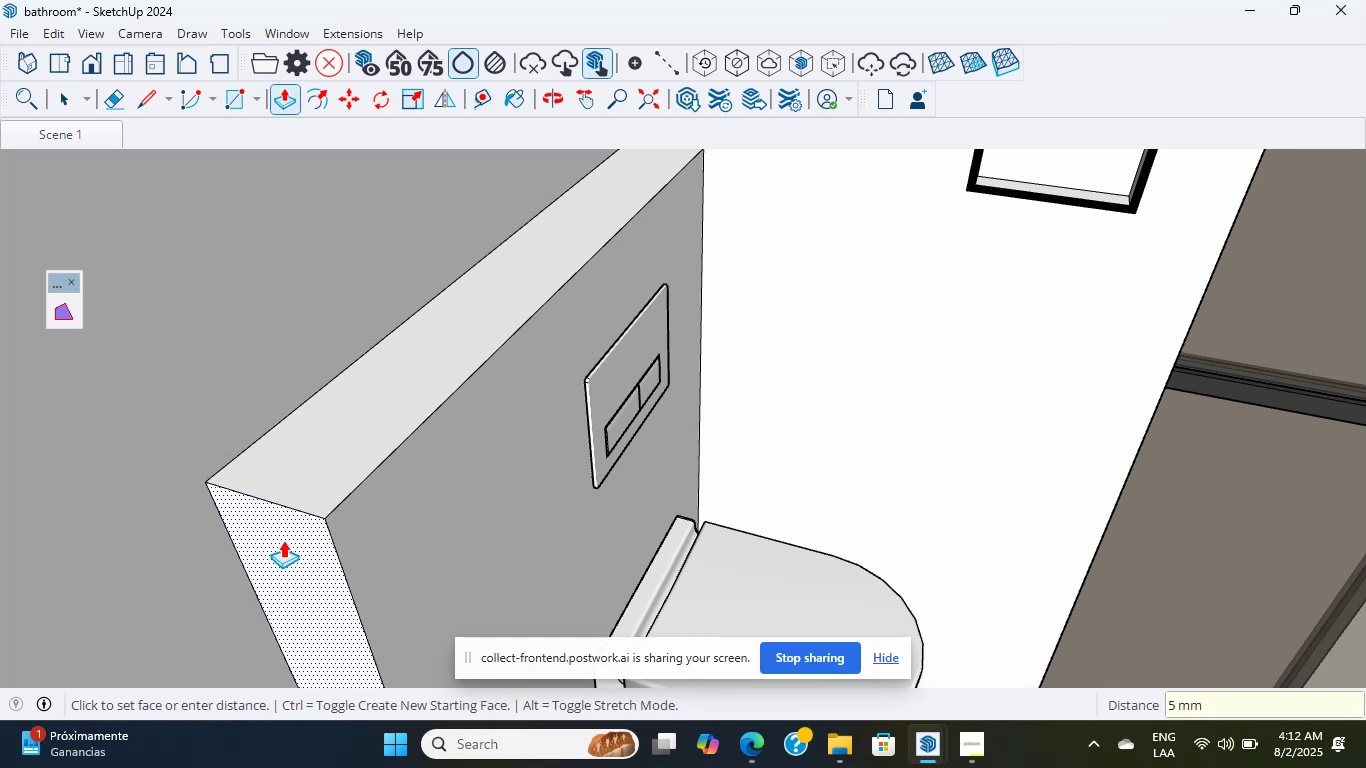 
hold_key(key=ShiftLeft, duration=0.4)
 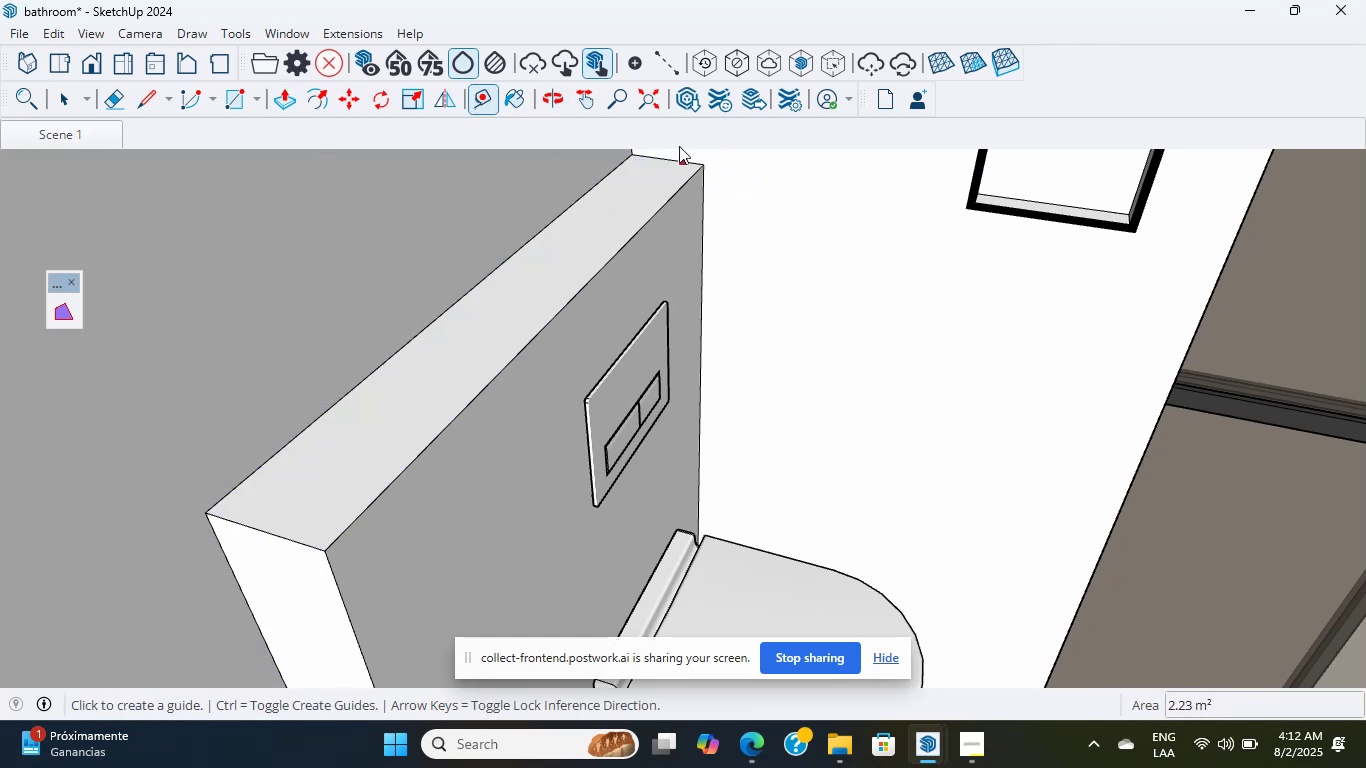 
left_click([679, 161])
 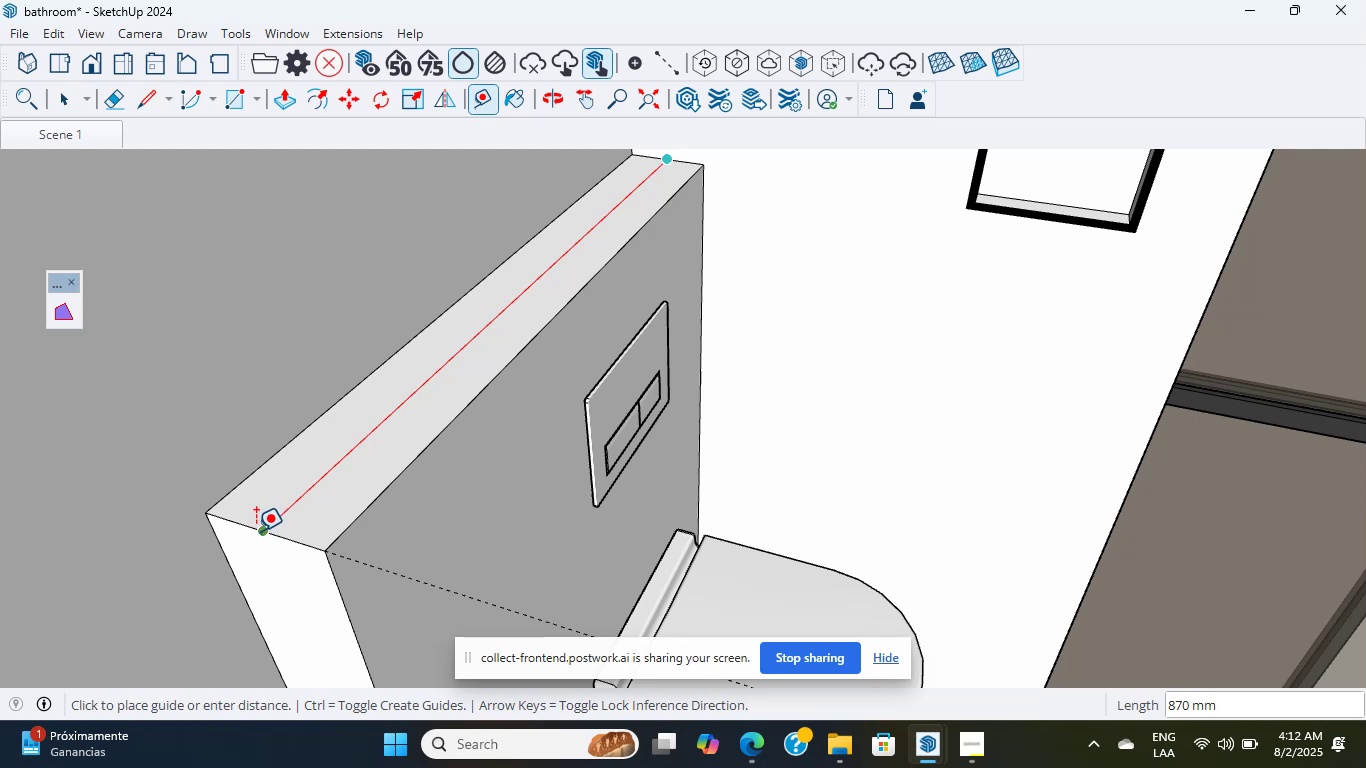 
key(Escape)
 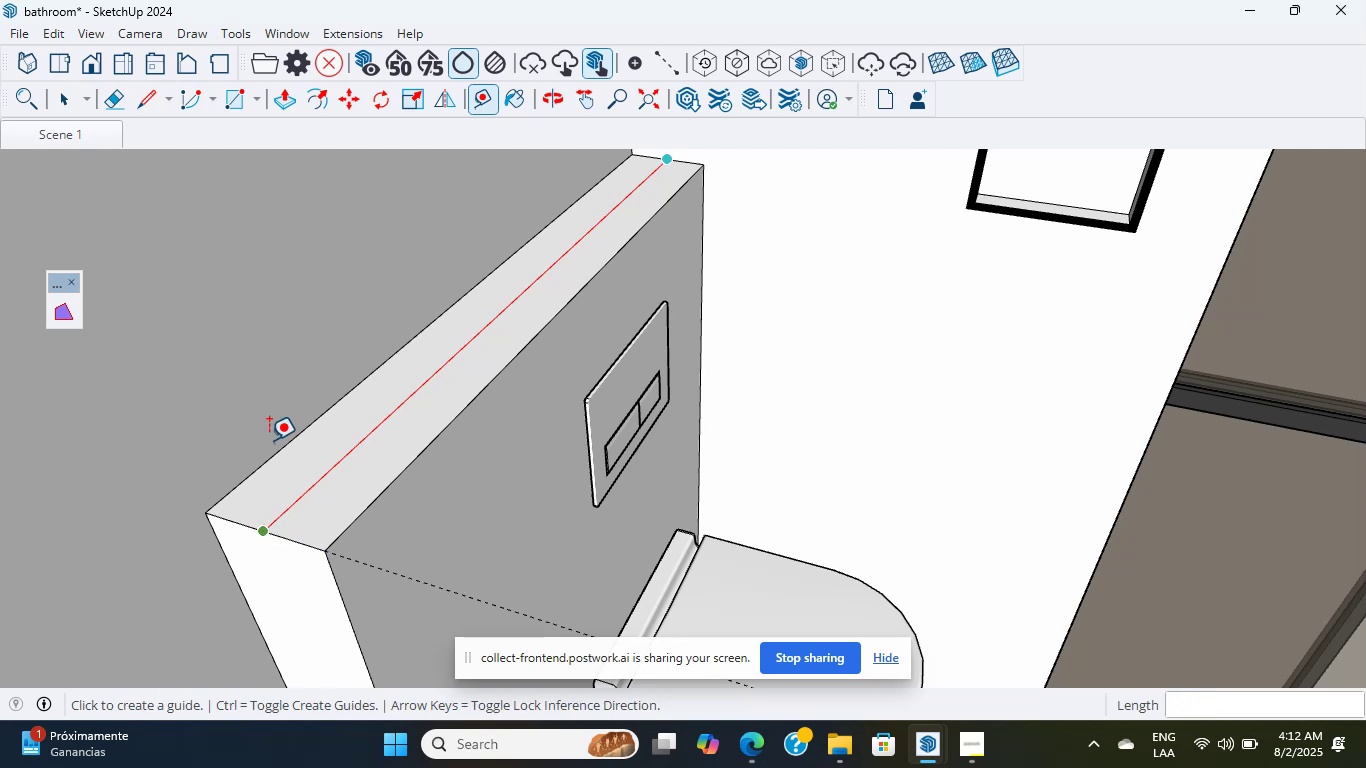 
scroll: coordinate [343, 486], scroll_direction: down, amount: 21.0
 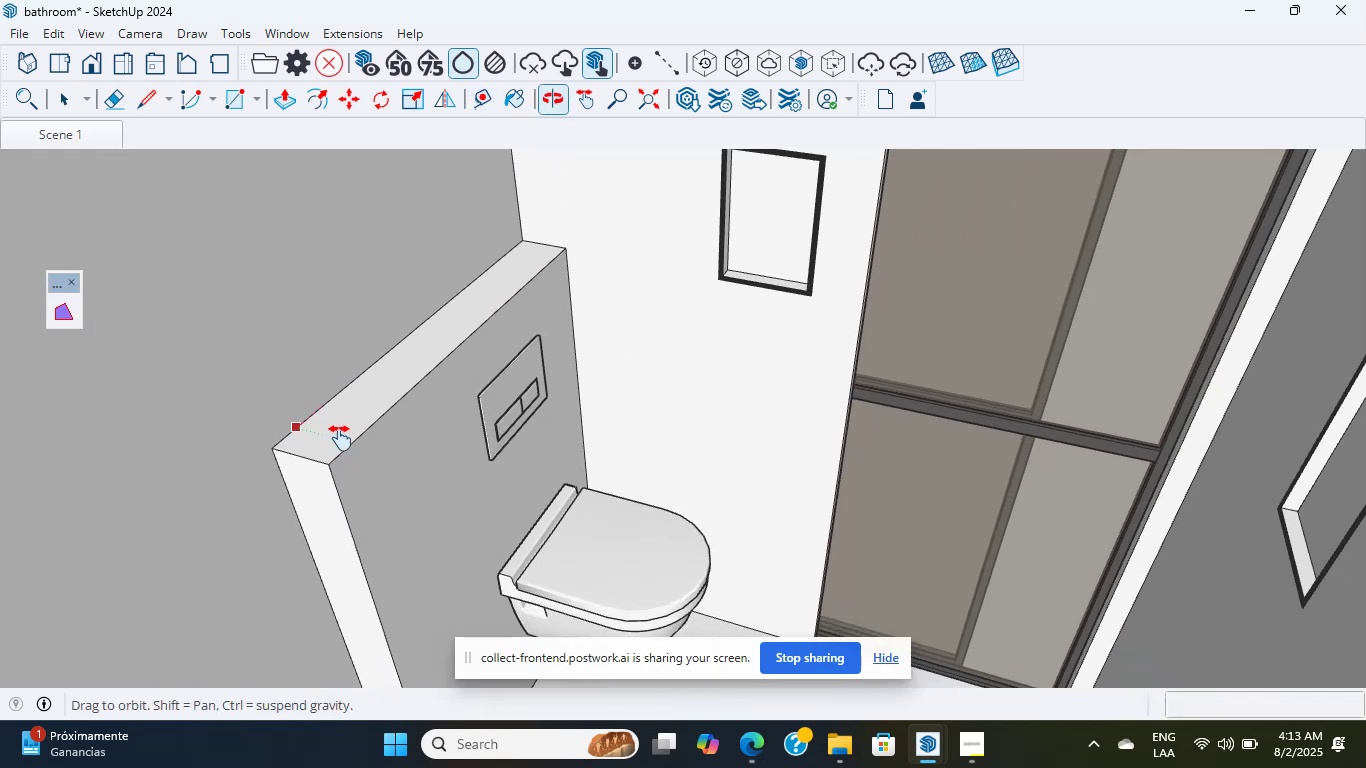 
hold_key(key=ShiftLeft, duration=1.21)
 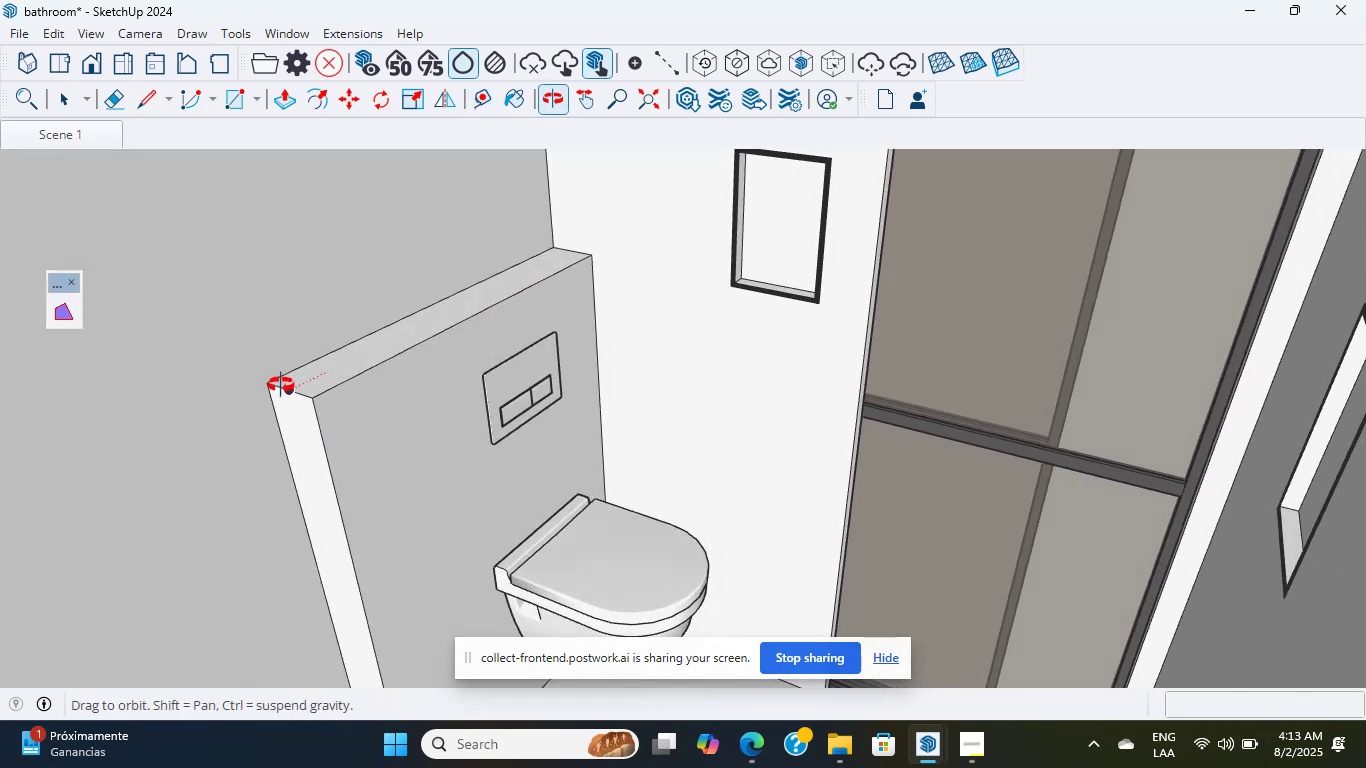 
wait(6.67)
 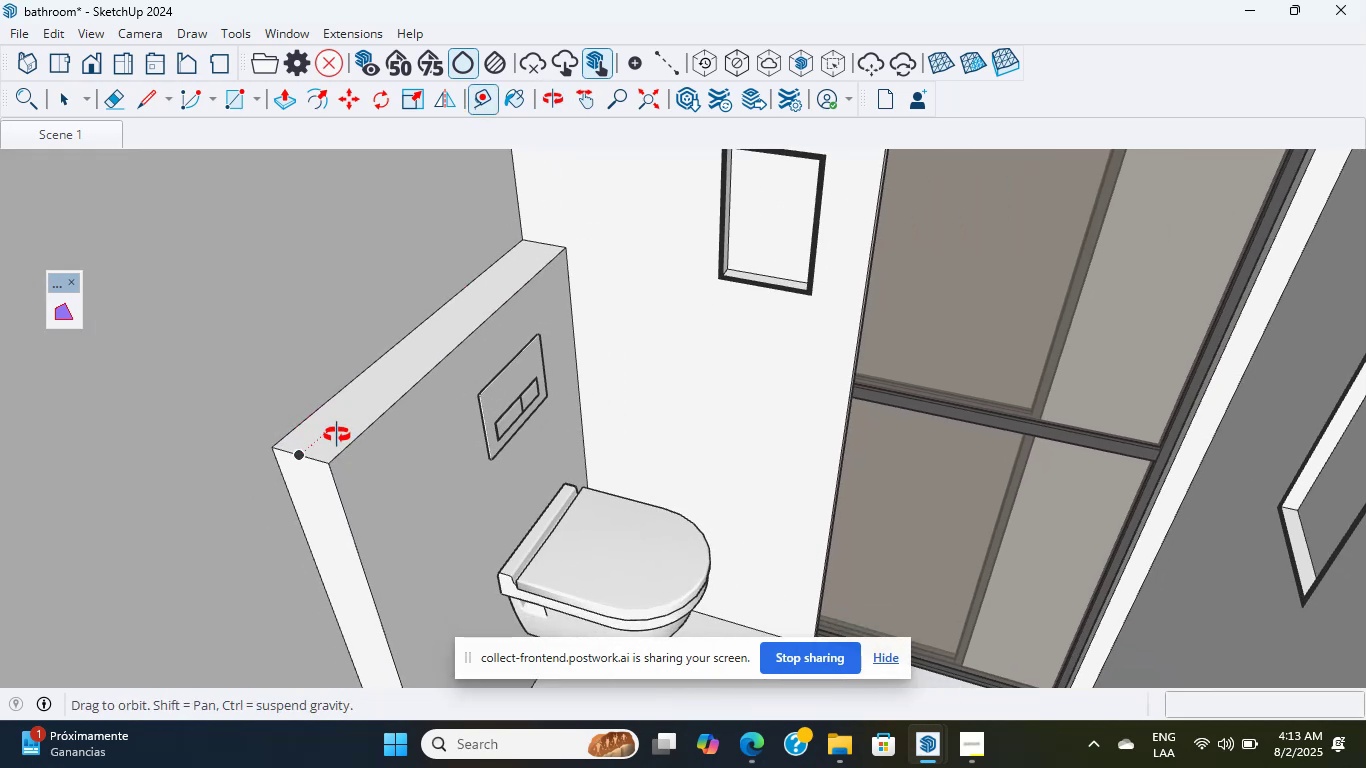 
scroll: coordinate [519, 546], scroll_direction: up, amount: 5.0
 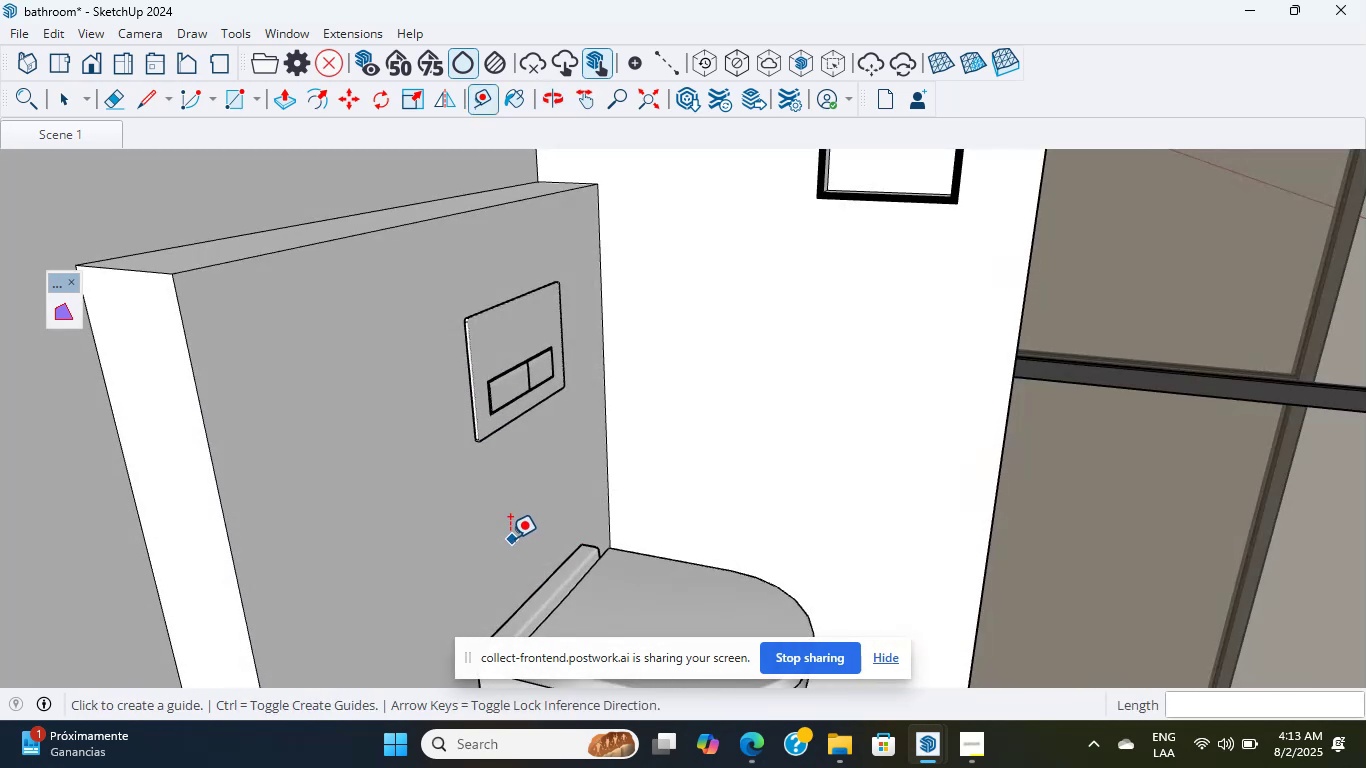 
hold_key(key=ShiftLeft, duration=0.48)
scroll: coordinate [498, 534], scroll_direction: down, amount: 1.0
 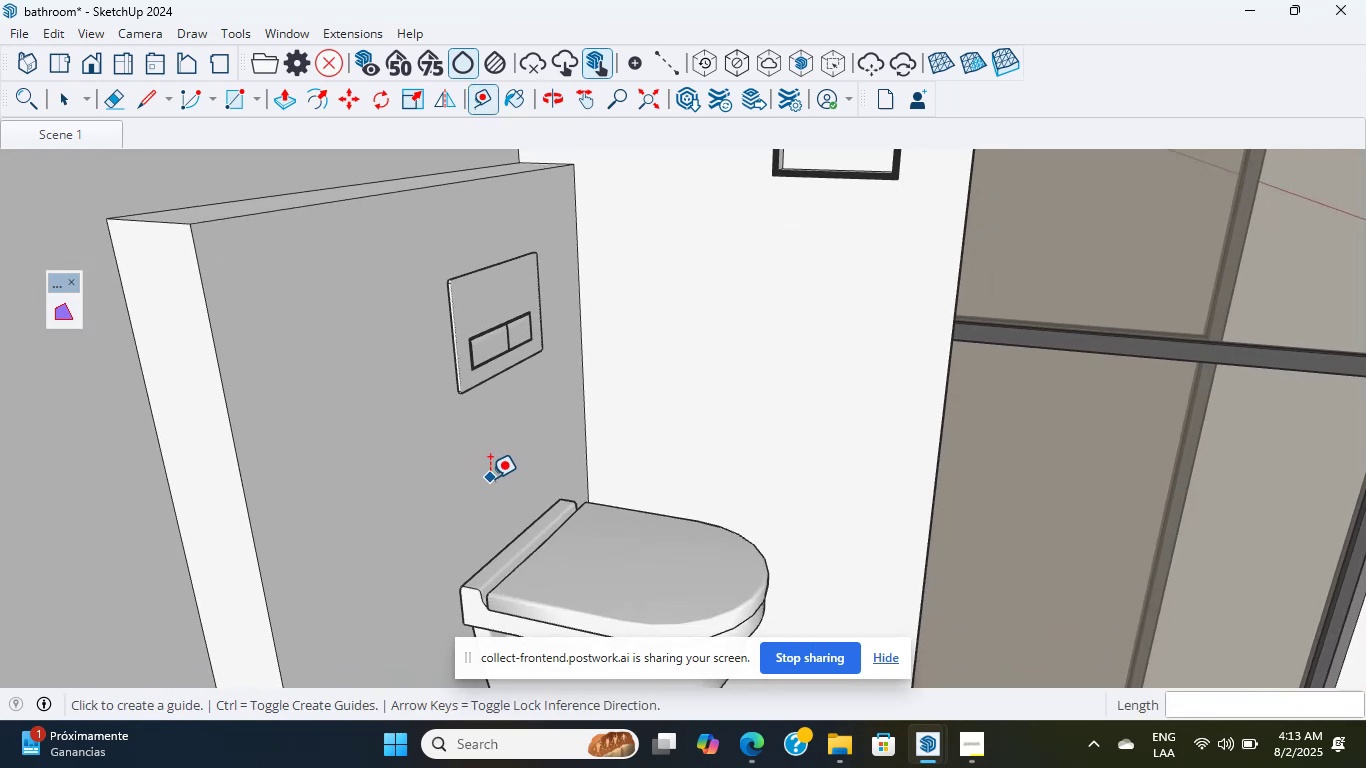 
key(L)
 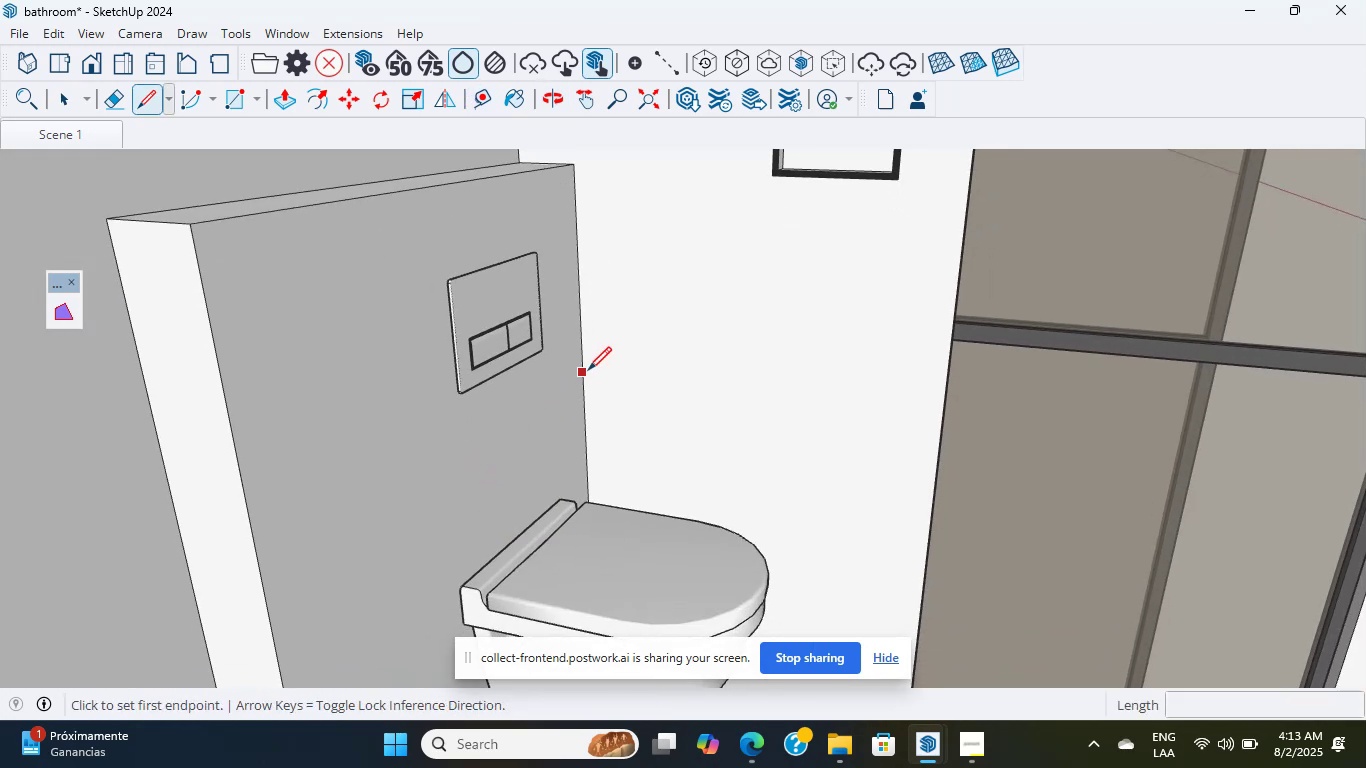 
left_click([588, 370])
 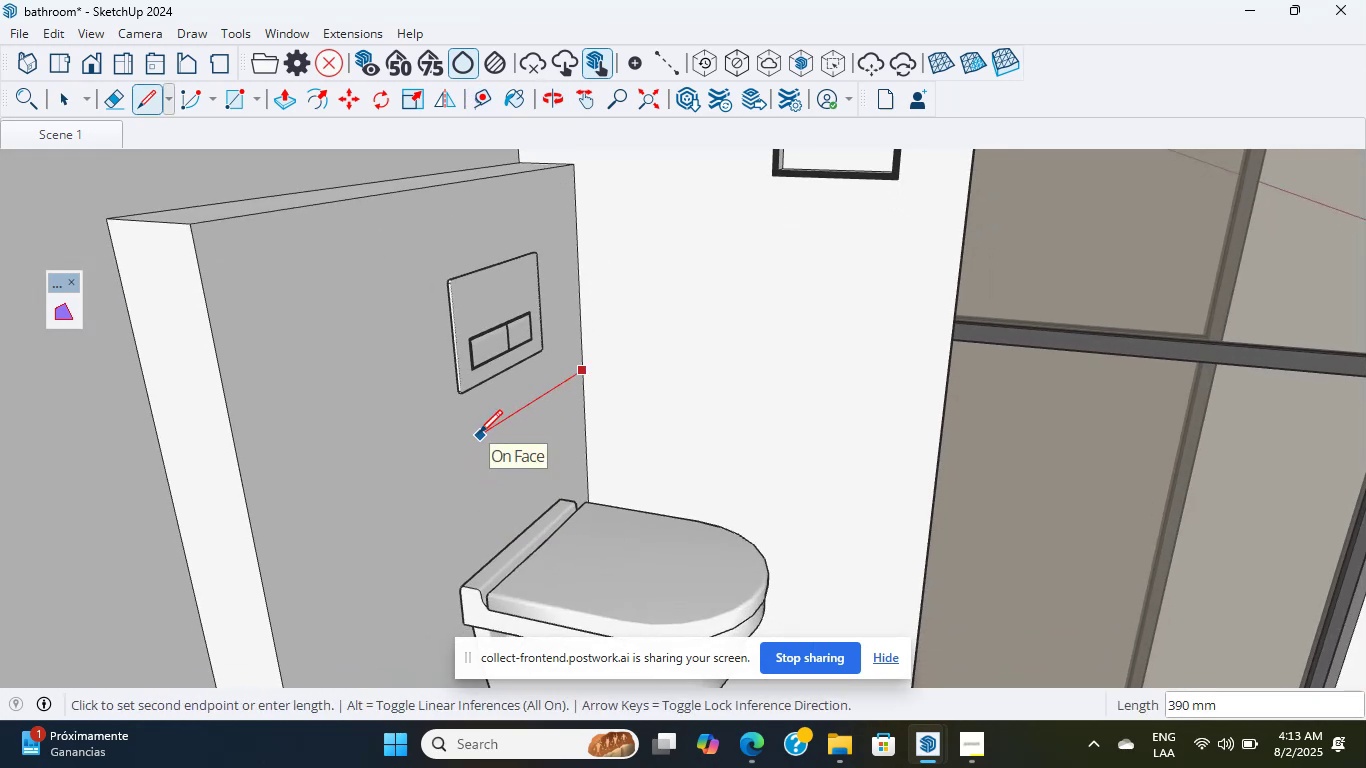 
key(Numpad5)
 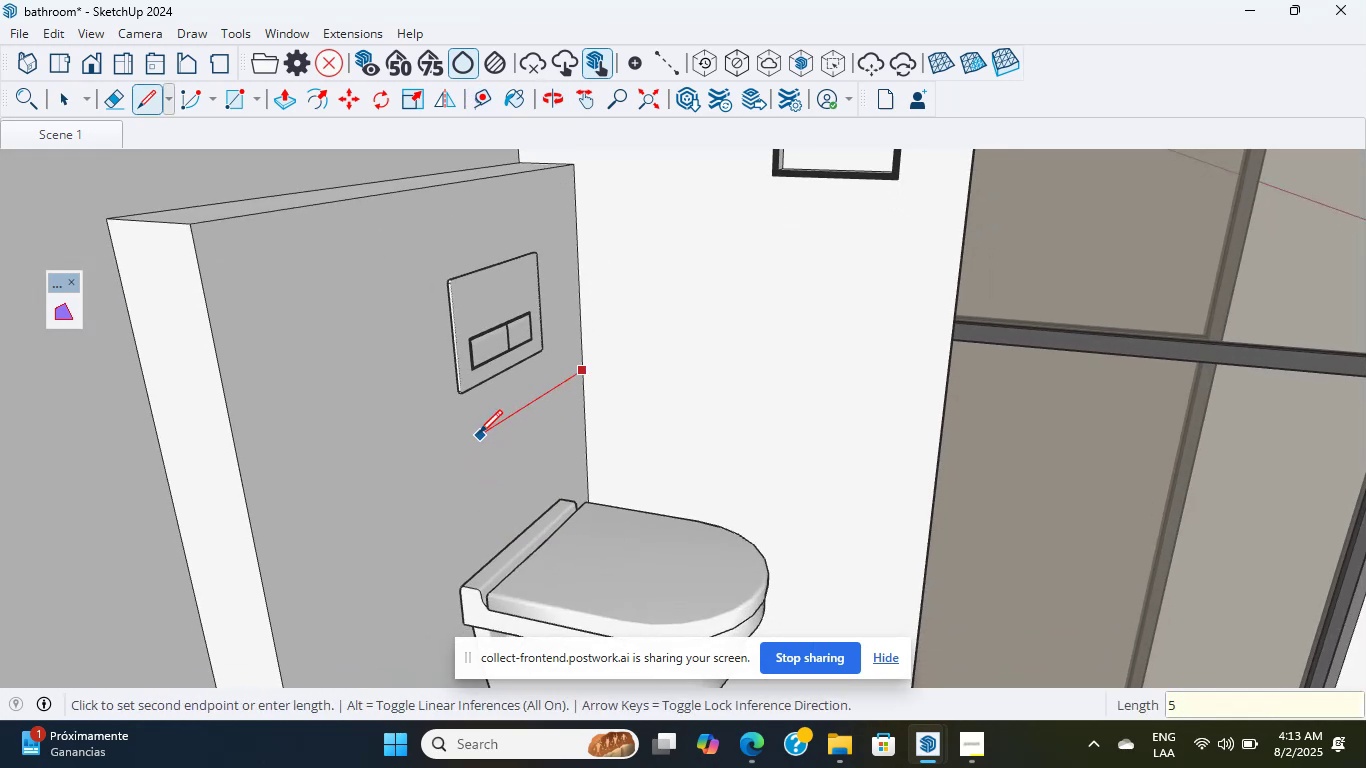 
key(Numpad5)
 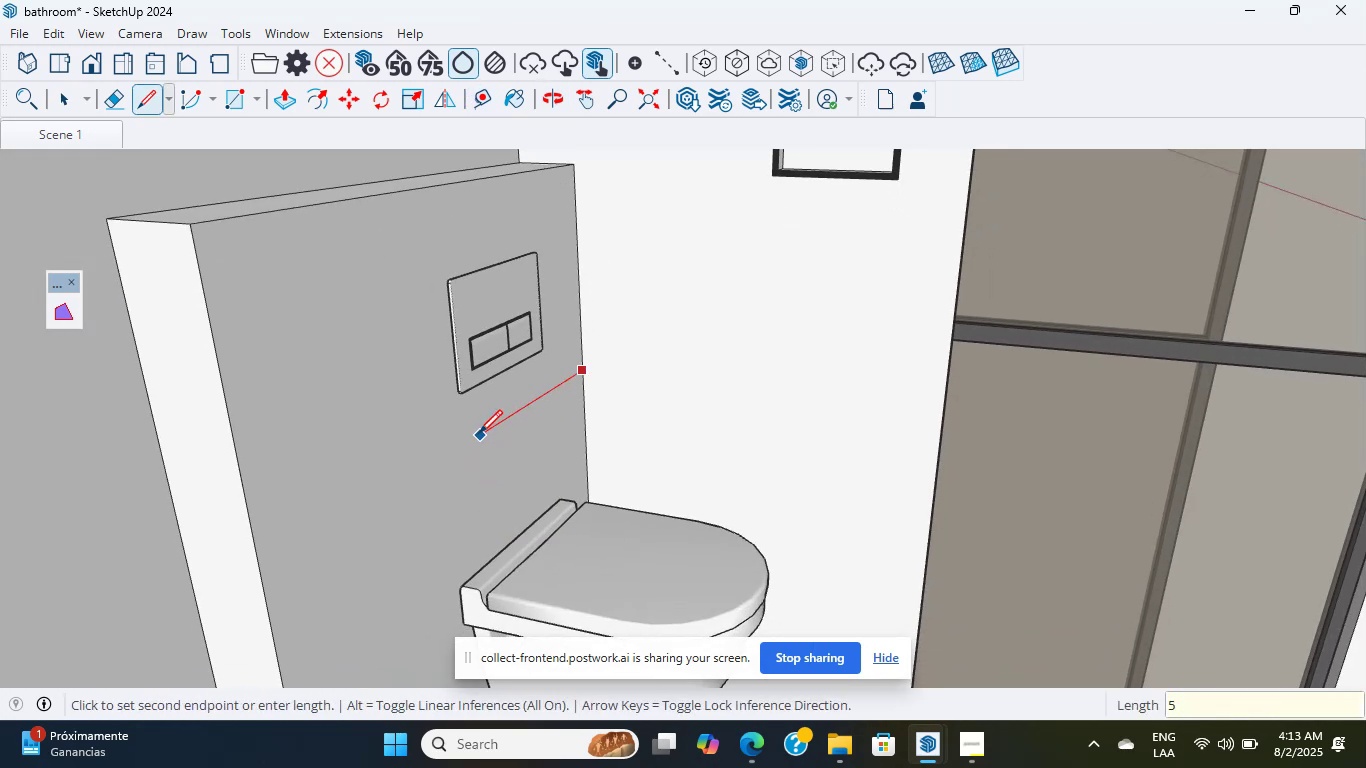 
key(Numpad0)
 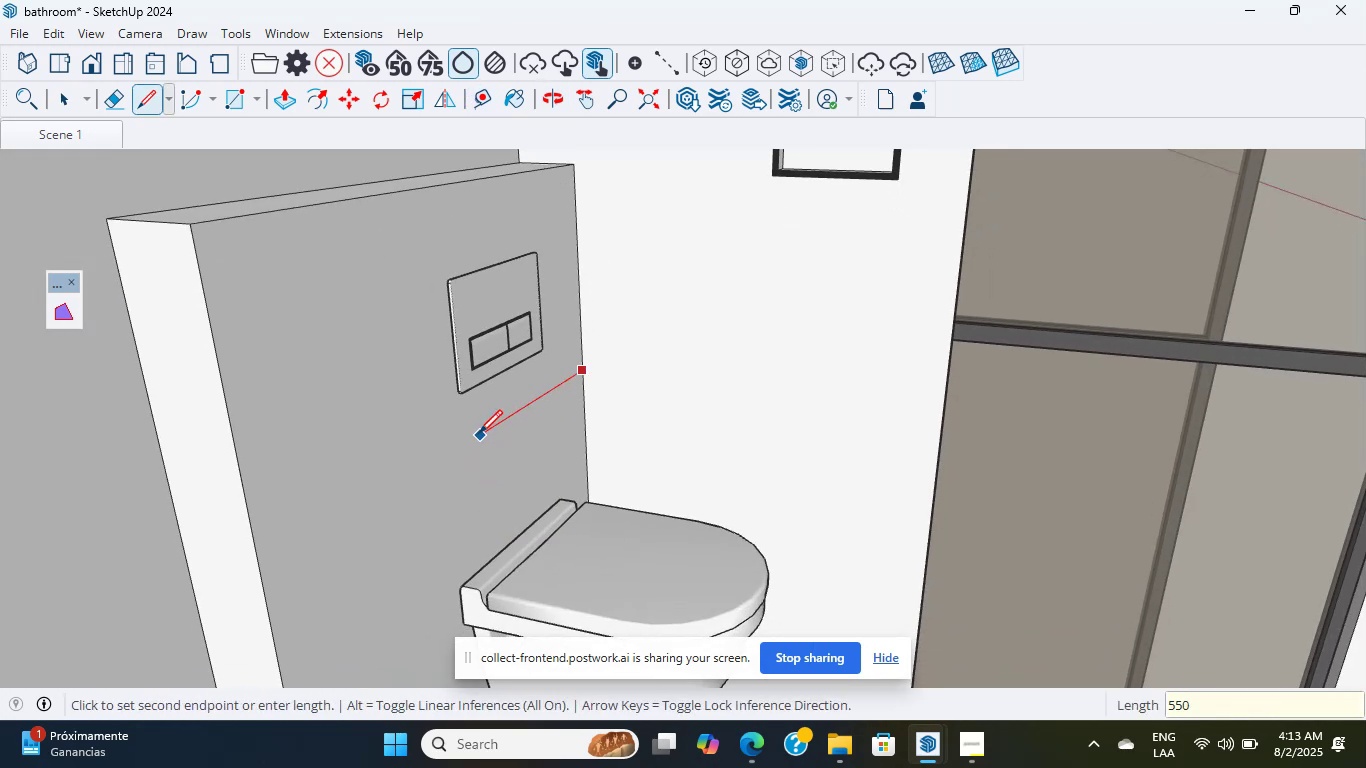 
key(NumpadEnter)
 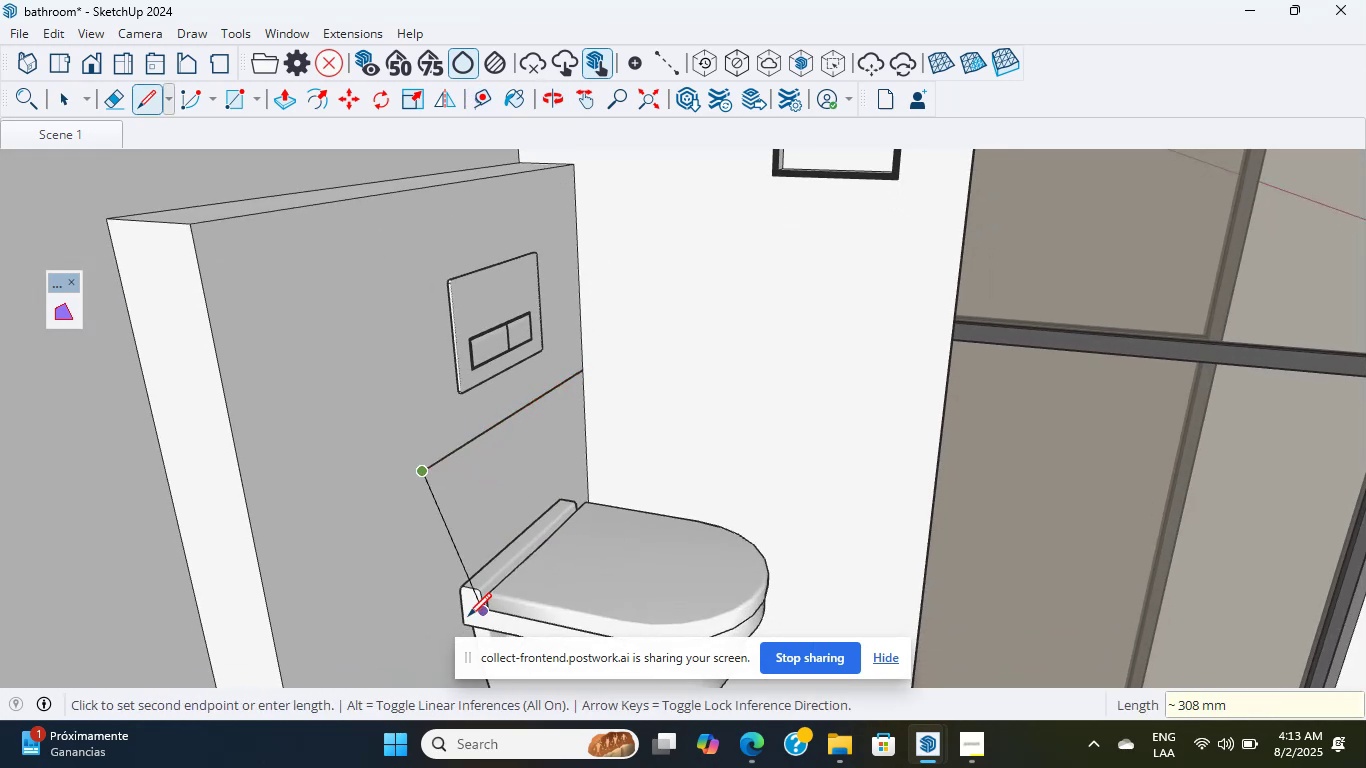 
scroll: coordinate [437, 630], scroll_direction: down, amount: 1.0
 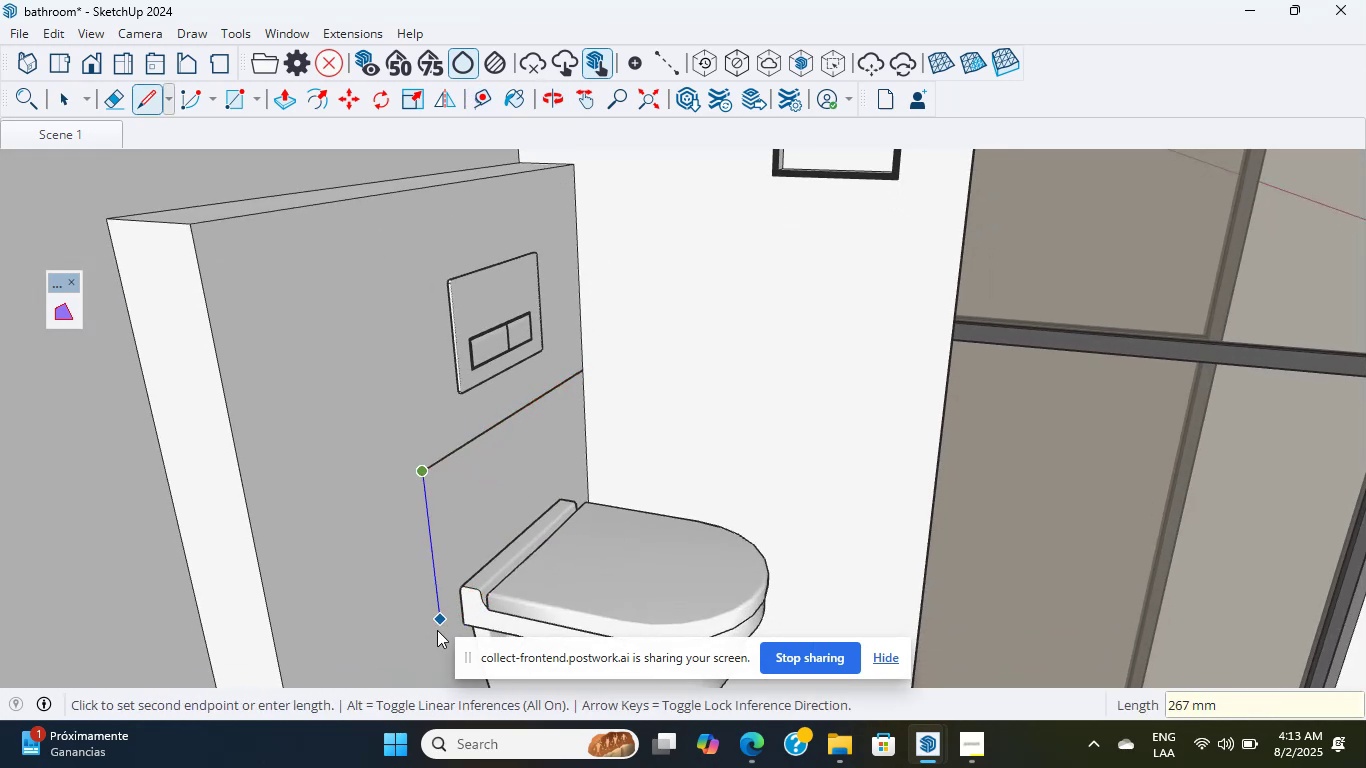 
hold_key(key=ShiftLeft, duration=0.68)
 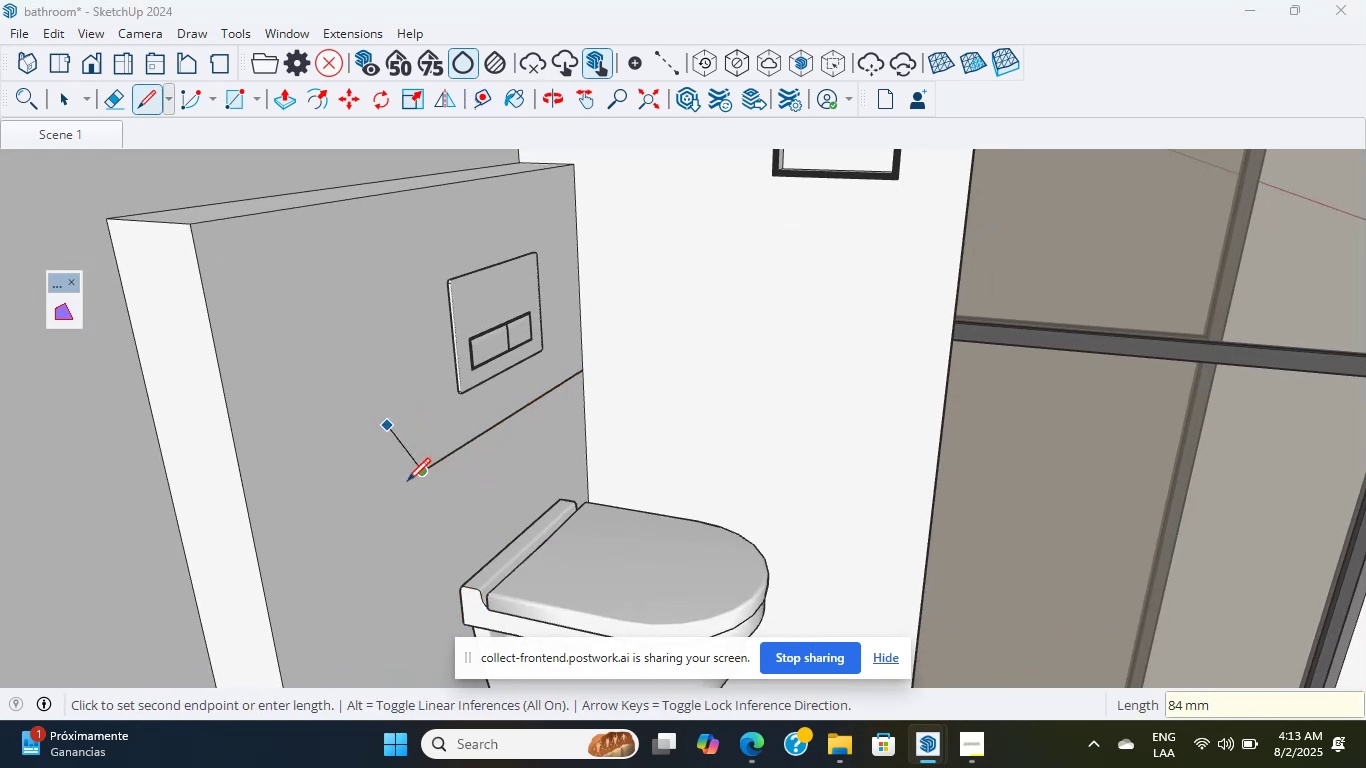 
hold_key(key=ShiftLeft, duration=0.68)
scroll: coordinate [413, 568], scroll_direction: down, amount: 1.0
 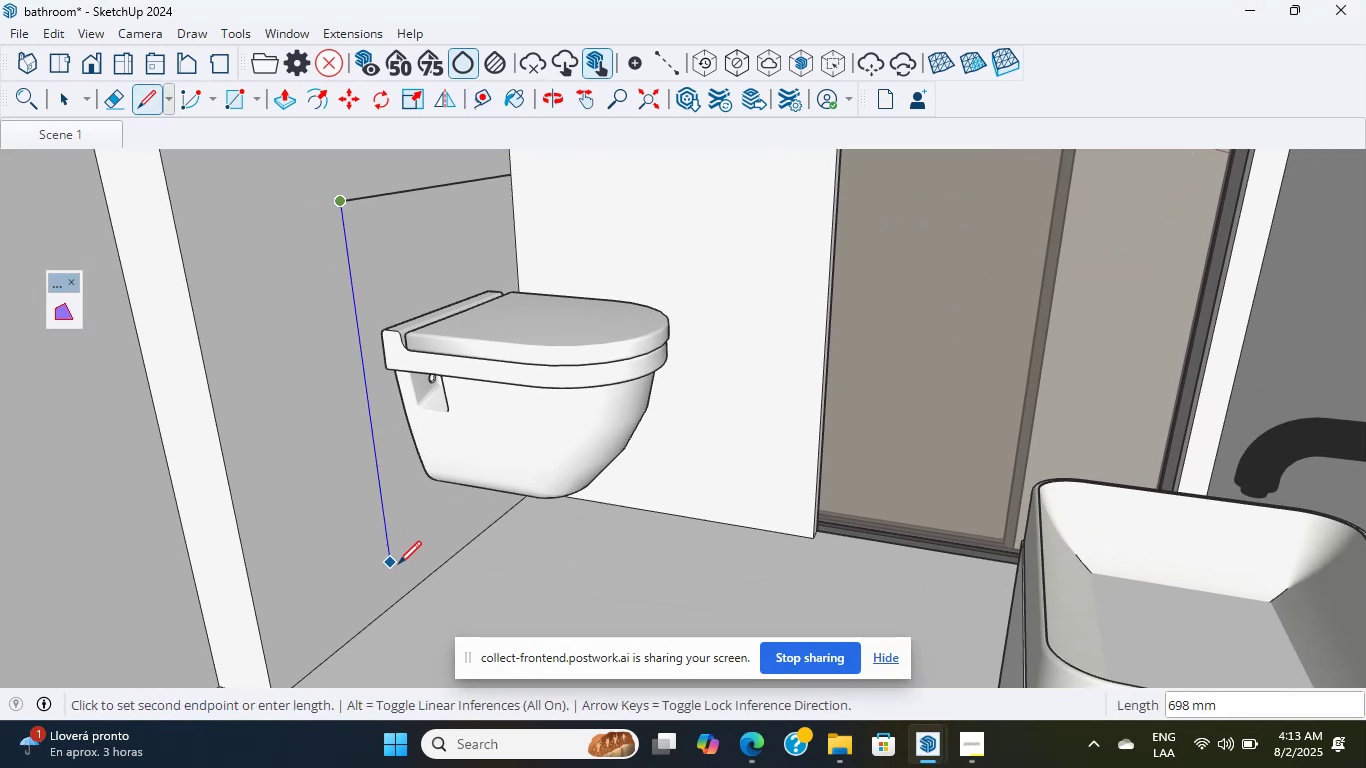 
left_click([399, 564])
 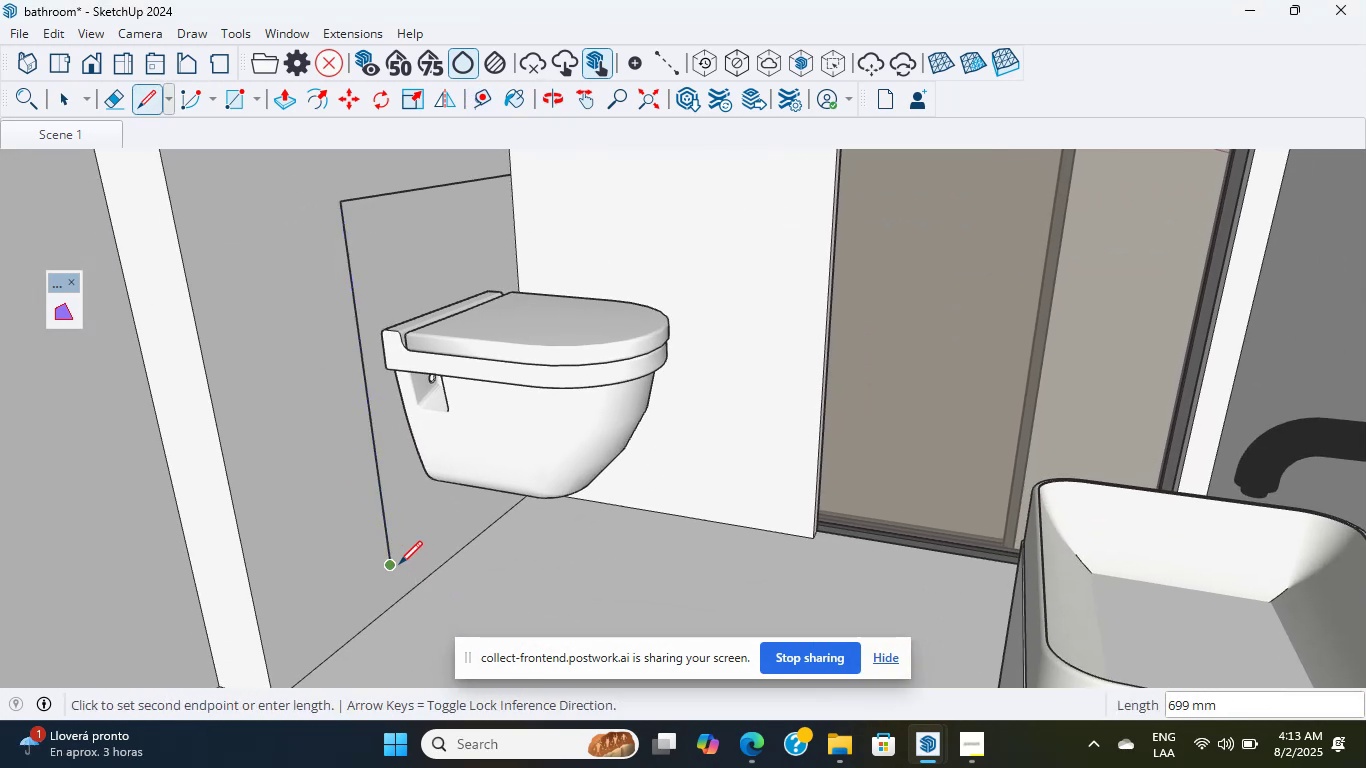 
key(Escape)
 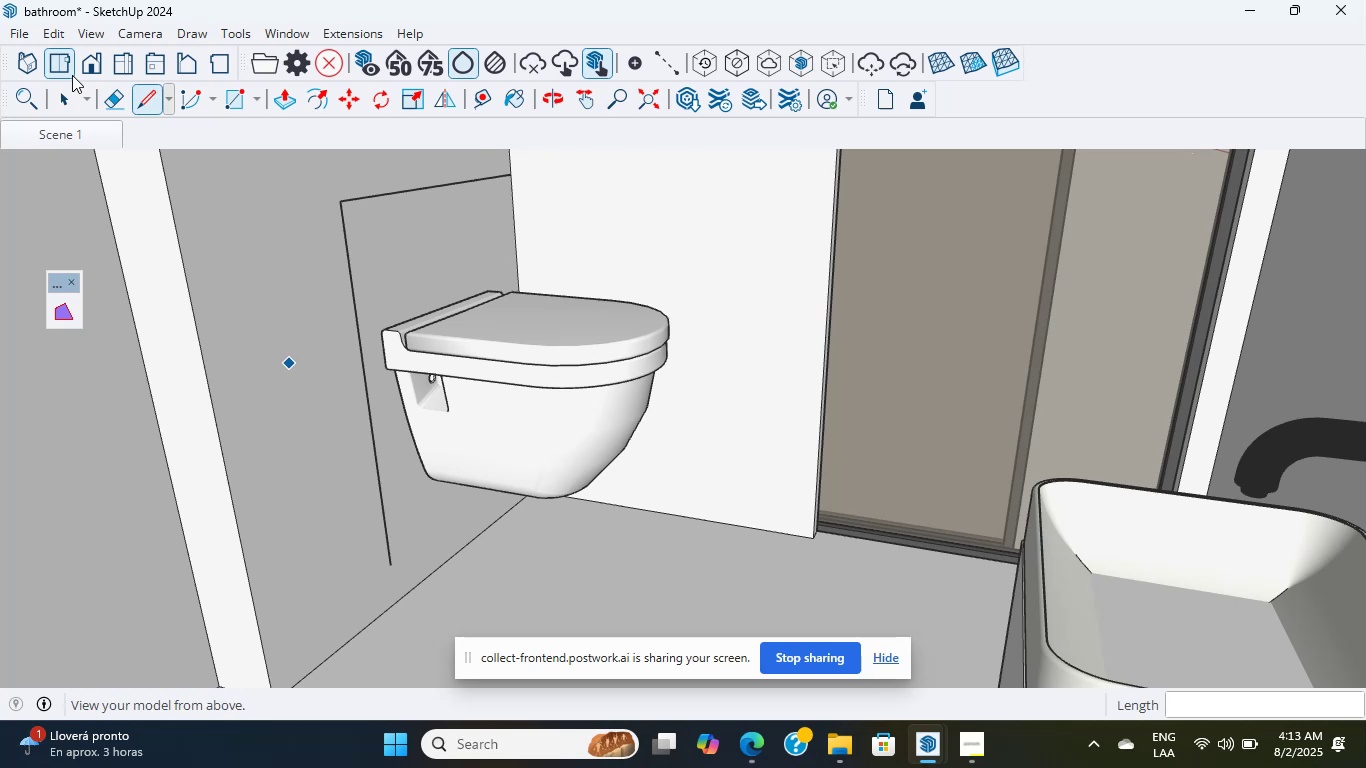 
left_click([67, 96])
 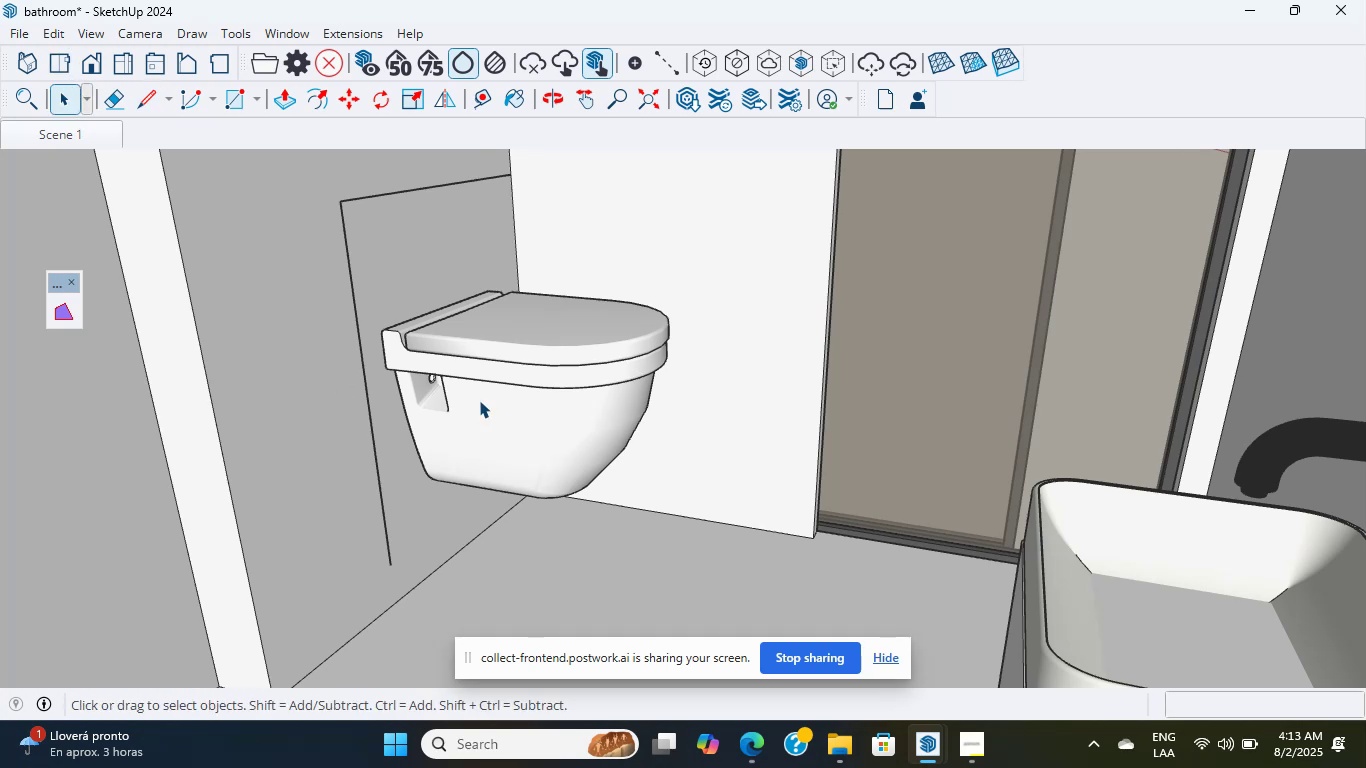 
left_click([497, 374])
 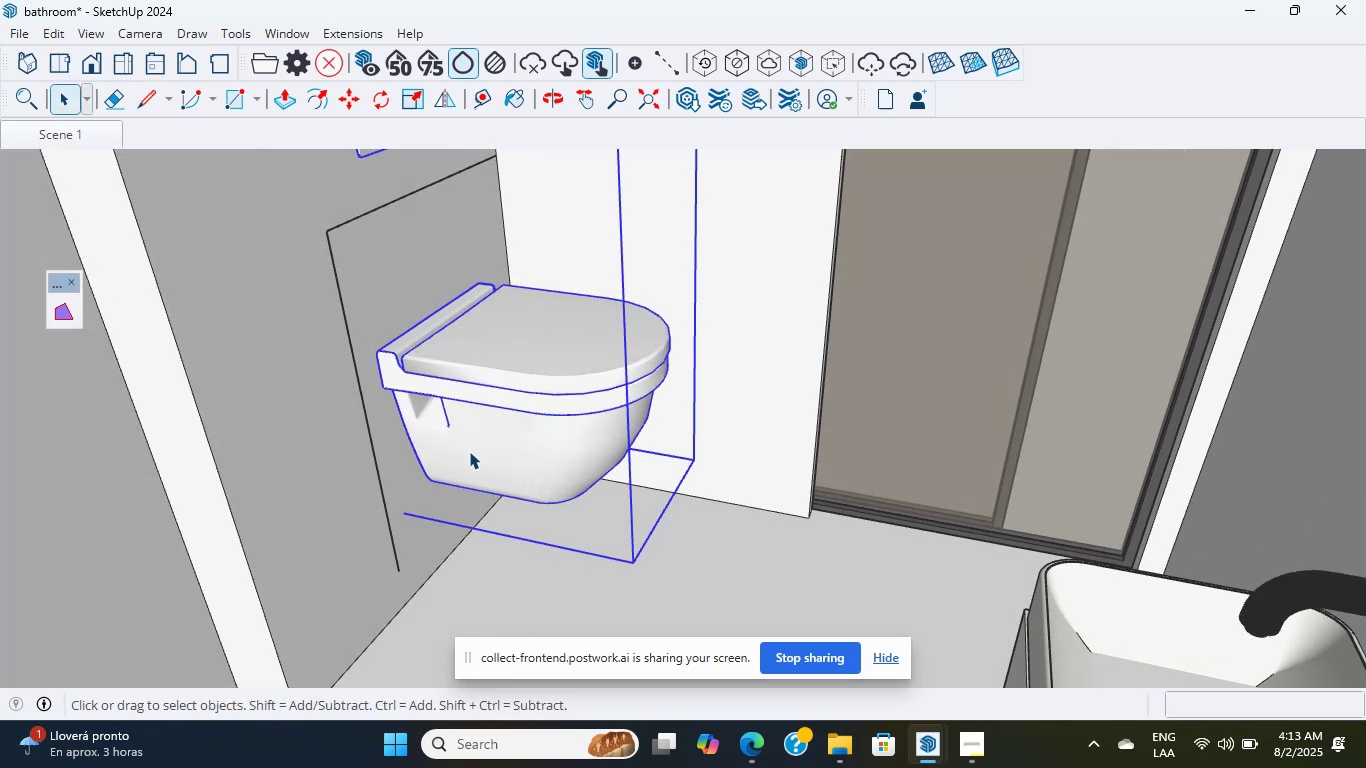 
key(M)
 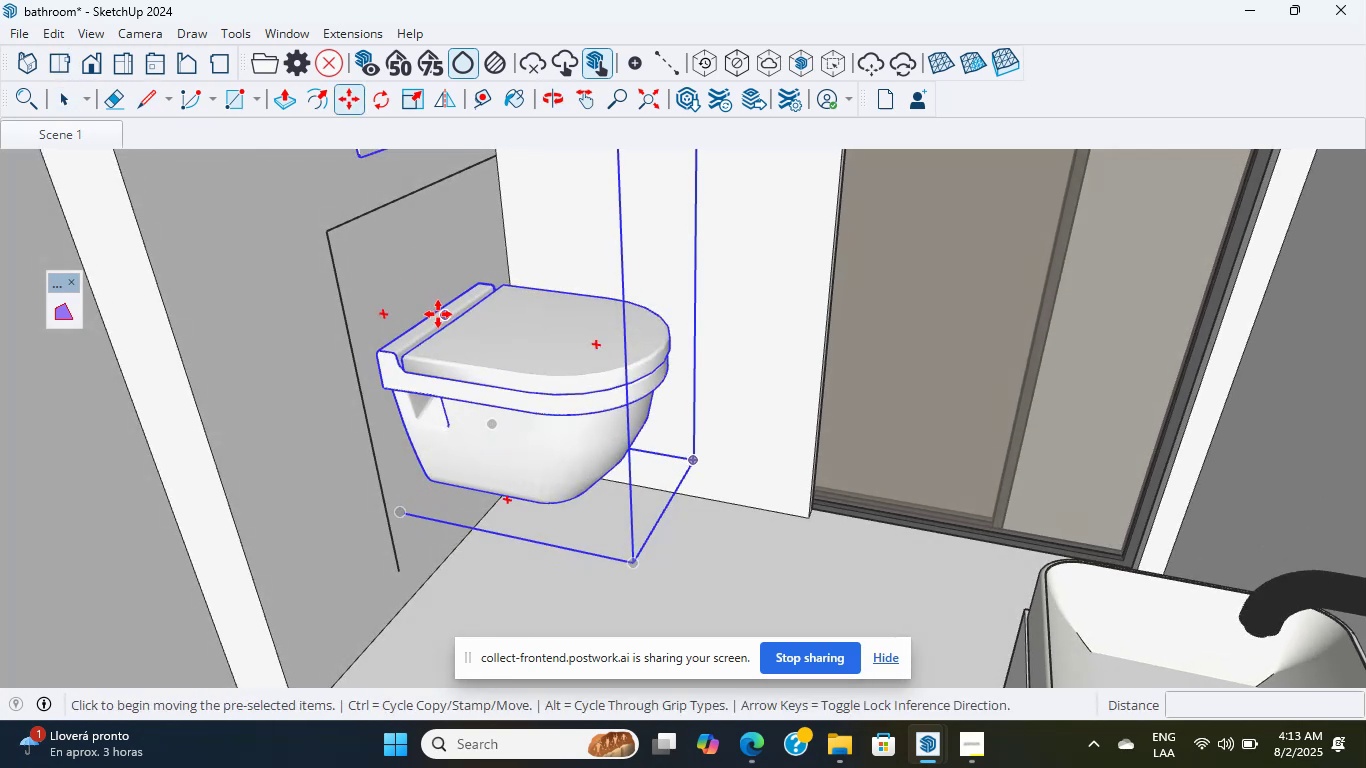 
left_click([432, 307])
 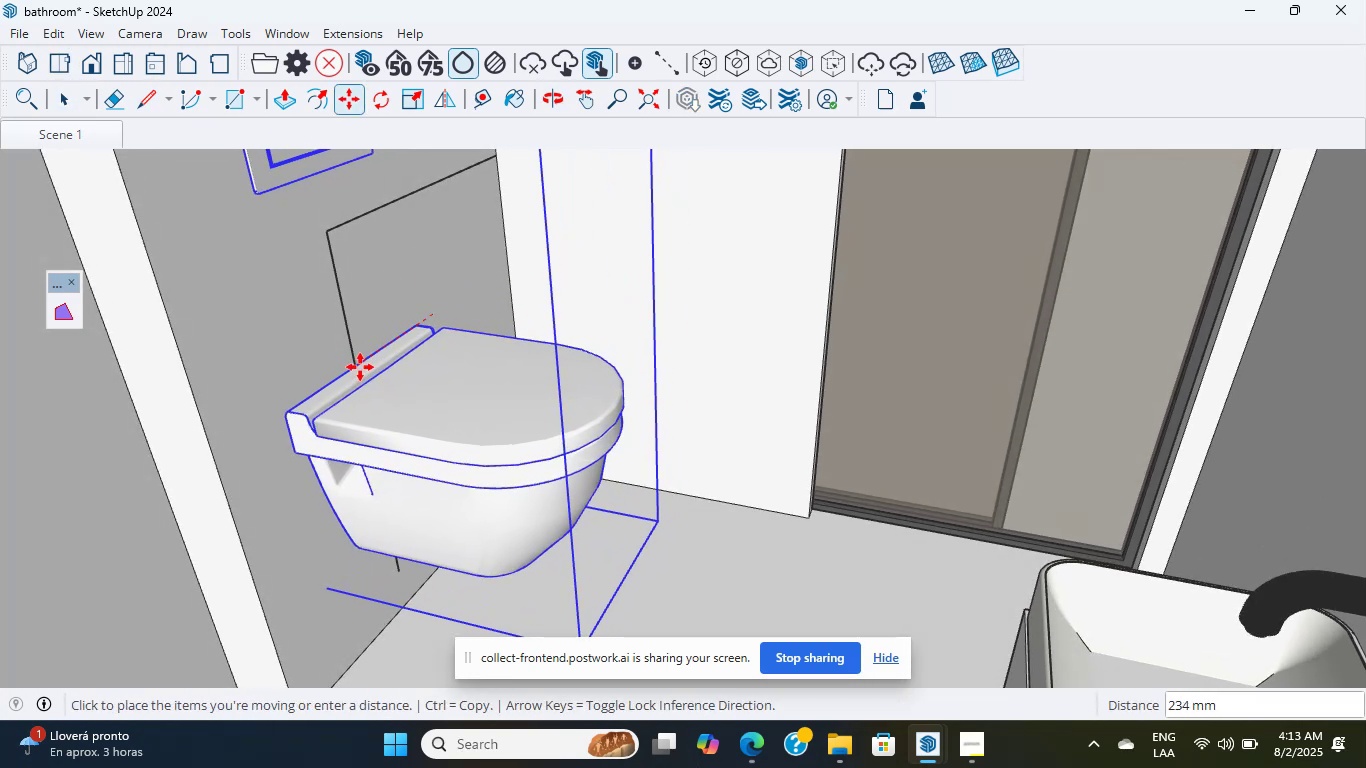 
left_click([356, 366])
 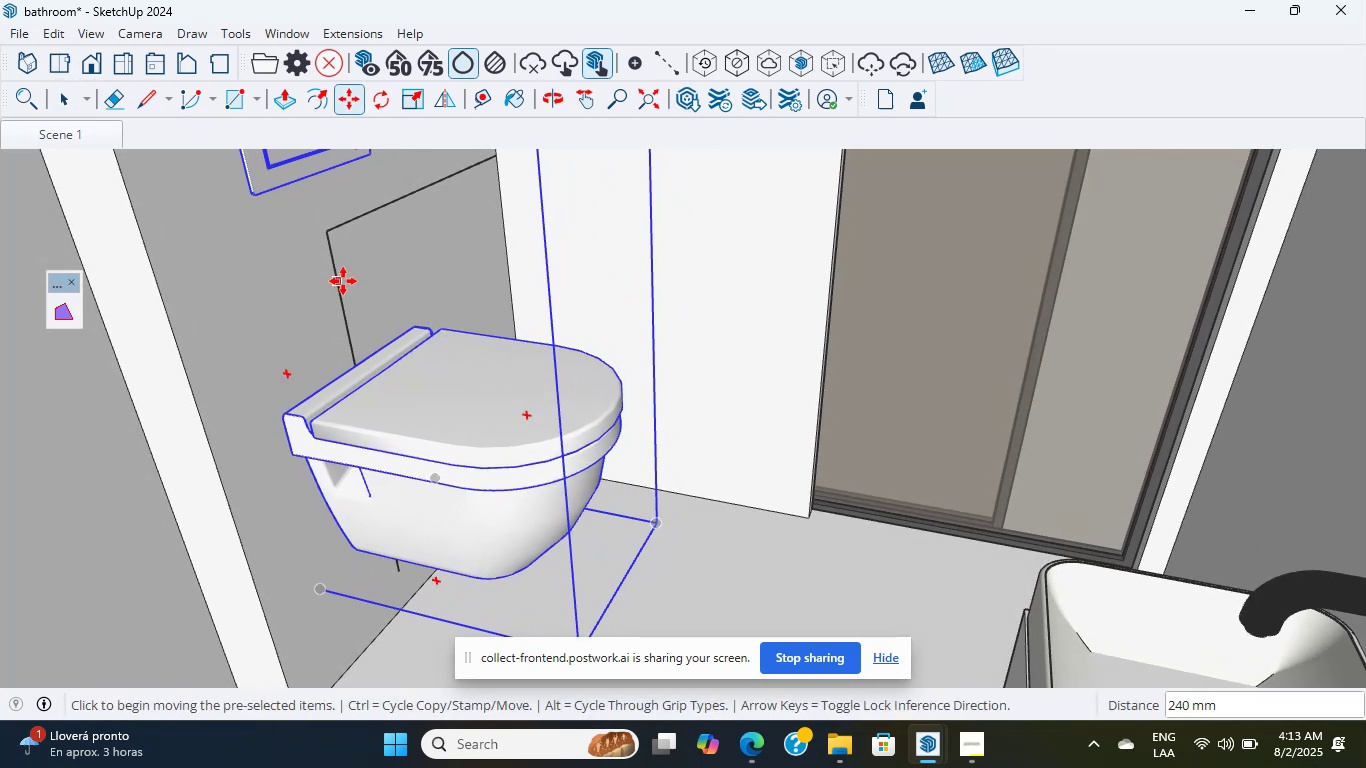 
scroll: coordinate [350, 169], scroll_direction: up, amount: 6.0
 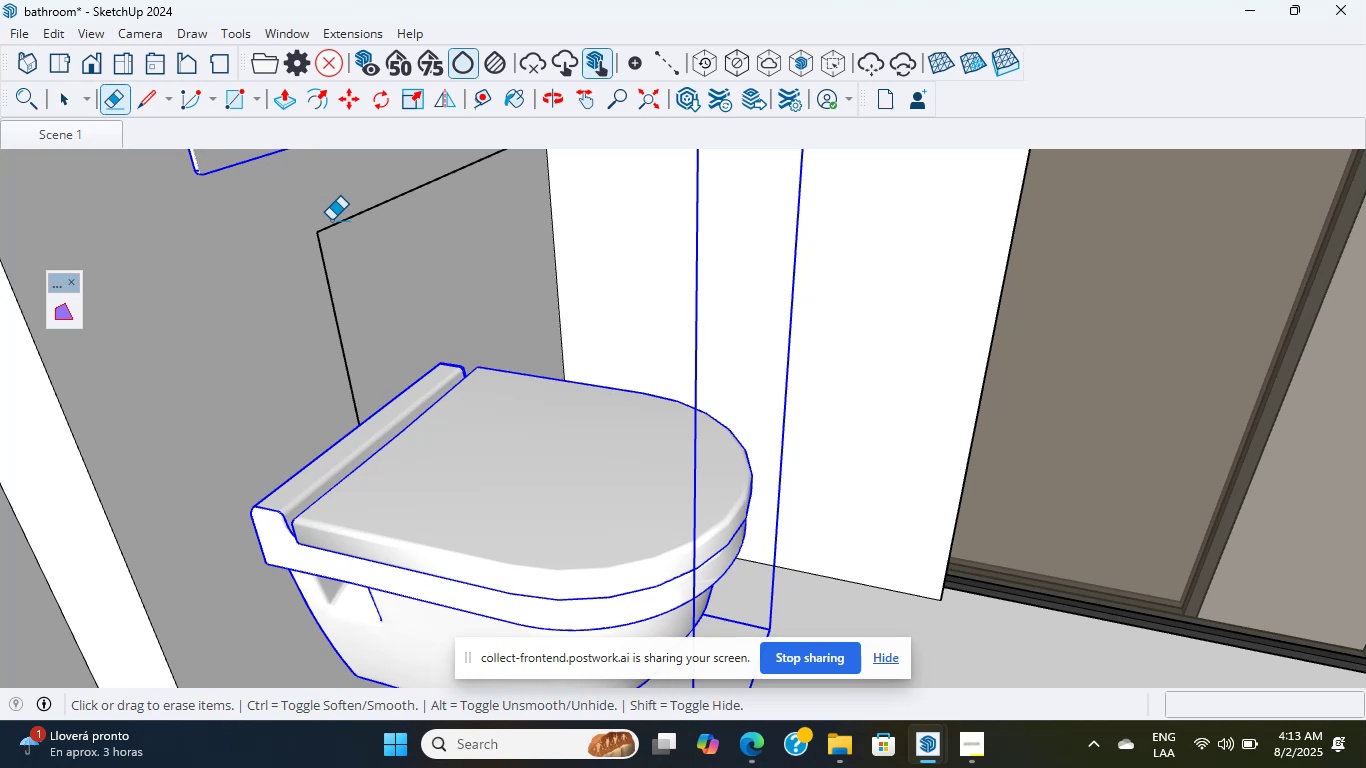 
key(E)
 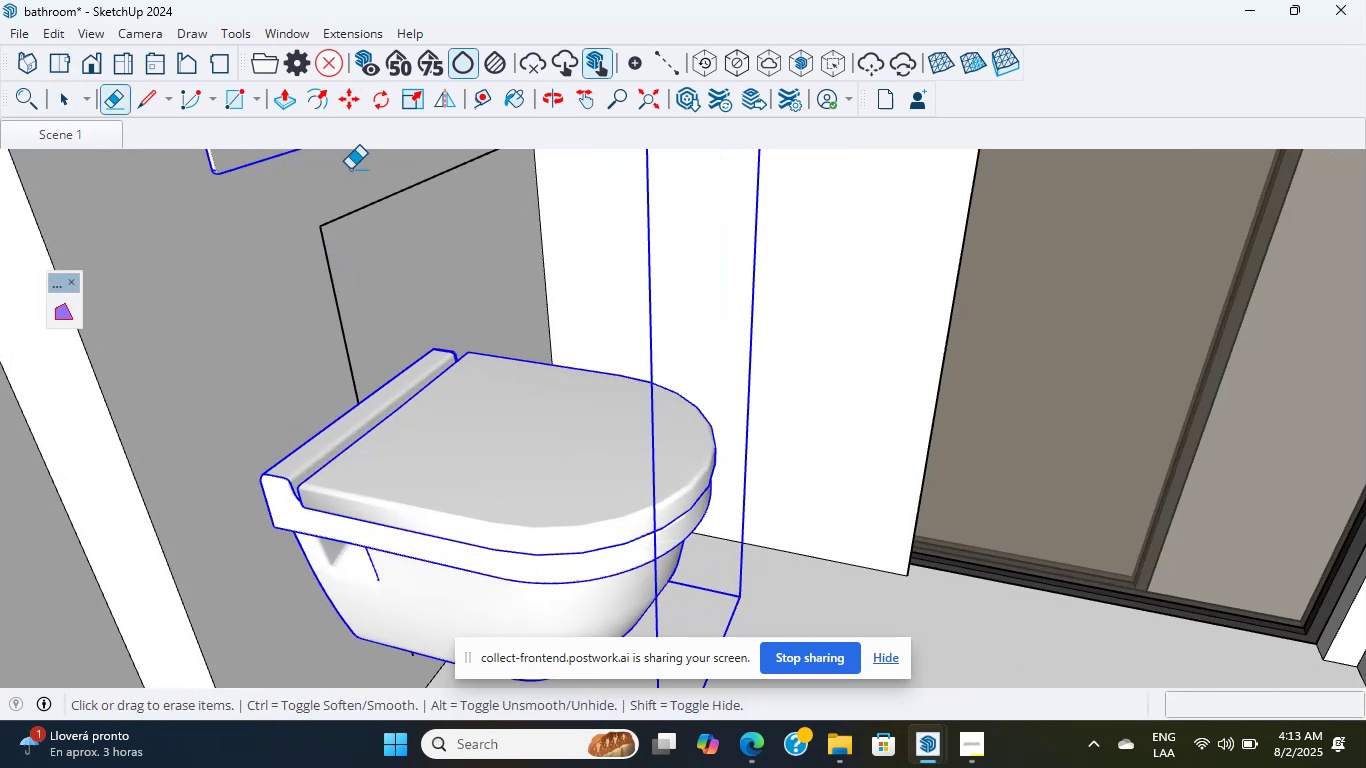 
left_click_drag(start_coordinate=[331, 213], to_coordinate=[330, 250])
 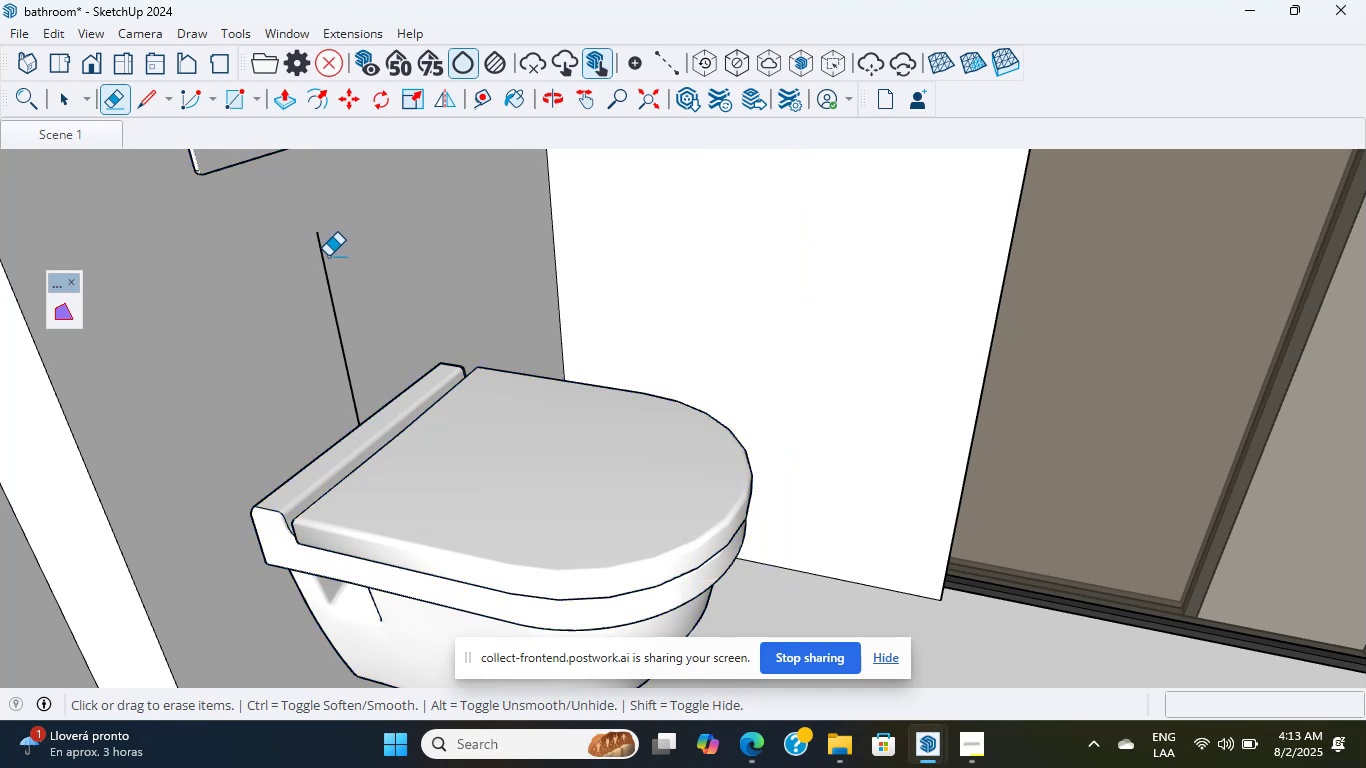 
left_click_drag(start_coordinate=[328, 256], to_coordinate=[298, 254])
 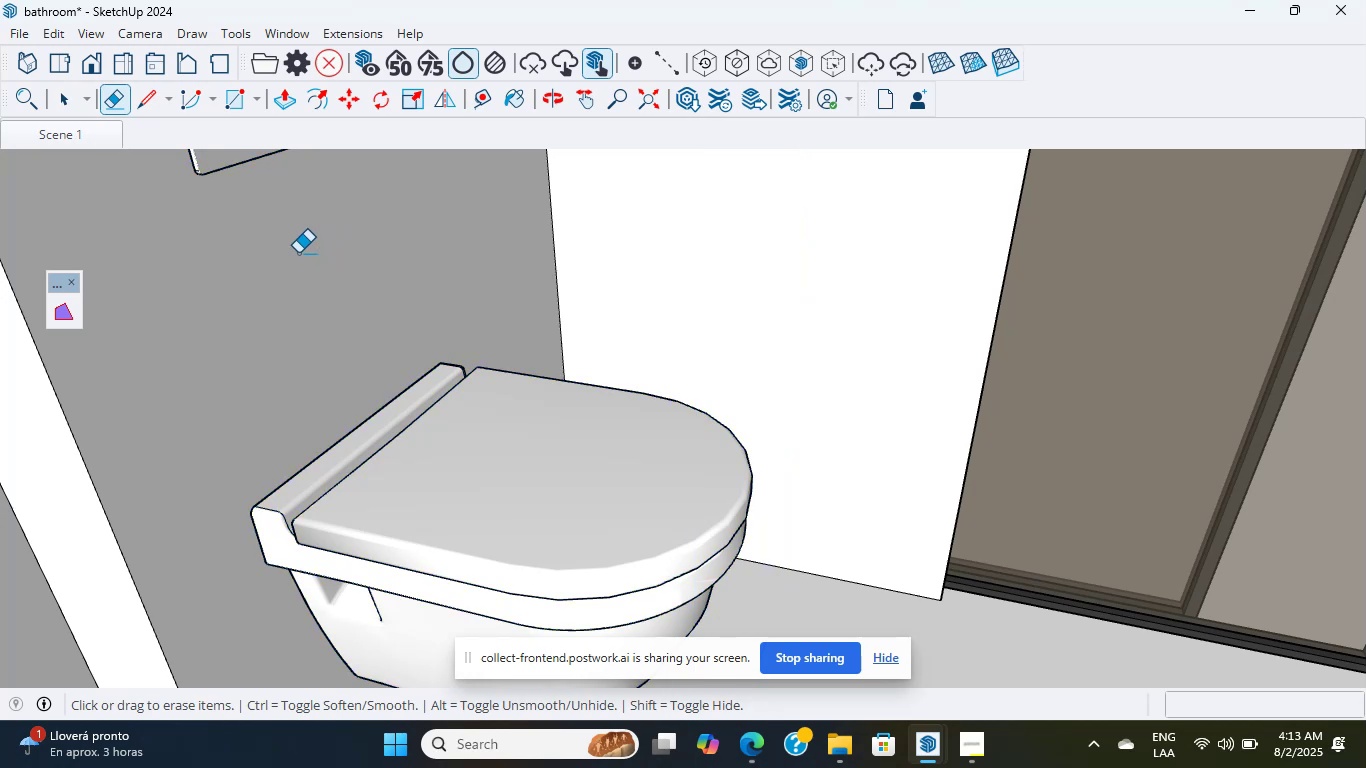 
scroll: coordinate [345, 274], scroll_direction: down, amount: 17.0
 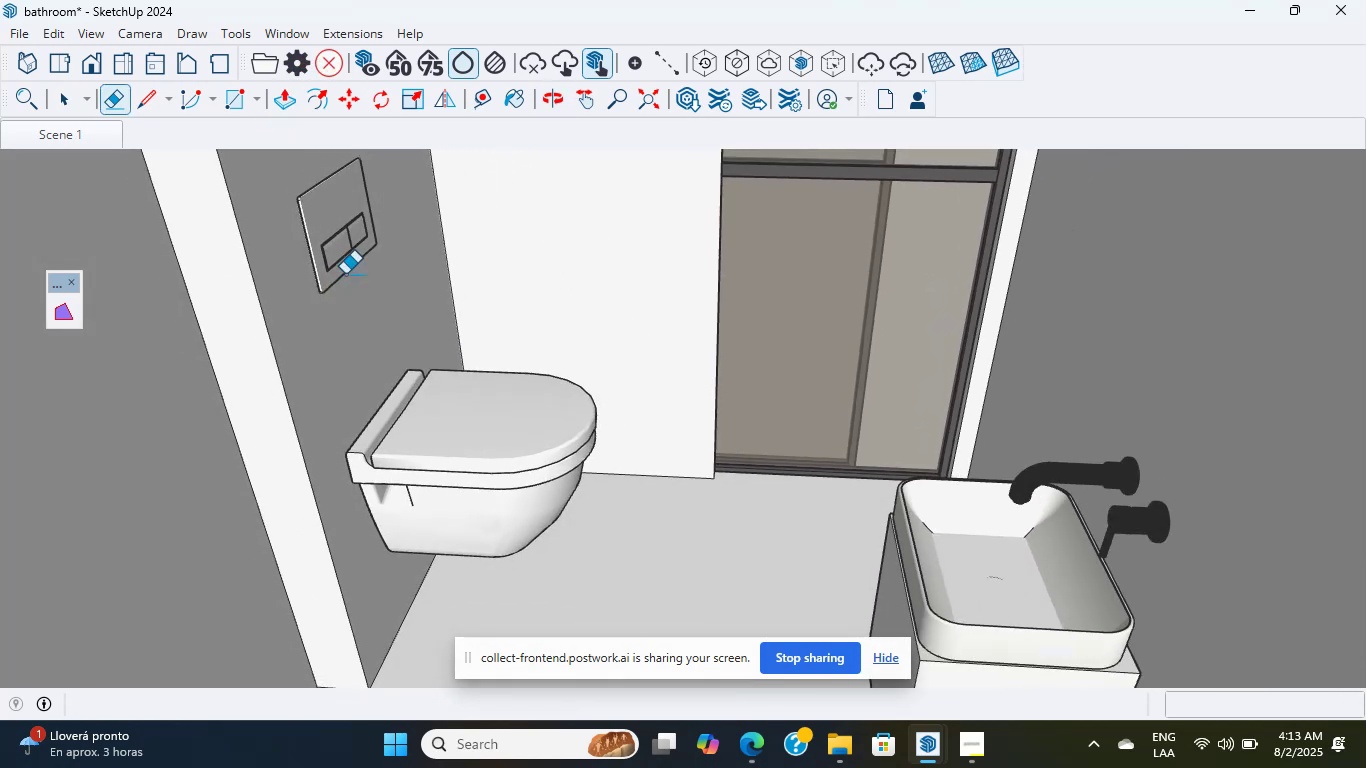 
scroll: coordinate [344, 282], scroll_direction: up, amount: 3.0
 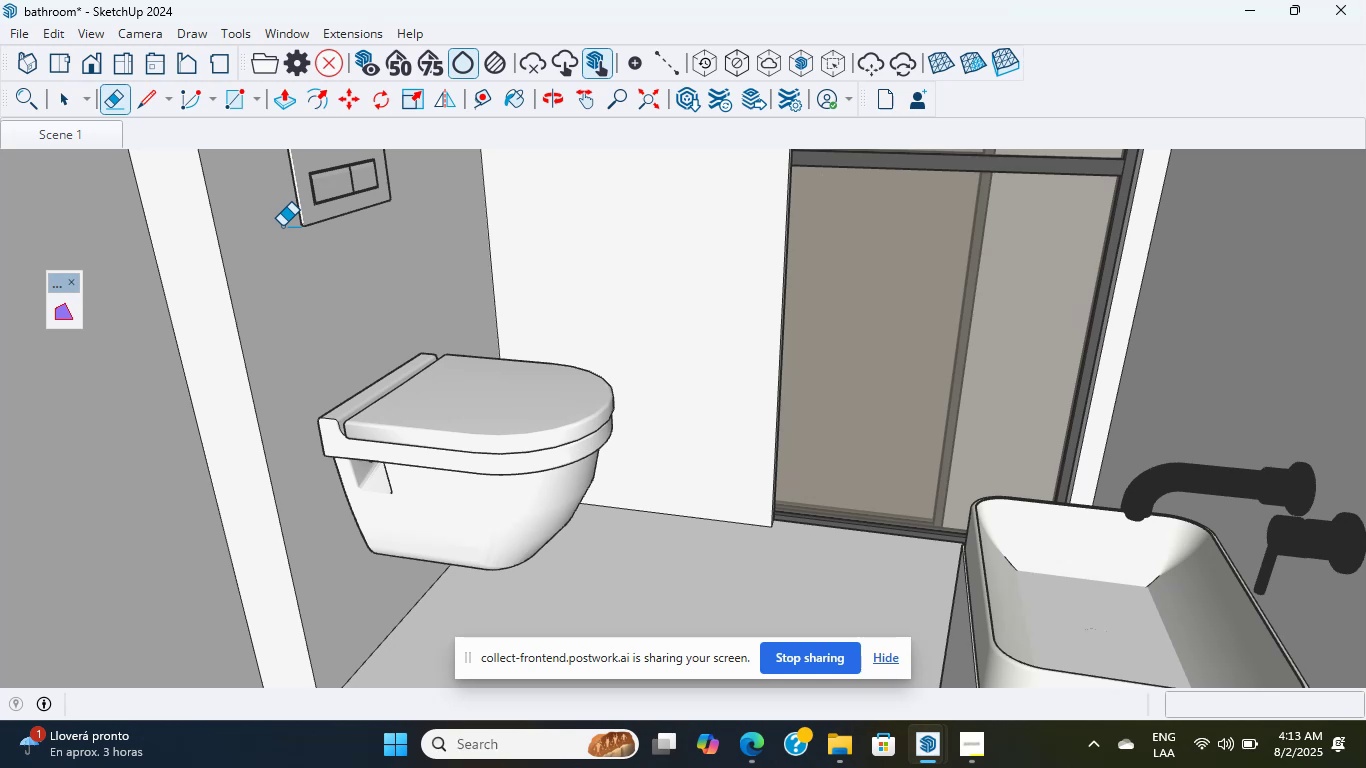 
wait(6.26)
 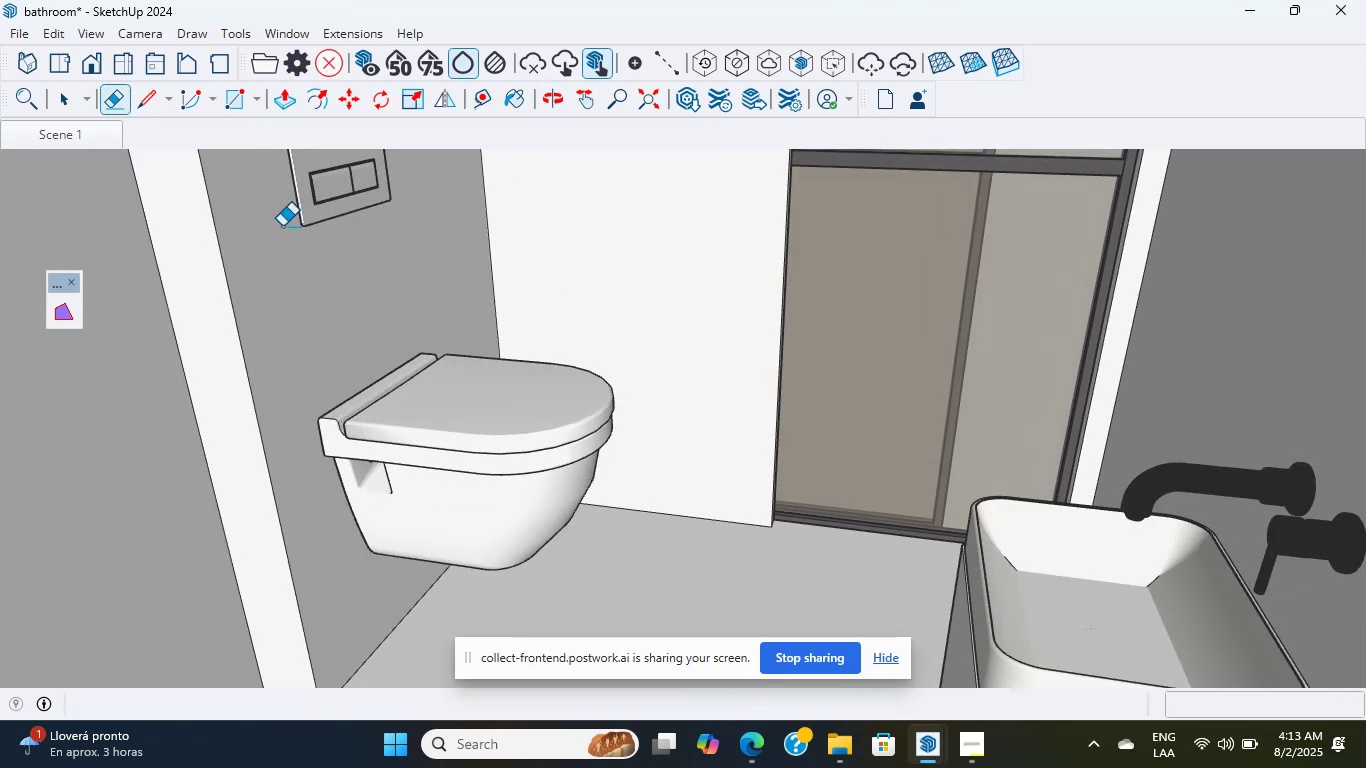 
scroll: coordinate [306, 241], scroll_direction: down, amount: 8.0
 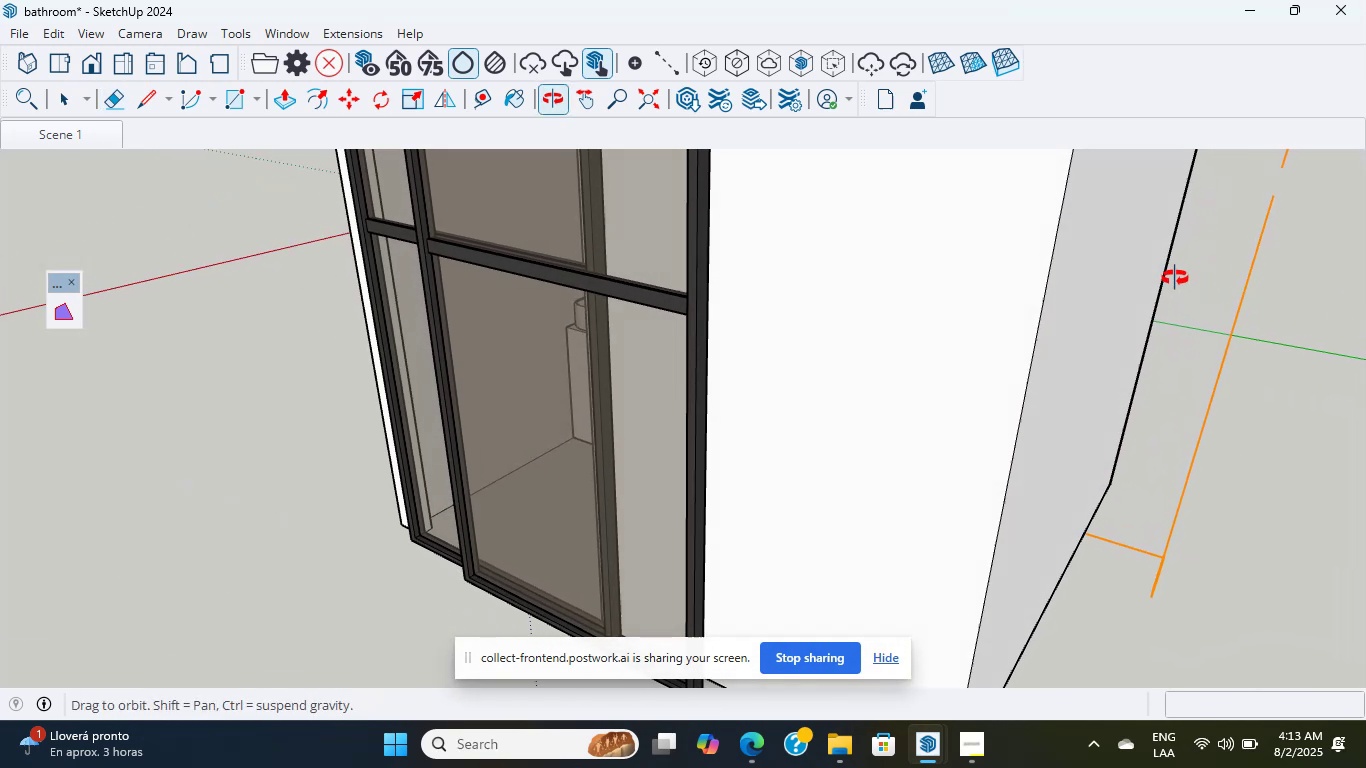 
scroll: coordinate [746, 362], scroll_direction: up, amount: 3.0
 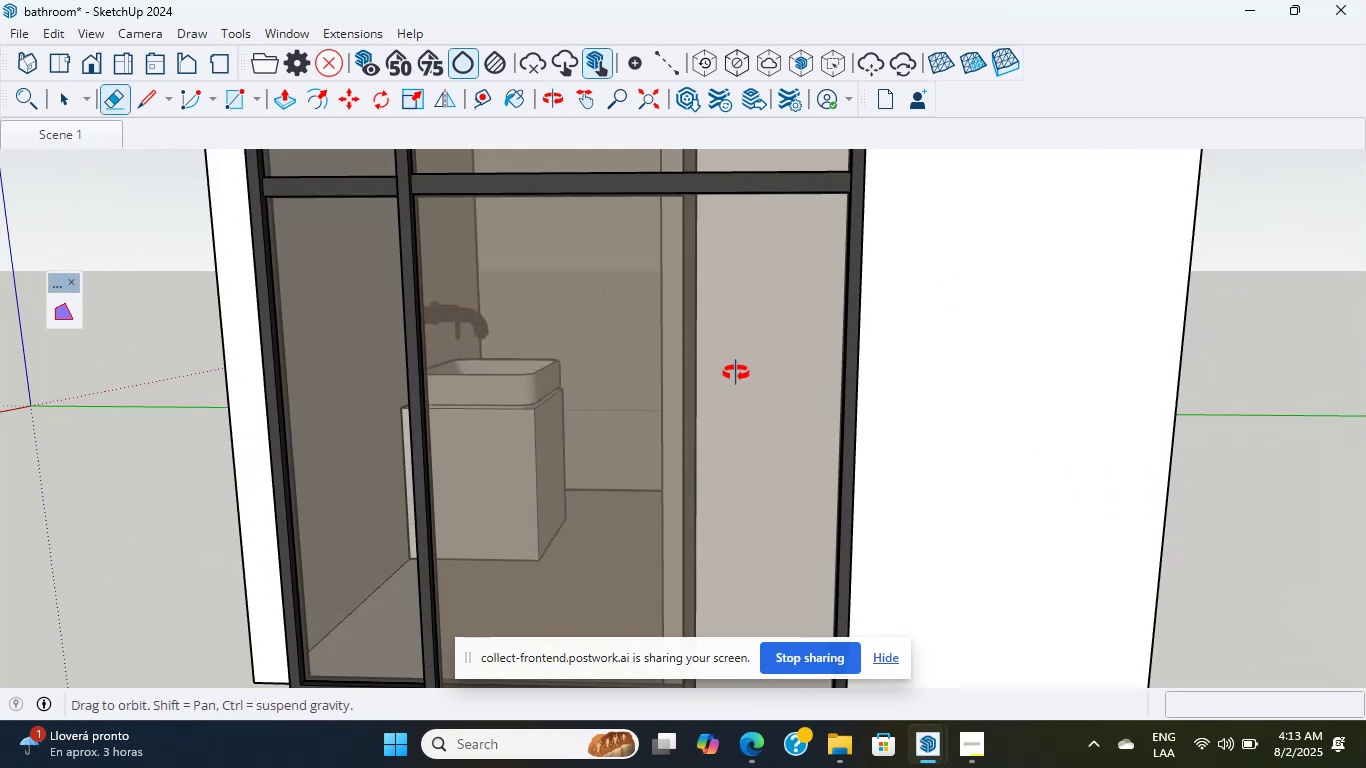 
scroll: coordinate [743, 454], scroll_direction: down, amount: 10.0
 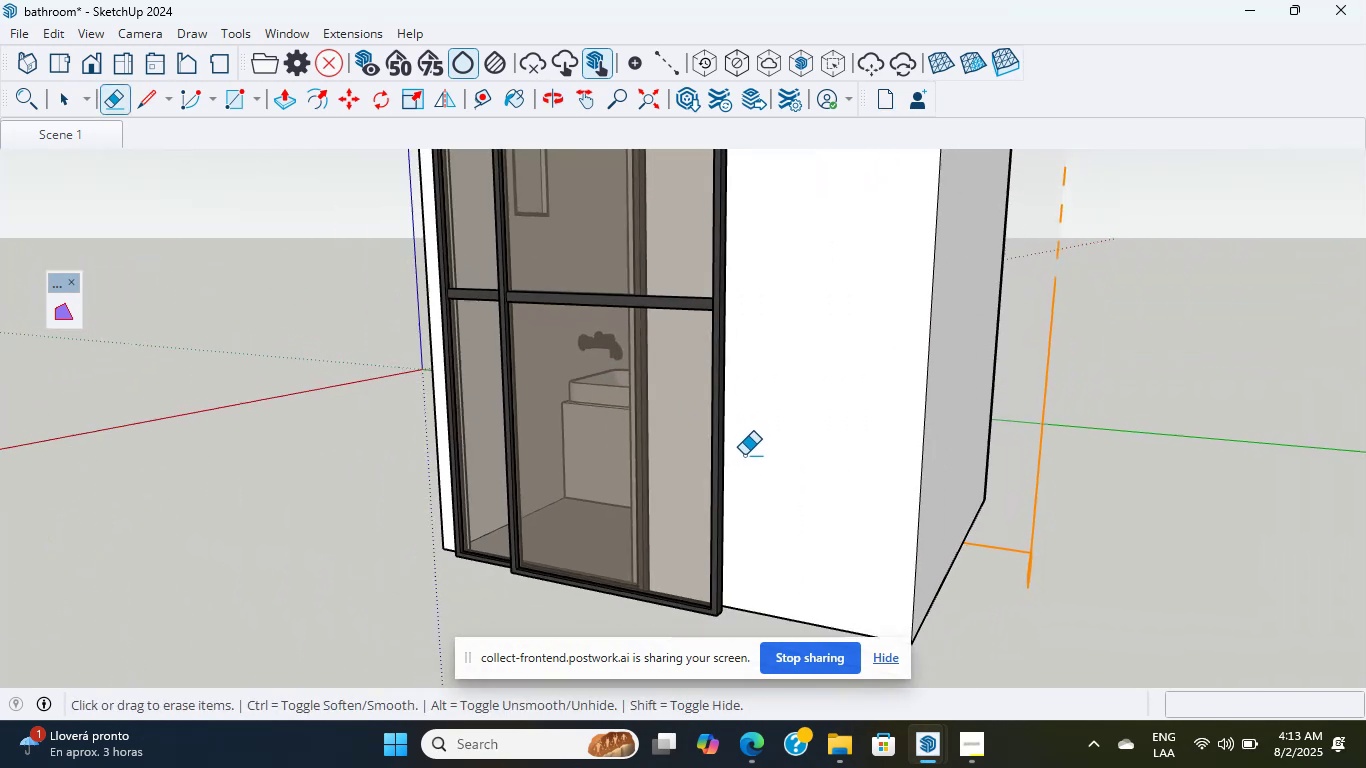 
hold_key(key=ShiftLeft, duration=0.49)
scroll: coordinate [914, 538], scroll_direction: up, amount: 3.0
 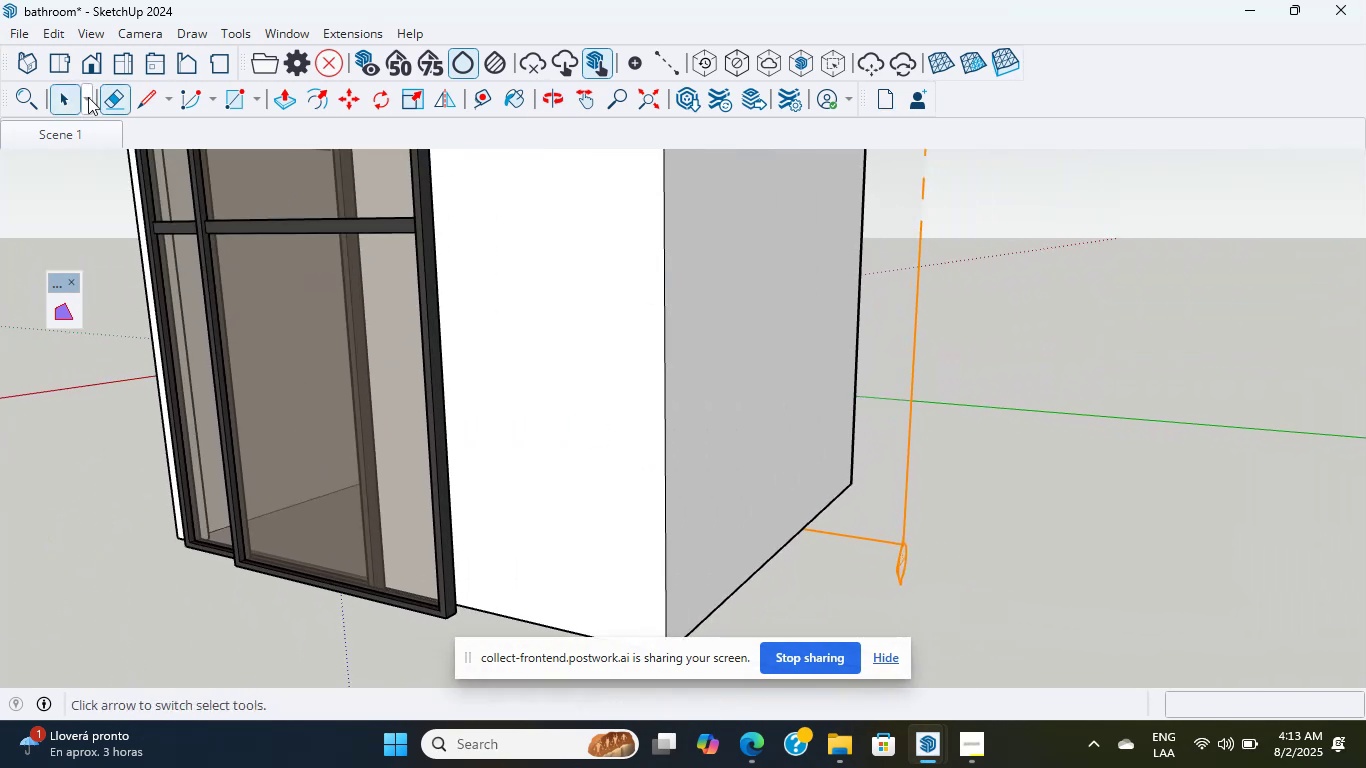 
left_click([87, 97])
 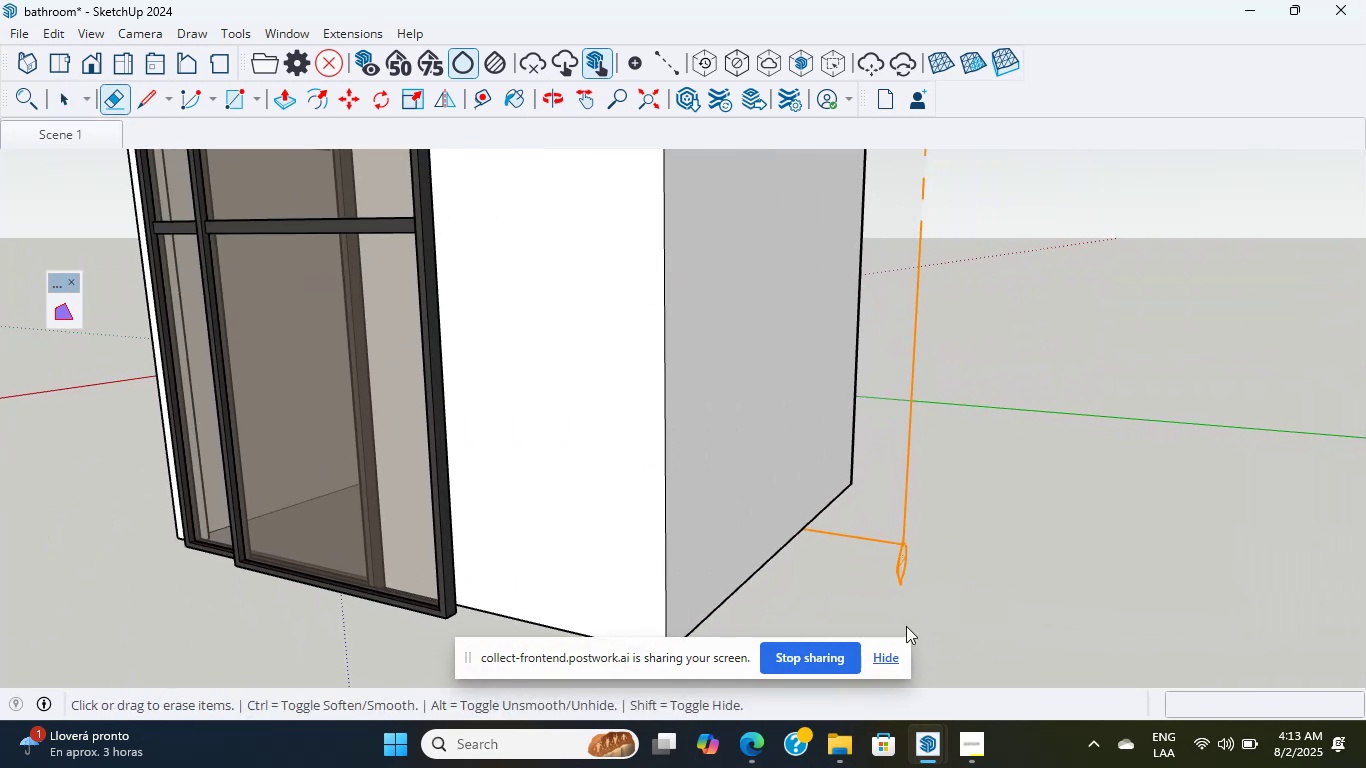 
left_click([872, 553])
 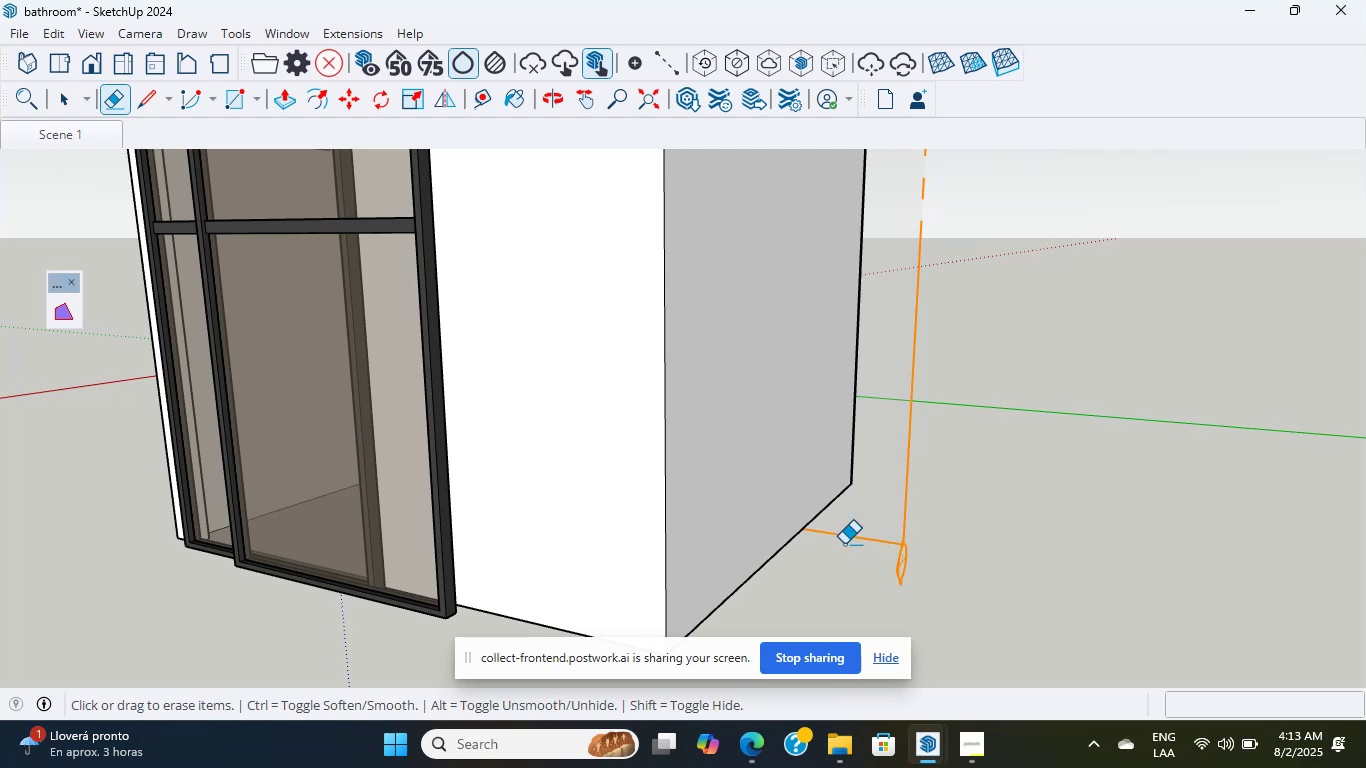 
key(Escape)
 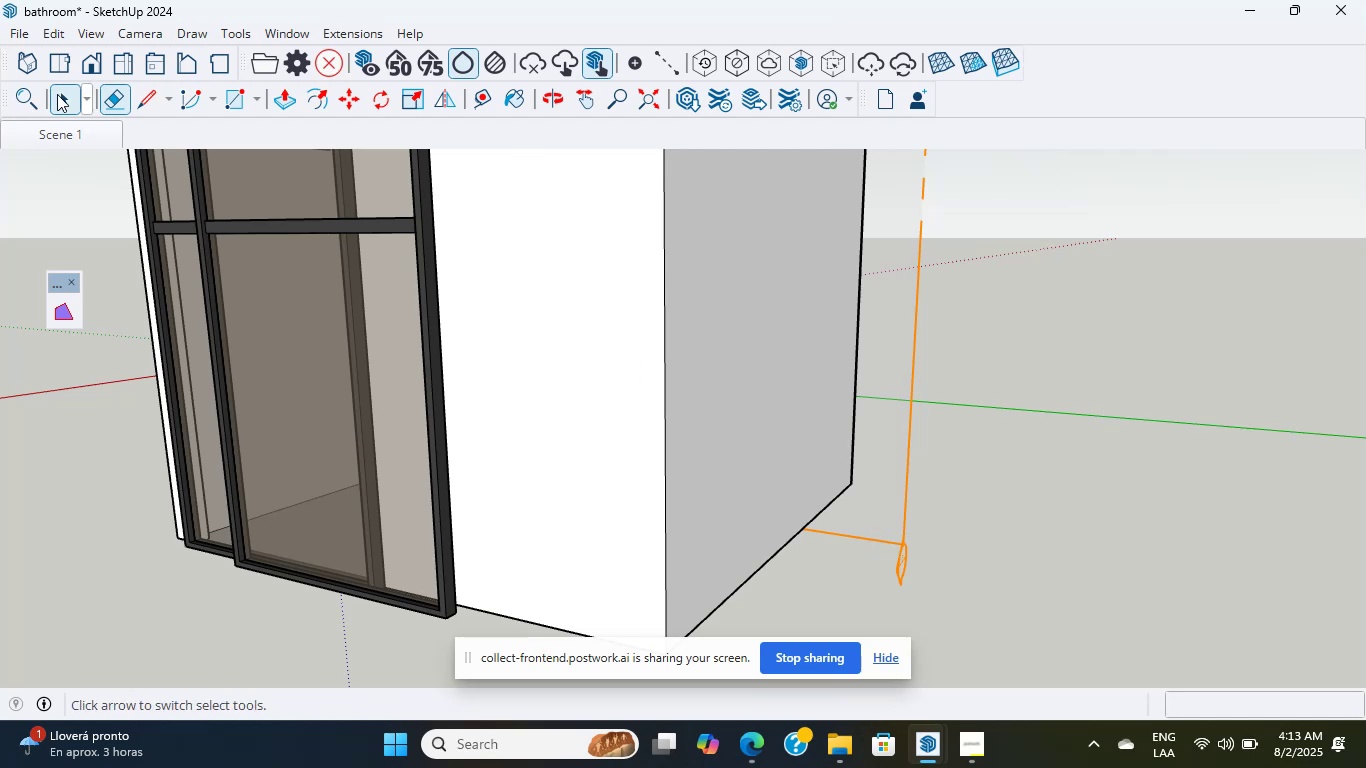 
left_click([60, 94])
 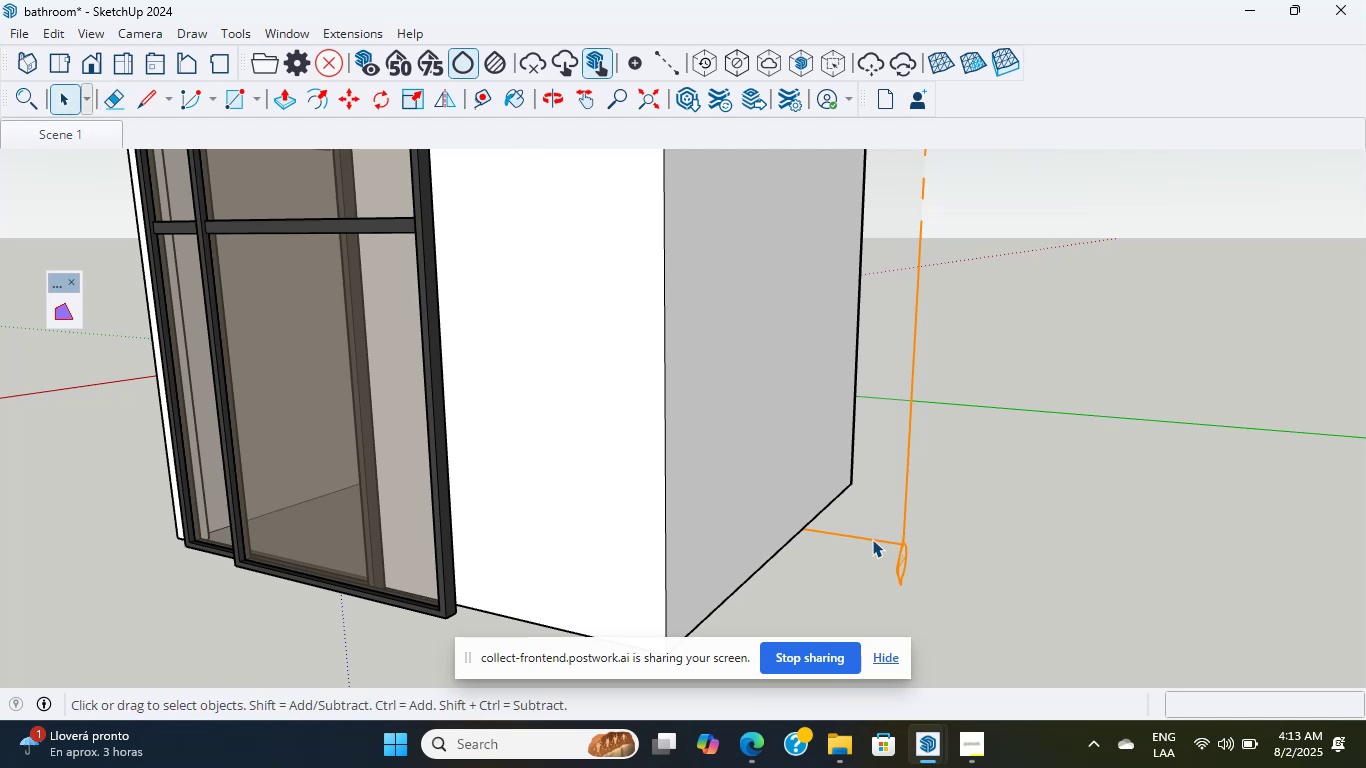 
left_click([873, 540])
 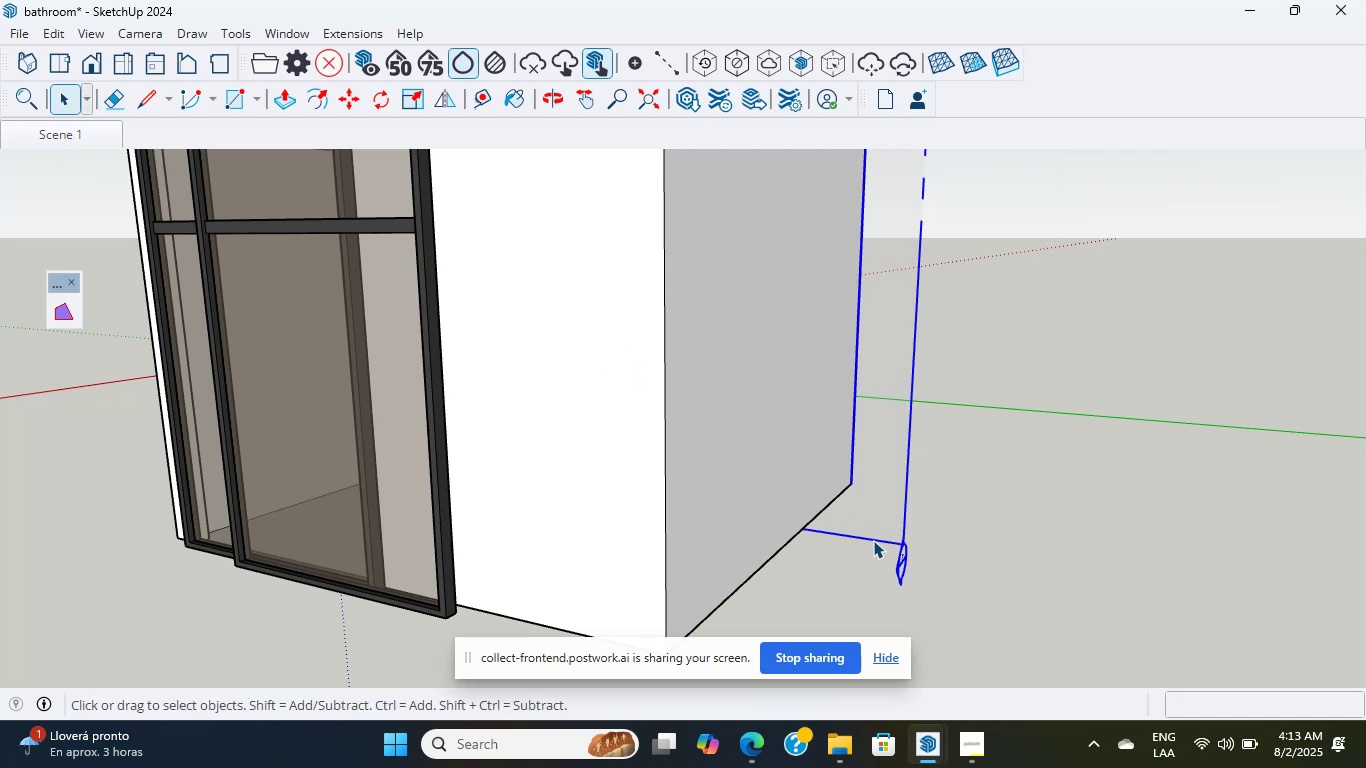 
key(Delete)
 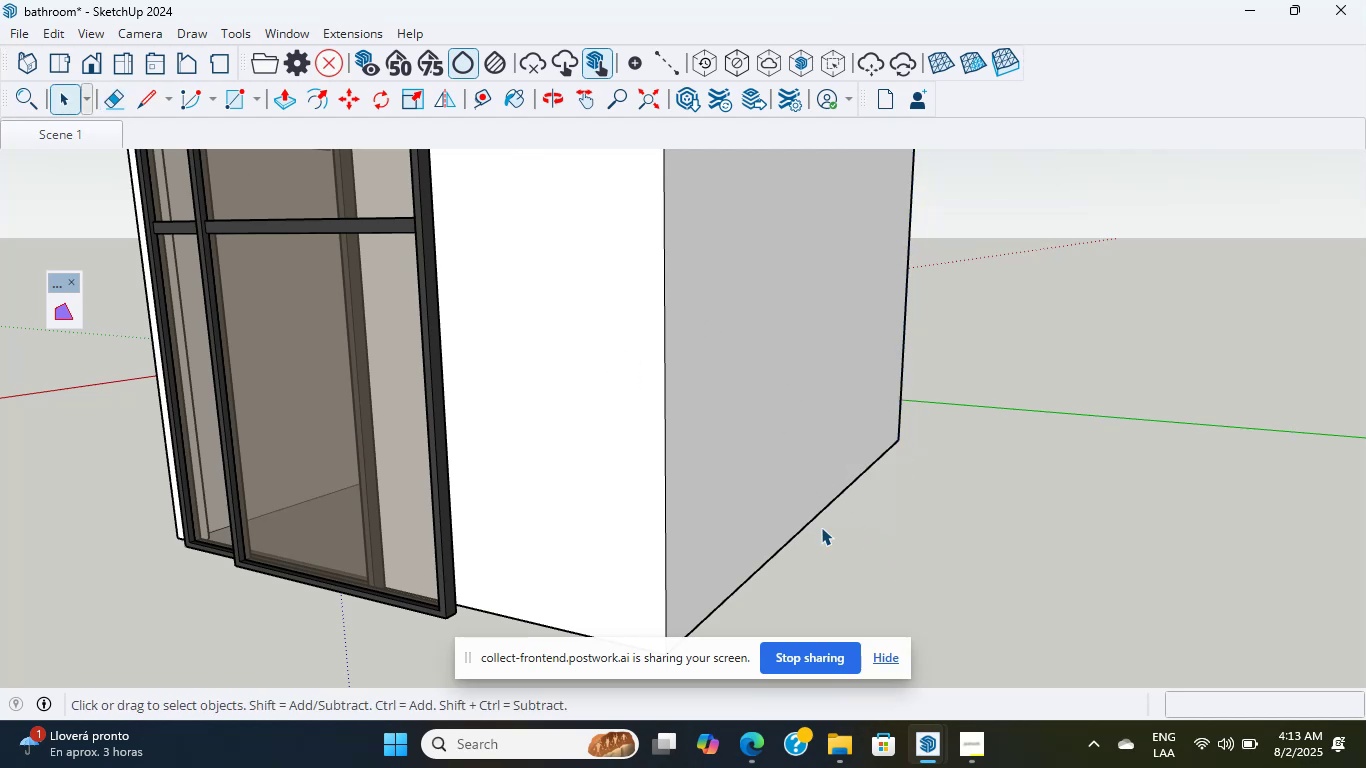 
scroll: coordinate [305, 378], scroll_direction: down, amount: 1.0
 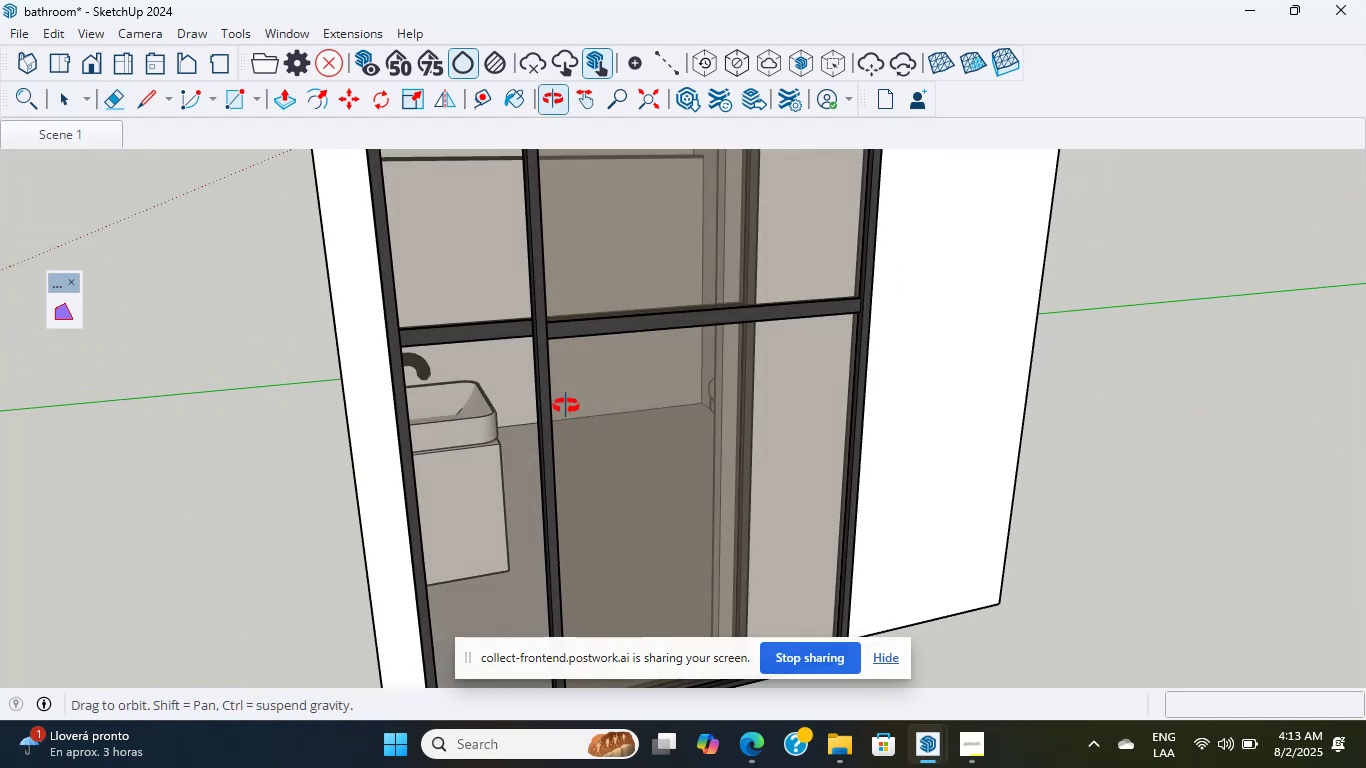 
key(Control+S)
 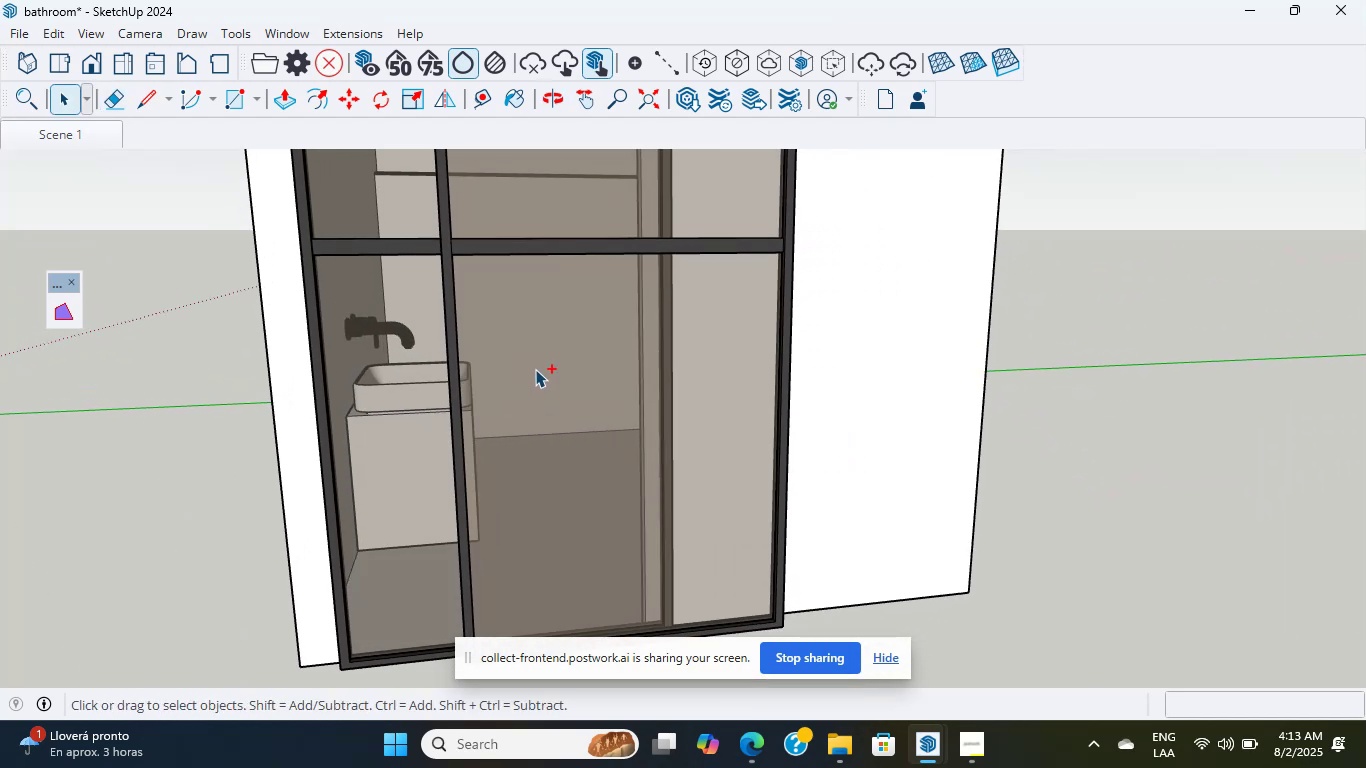 
hold_key(key=ShiftLeft, duration=0.52)
scroll: coordinate [498, 244], scroll_direction: down, amount: 14.0
 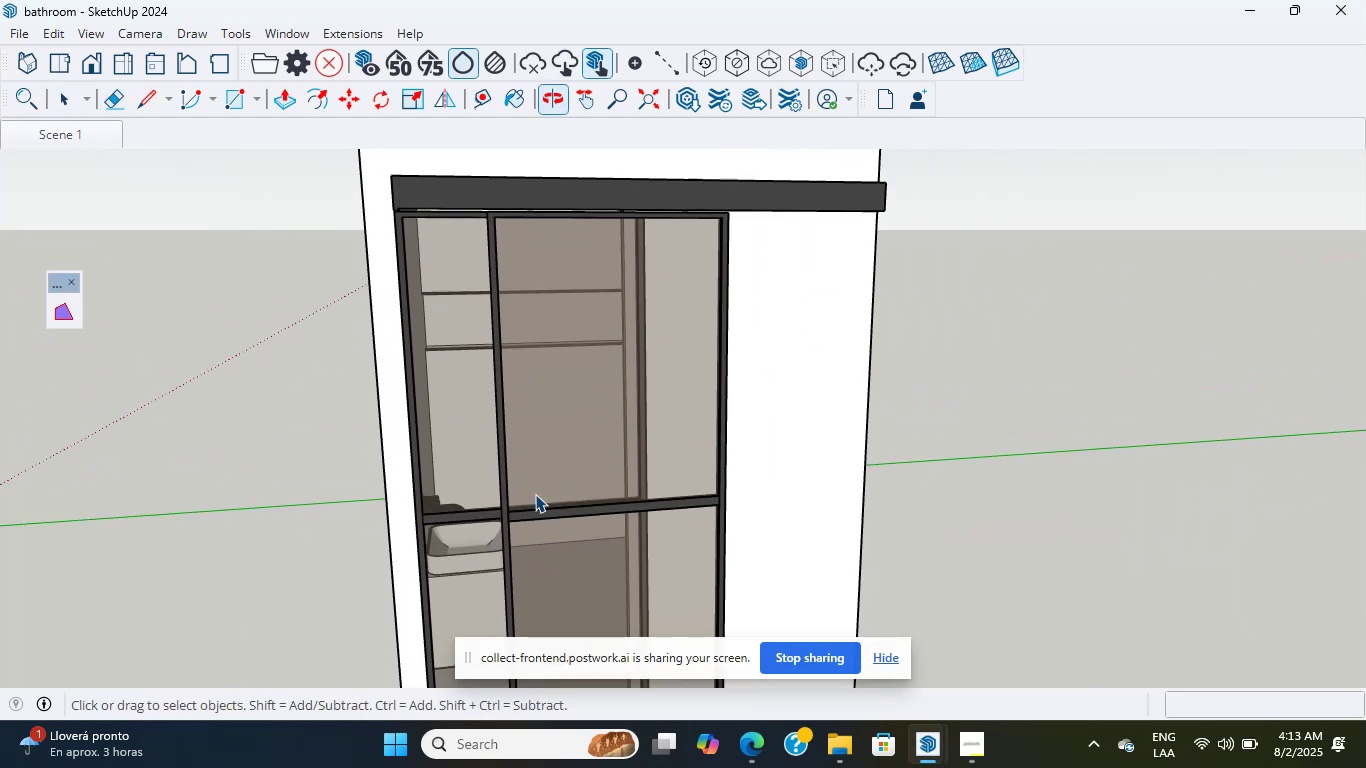 
hold_key(key=ShiftLeft, duration=0.47)
 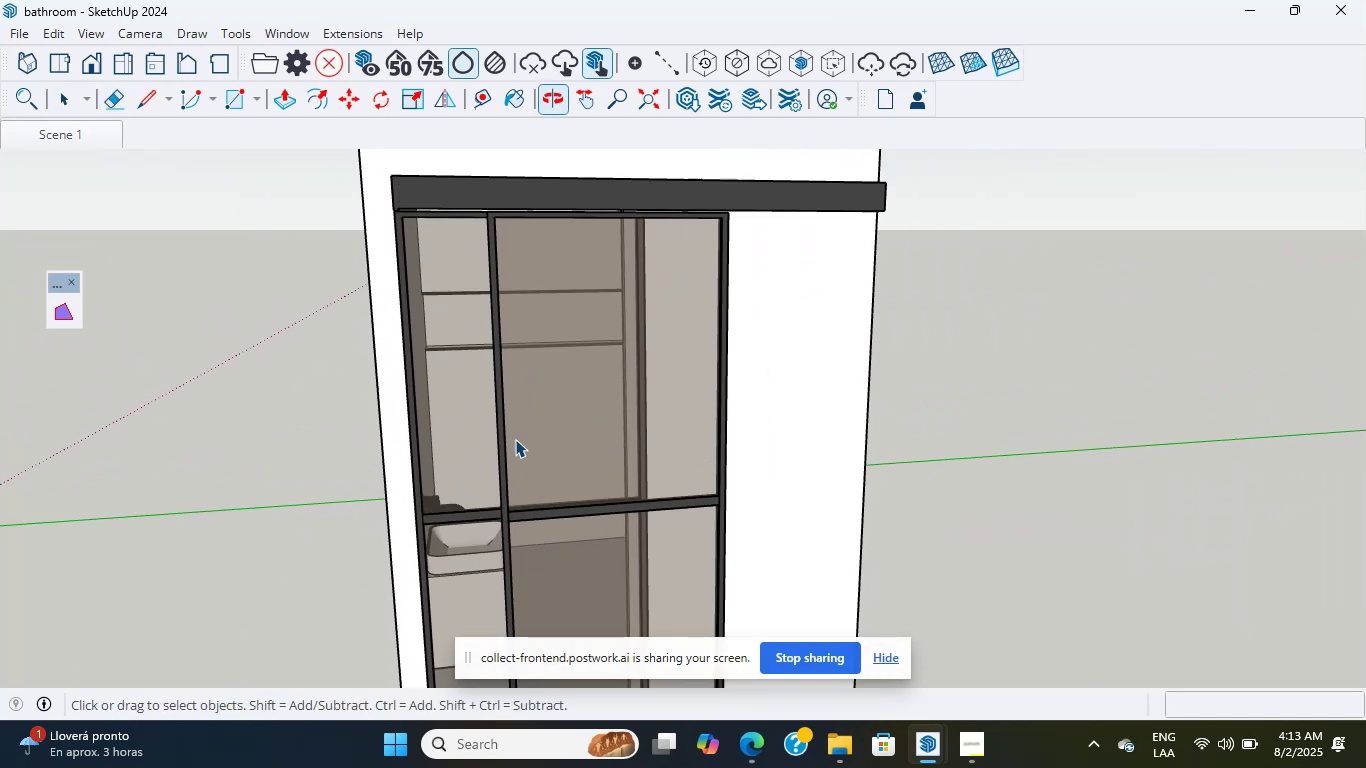 
scroll: coordinate [494, 303], scroll_direction: down, amount: 10.0
 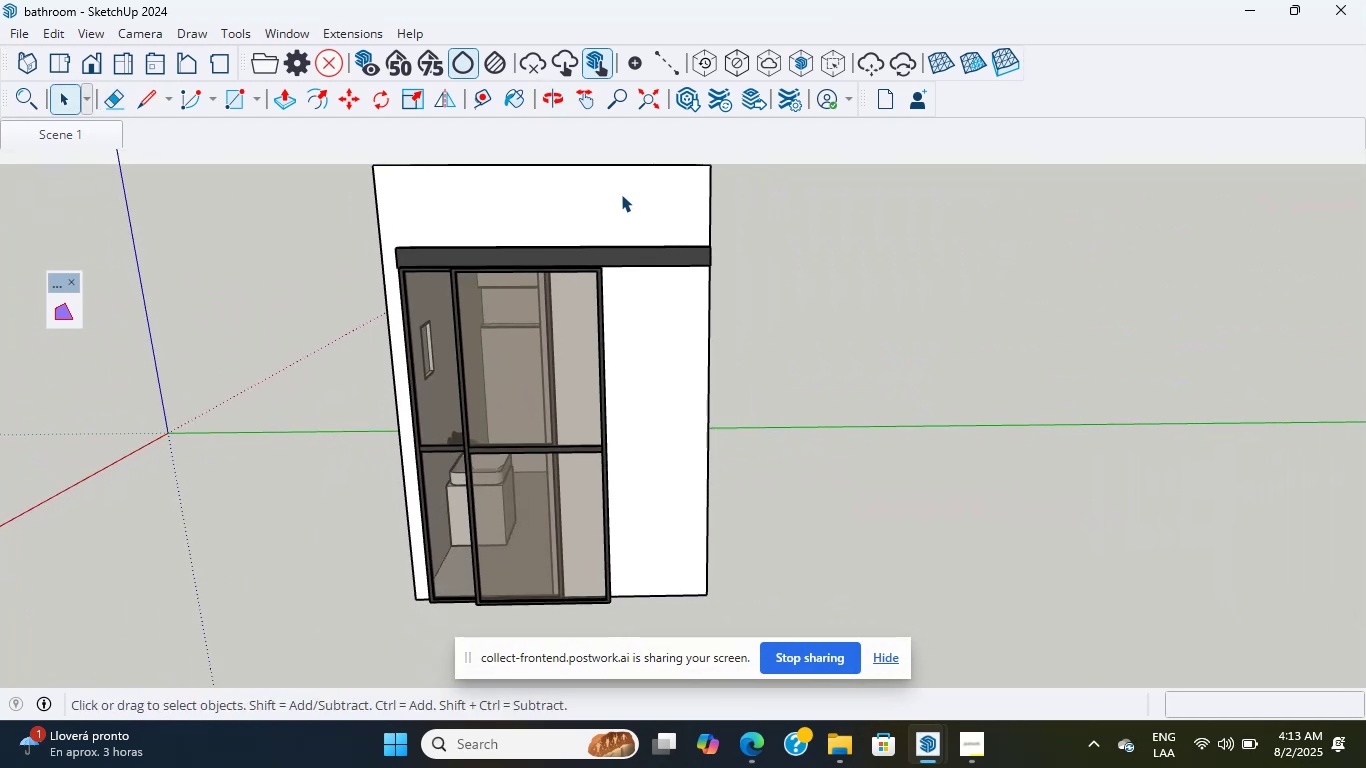 
left_click([620, 194])
 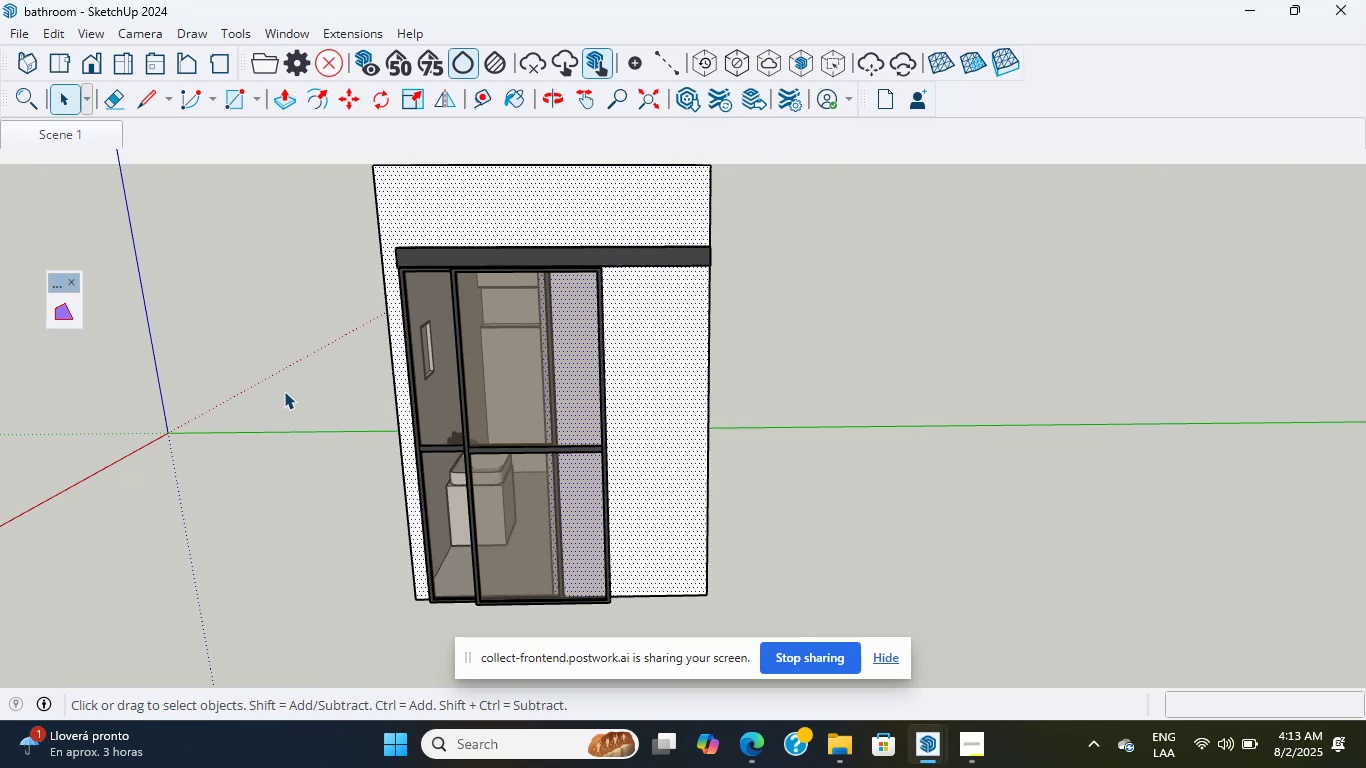 
double_click([283, 391])
 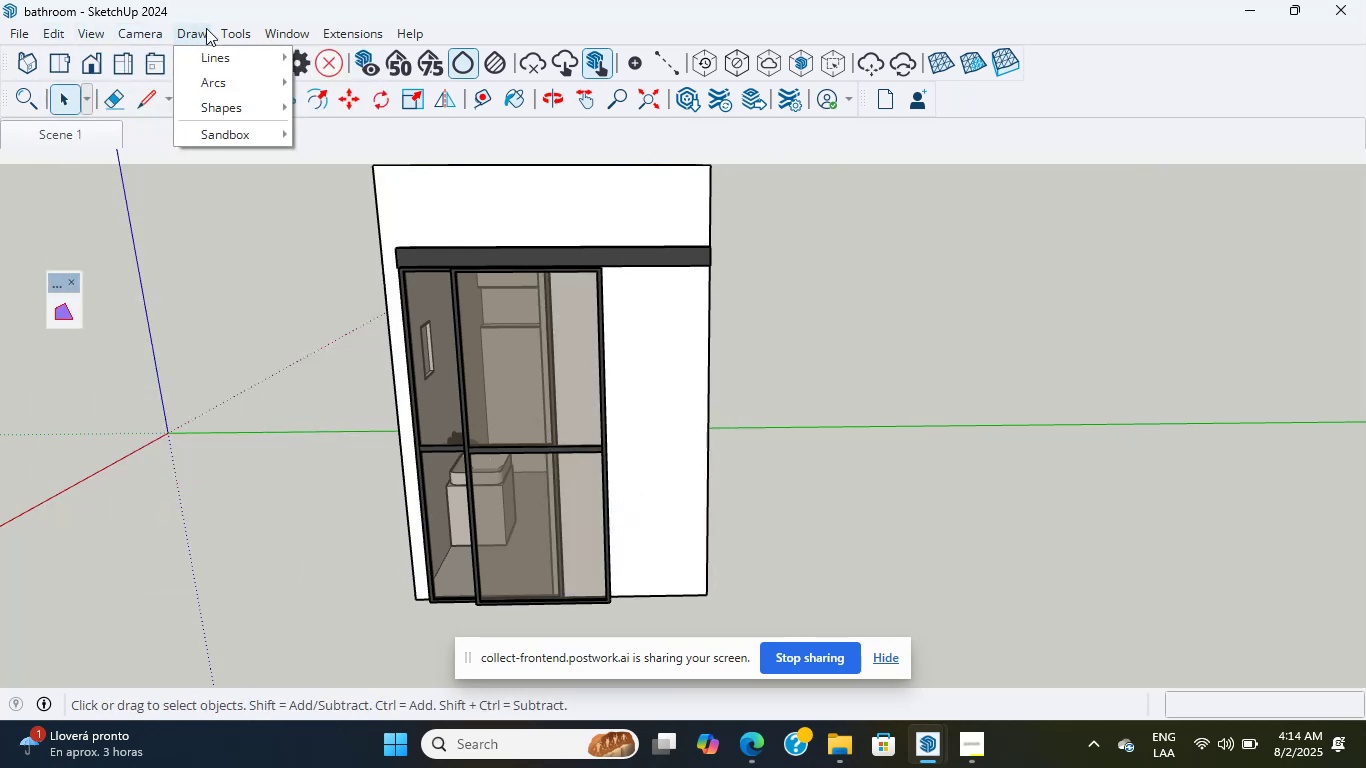 
wait(7.78)
 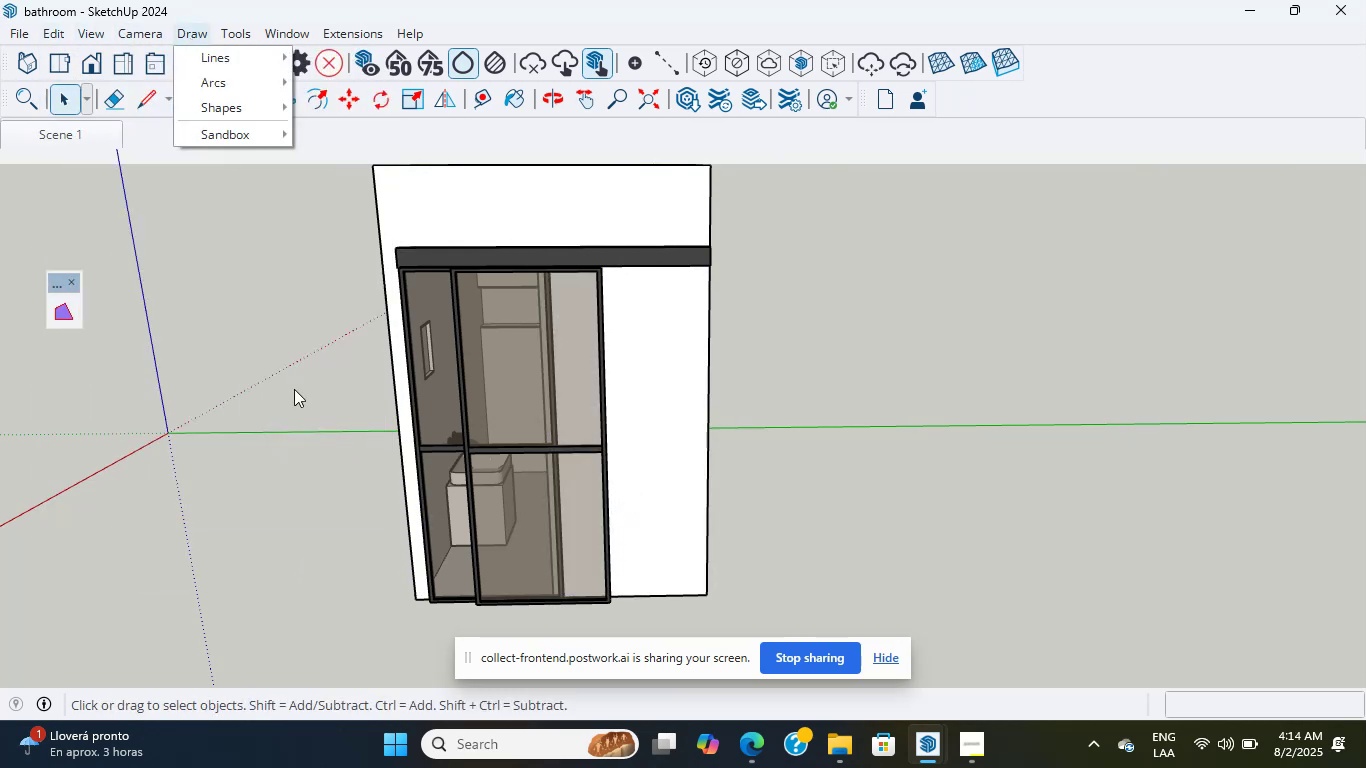 
left_click([281, 555])
 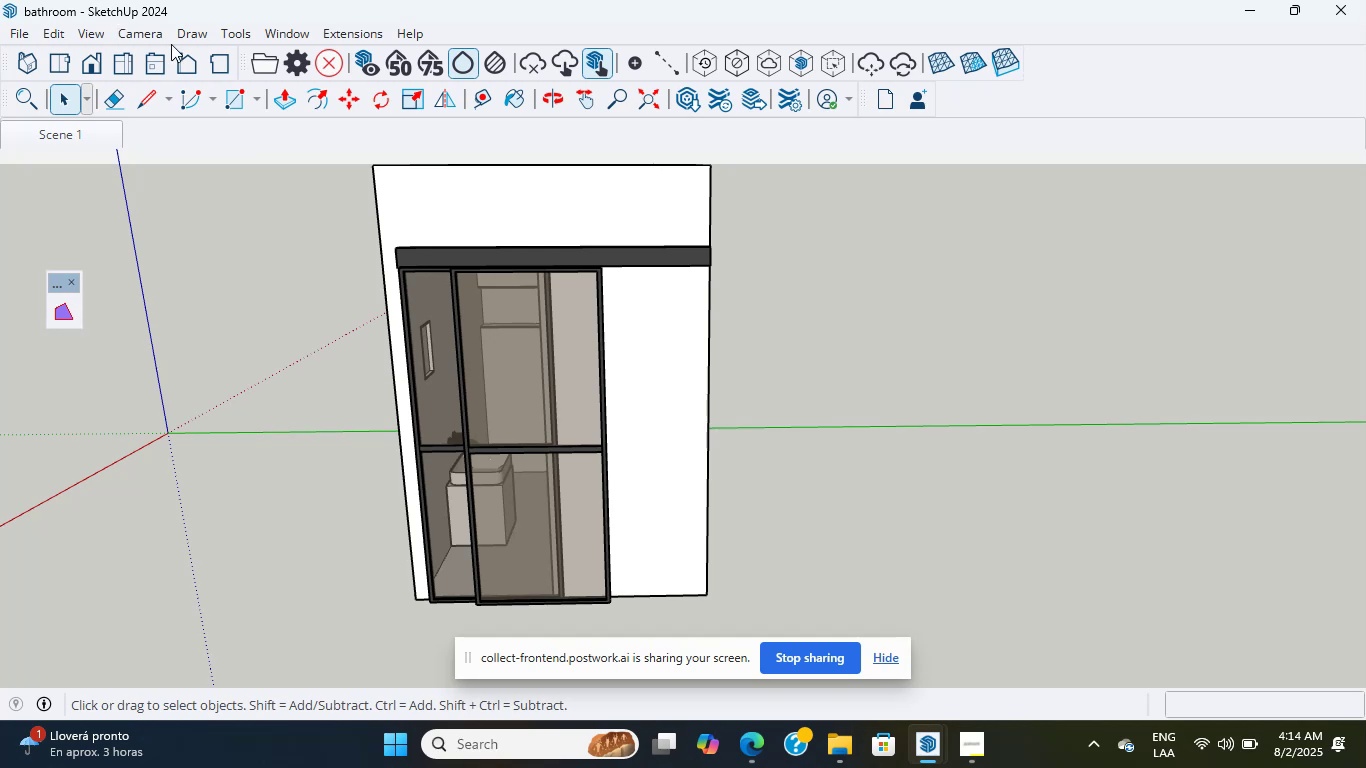 
left_click([190, 39])
 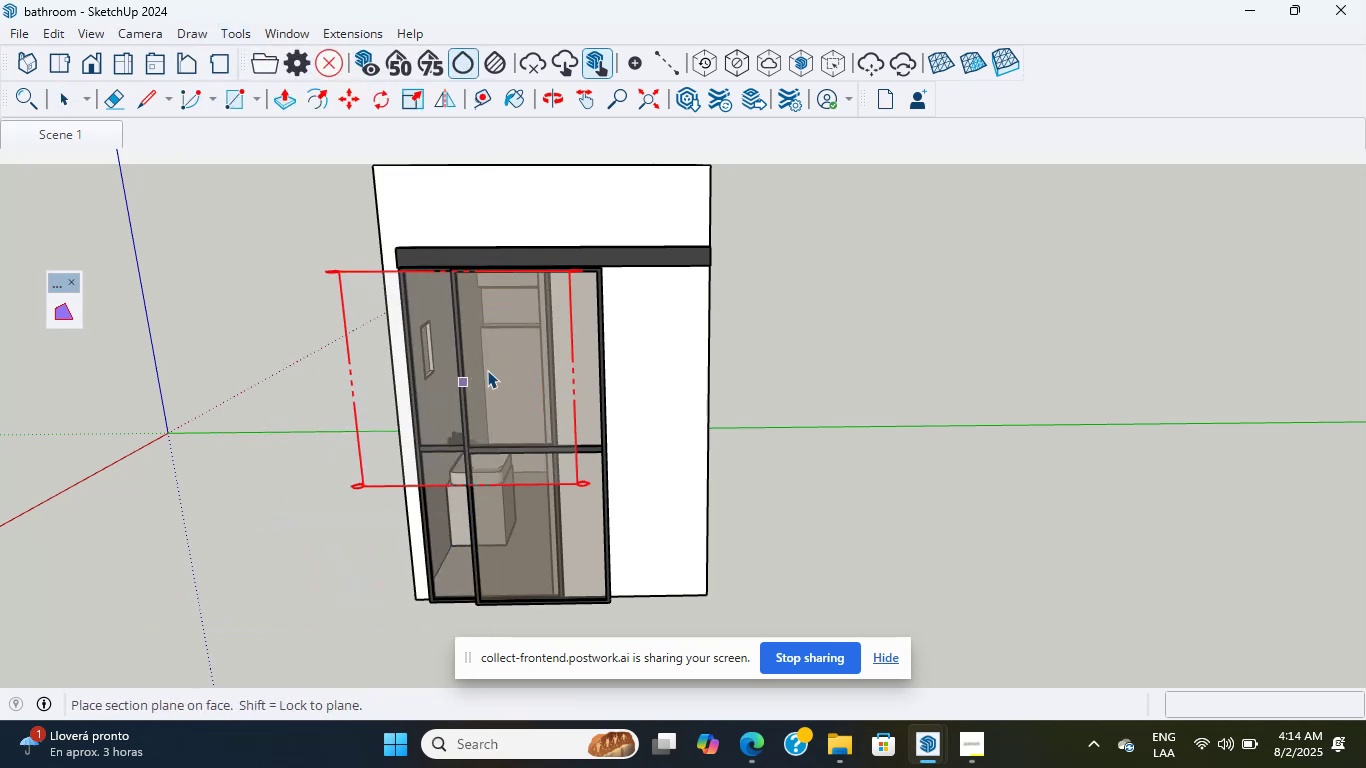 
left_click([544, 326])
 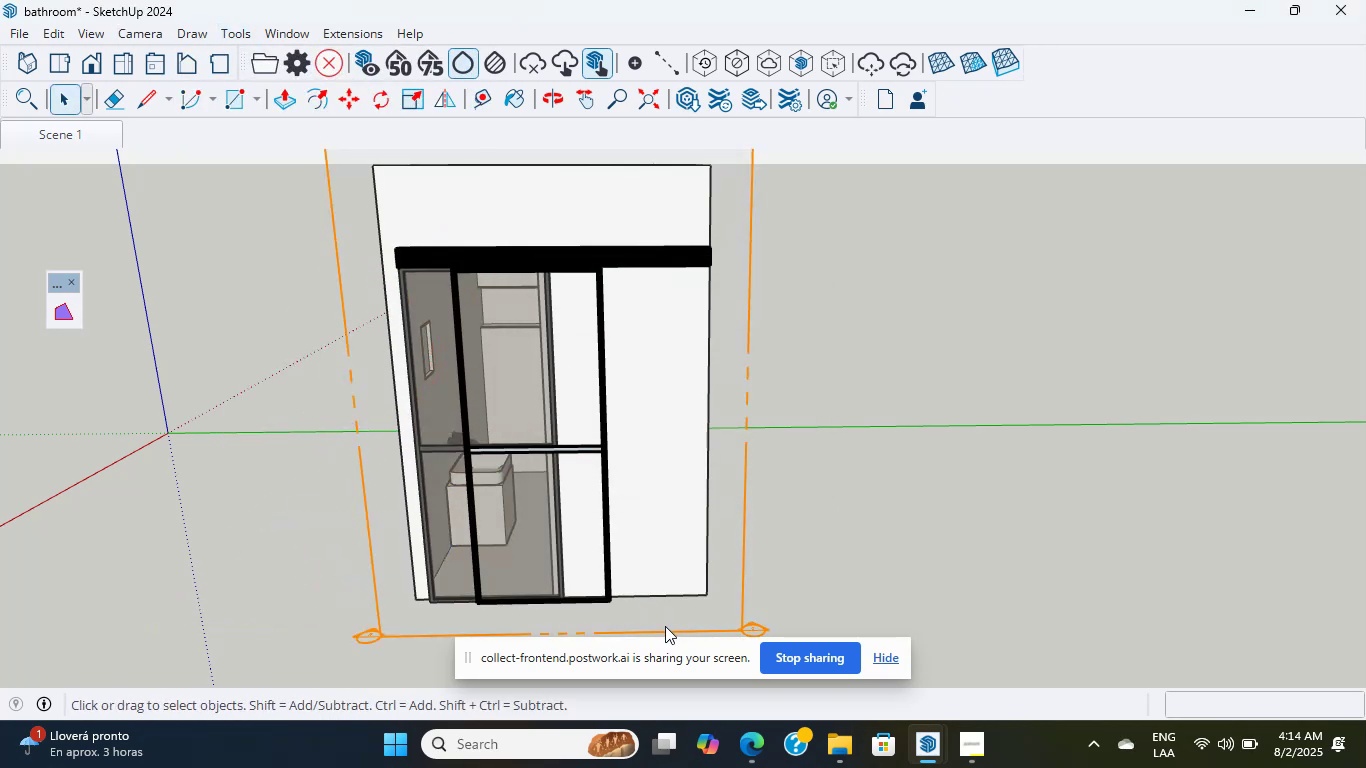 
left_click([668, 630])
 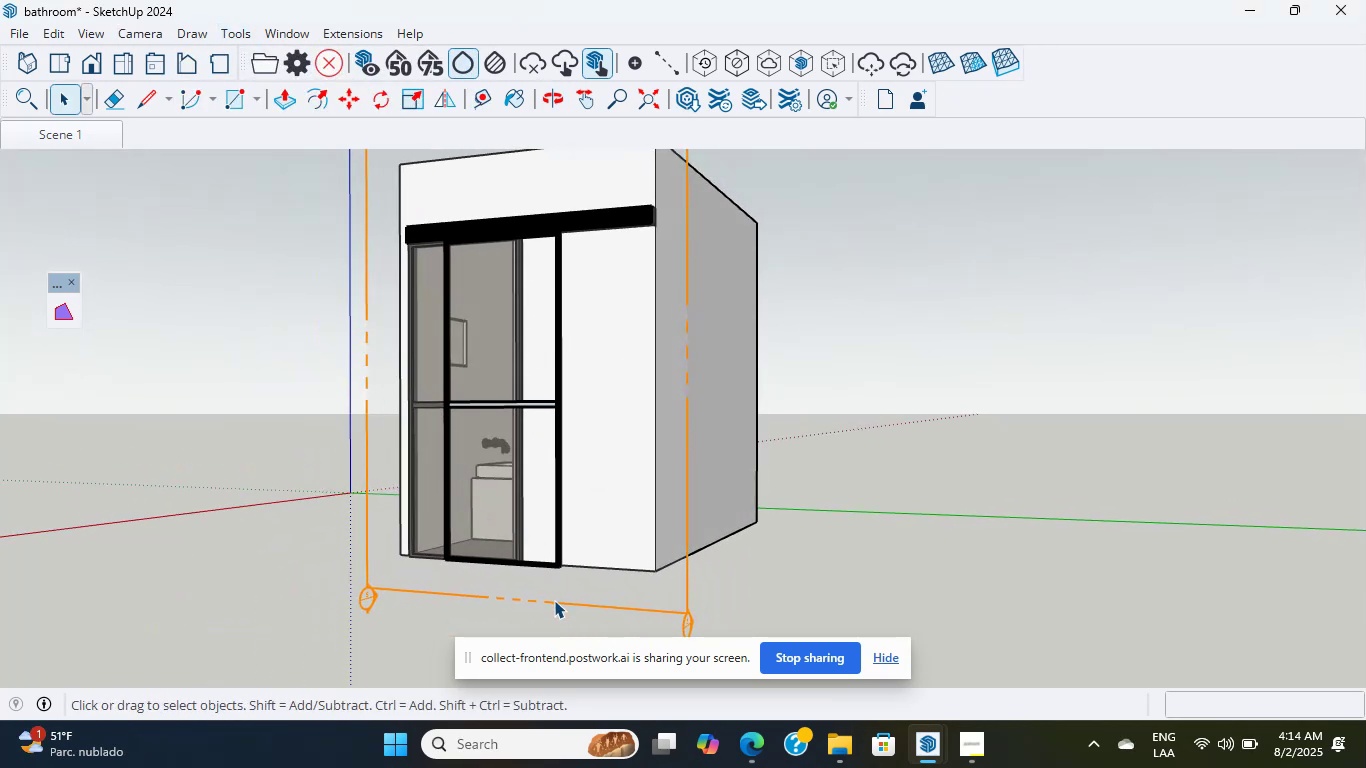 
key(M)
 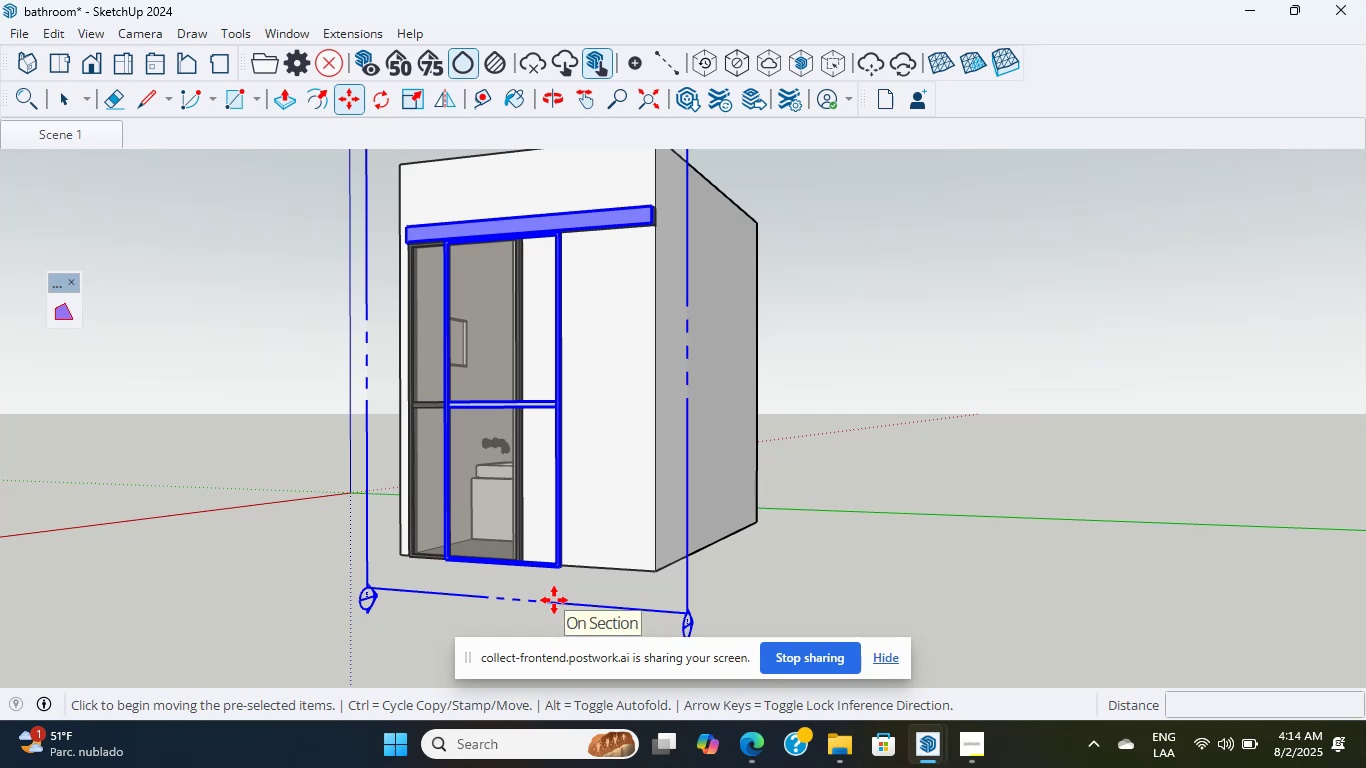 
left_click([555, 604])
 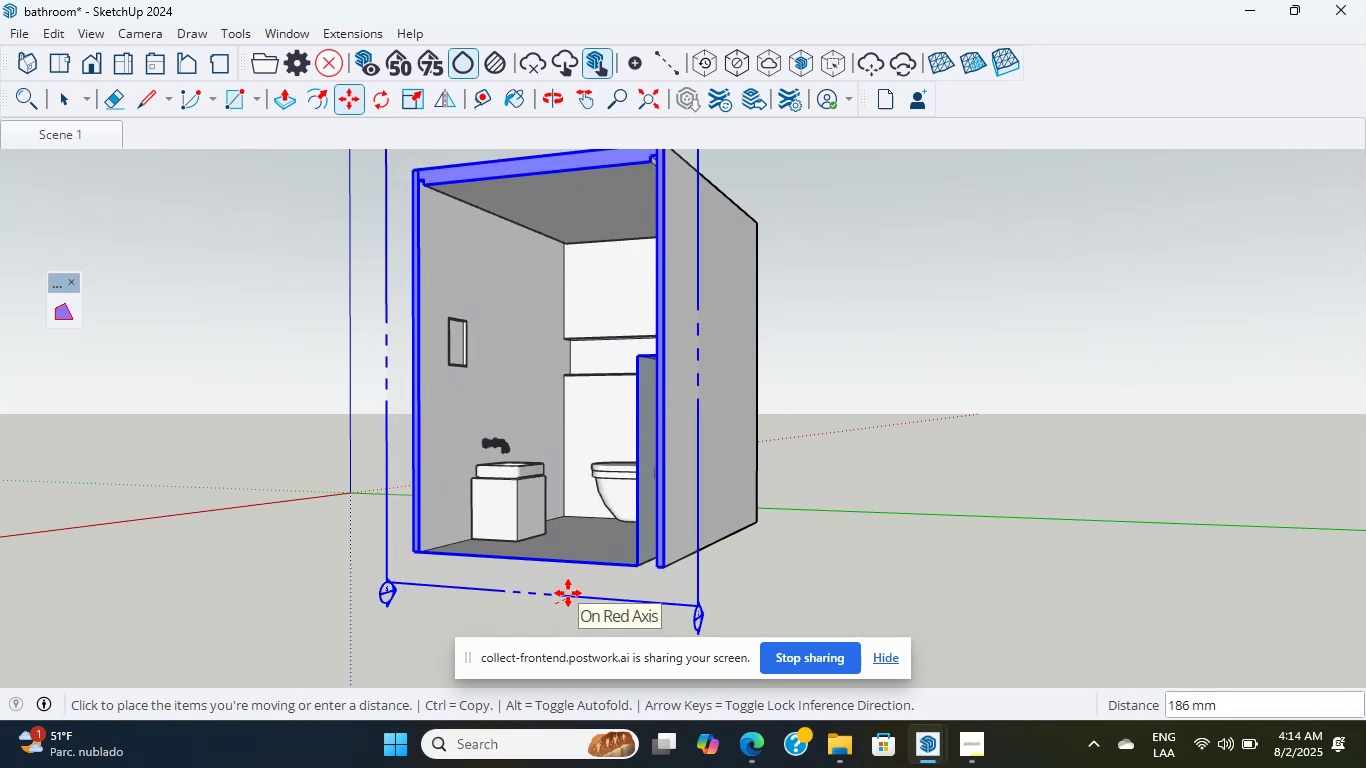 
left_click([570, 593])
 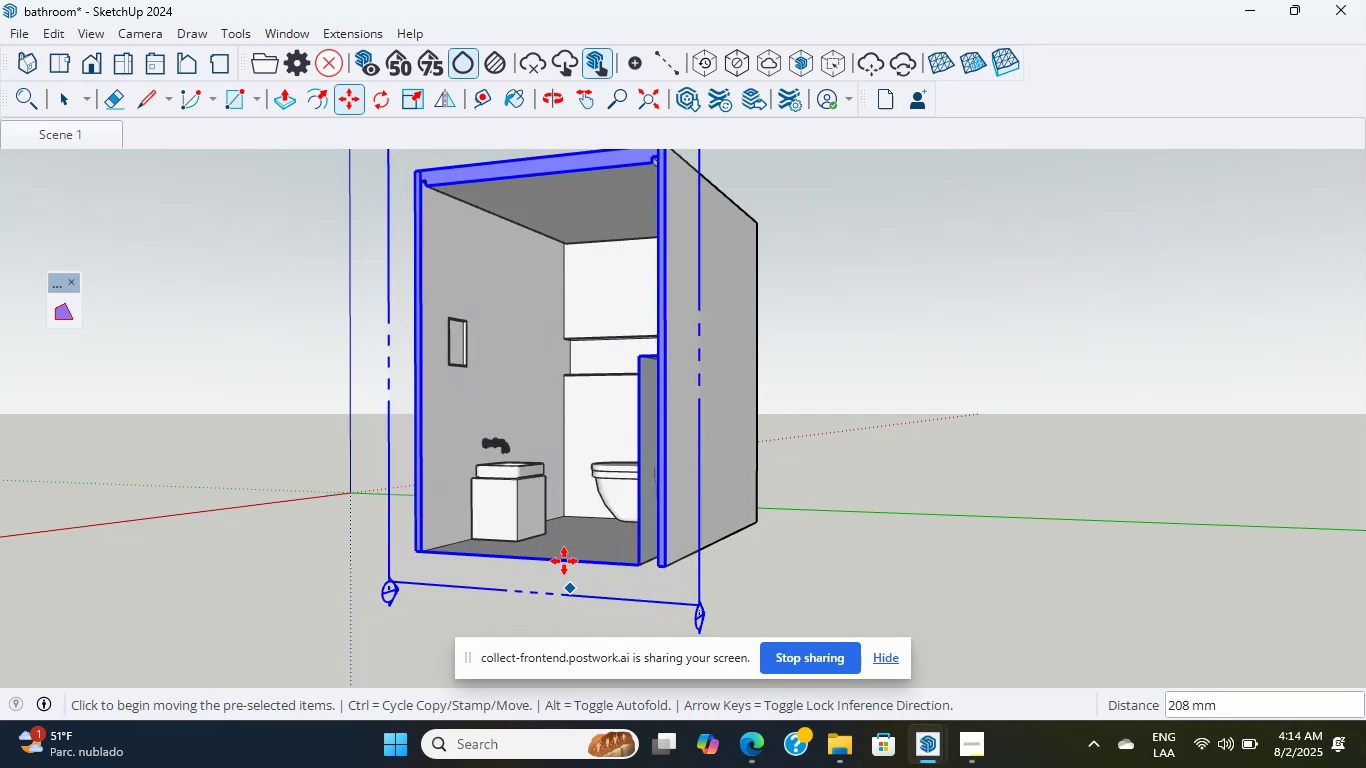 
scroll: coordinate [535, 408], scroll_direction: up, amount: 14.0
 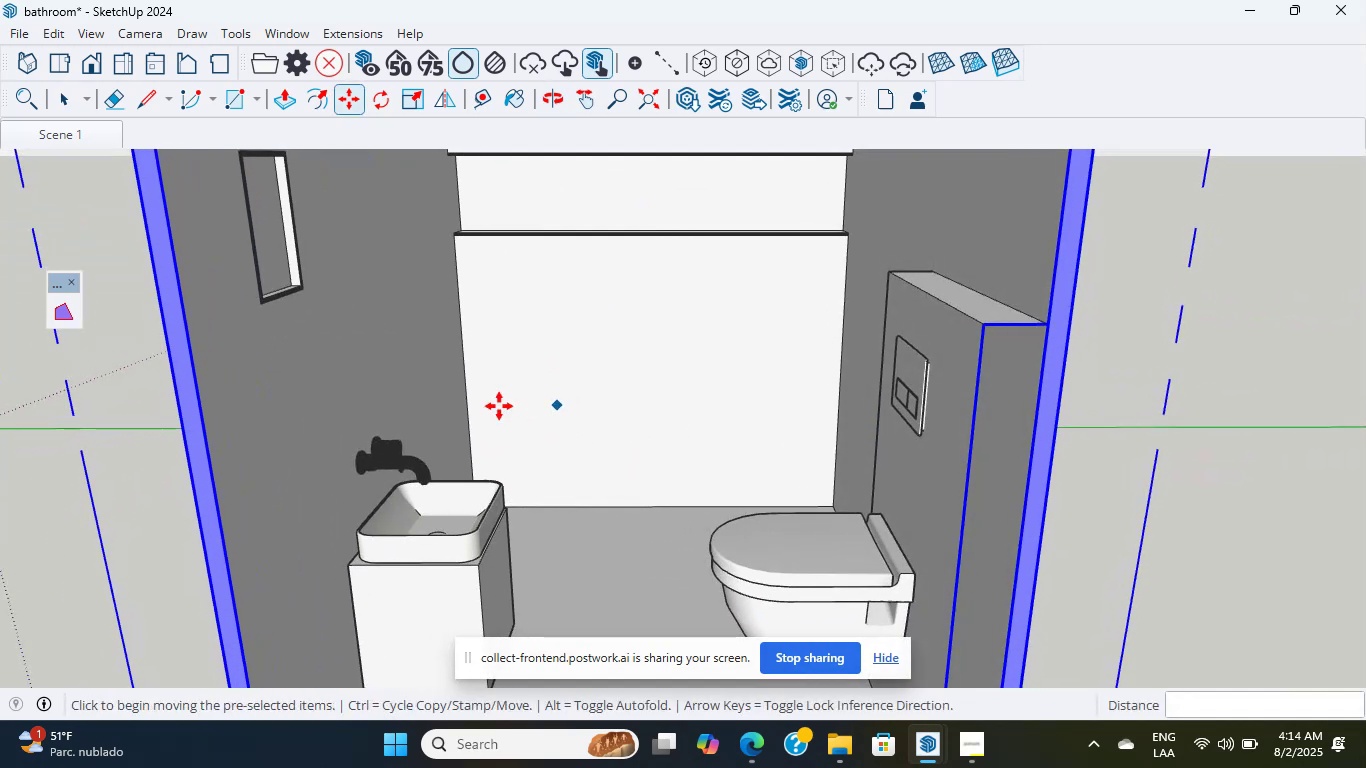 
hold_key(key=ShiftLeft, duration=0.85)
scroll: coordinate [475, 439], scroll_direction: down, amount: 3.0
 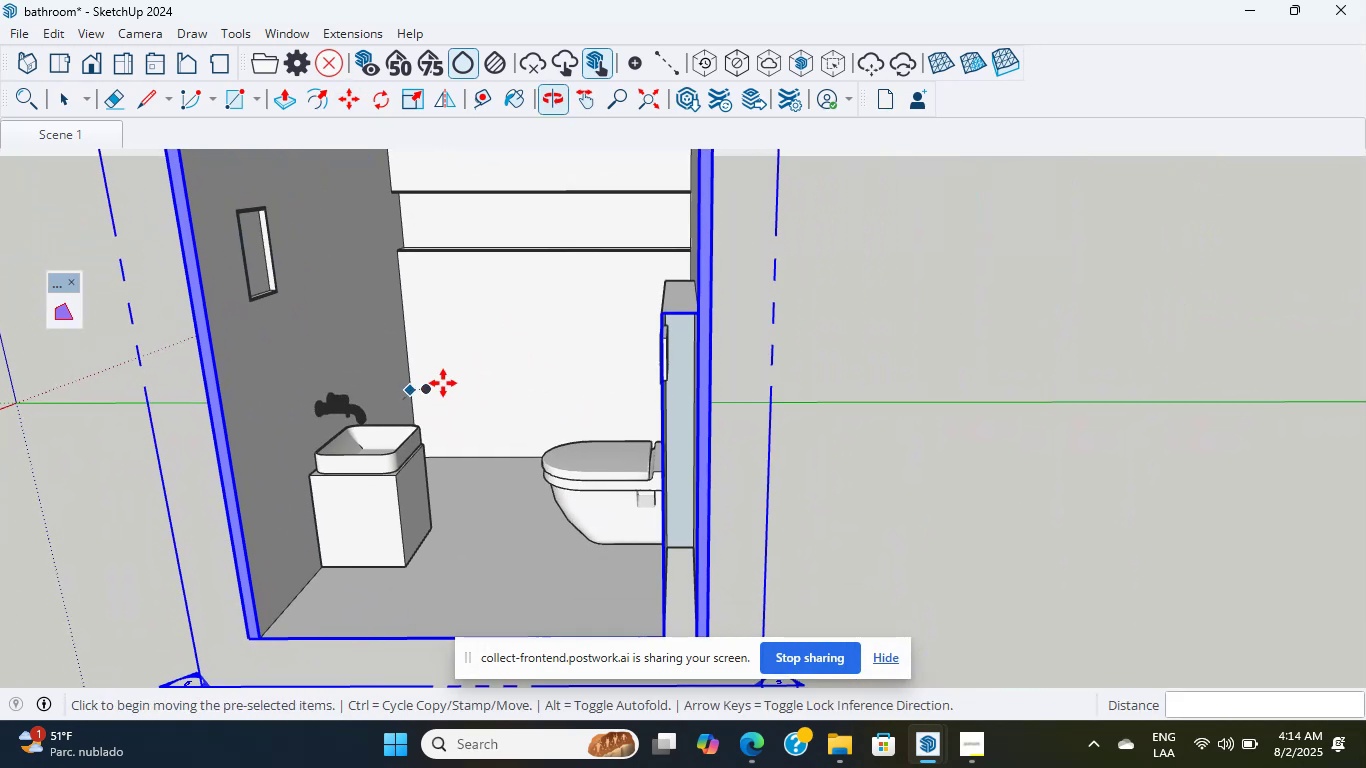 
hold_key(key=ShiftLeft, duration=0.57)
 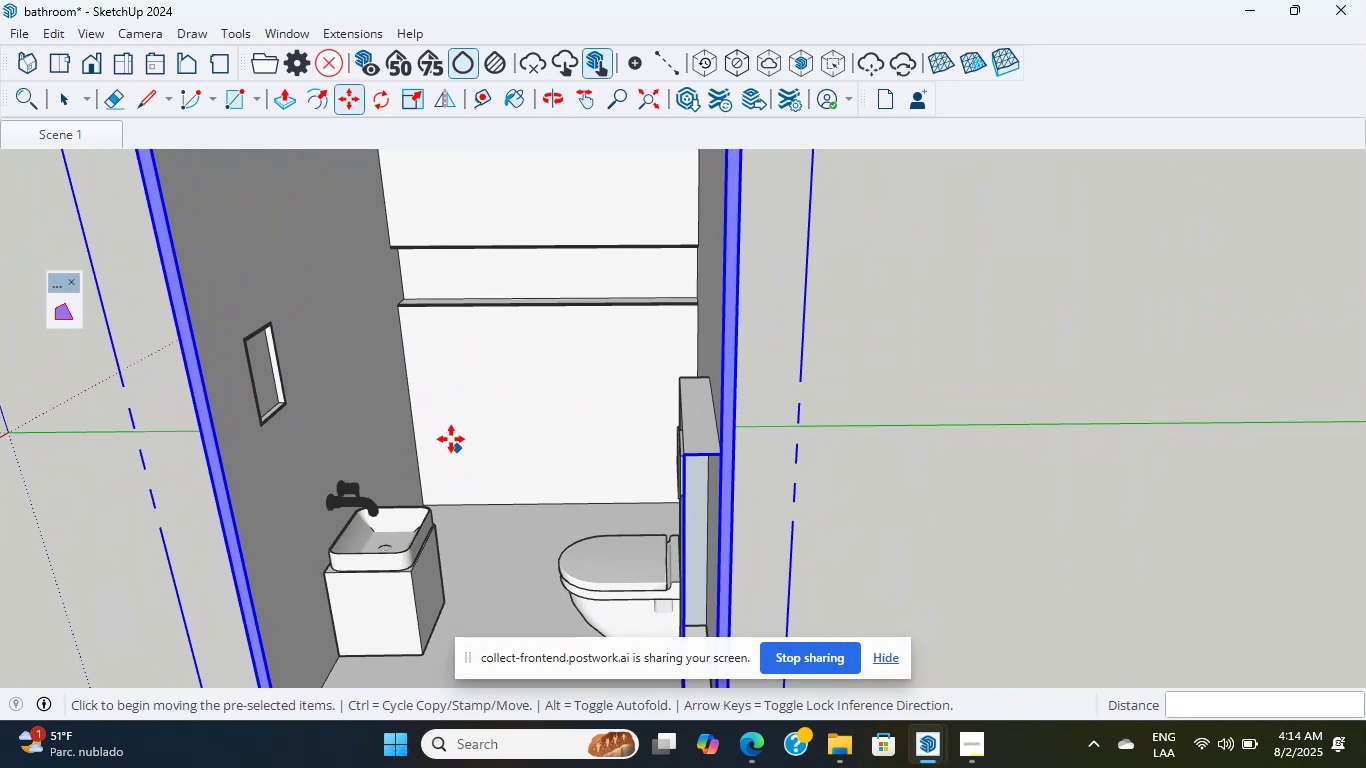 
scroll: coordinate [424, 407], scroll_direction: up, amount: 3.0
 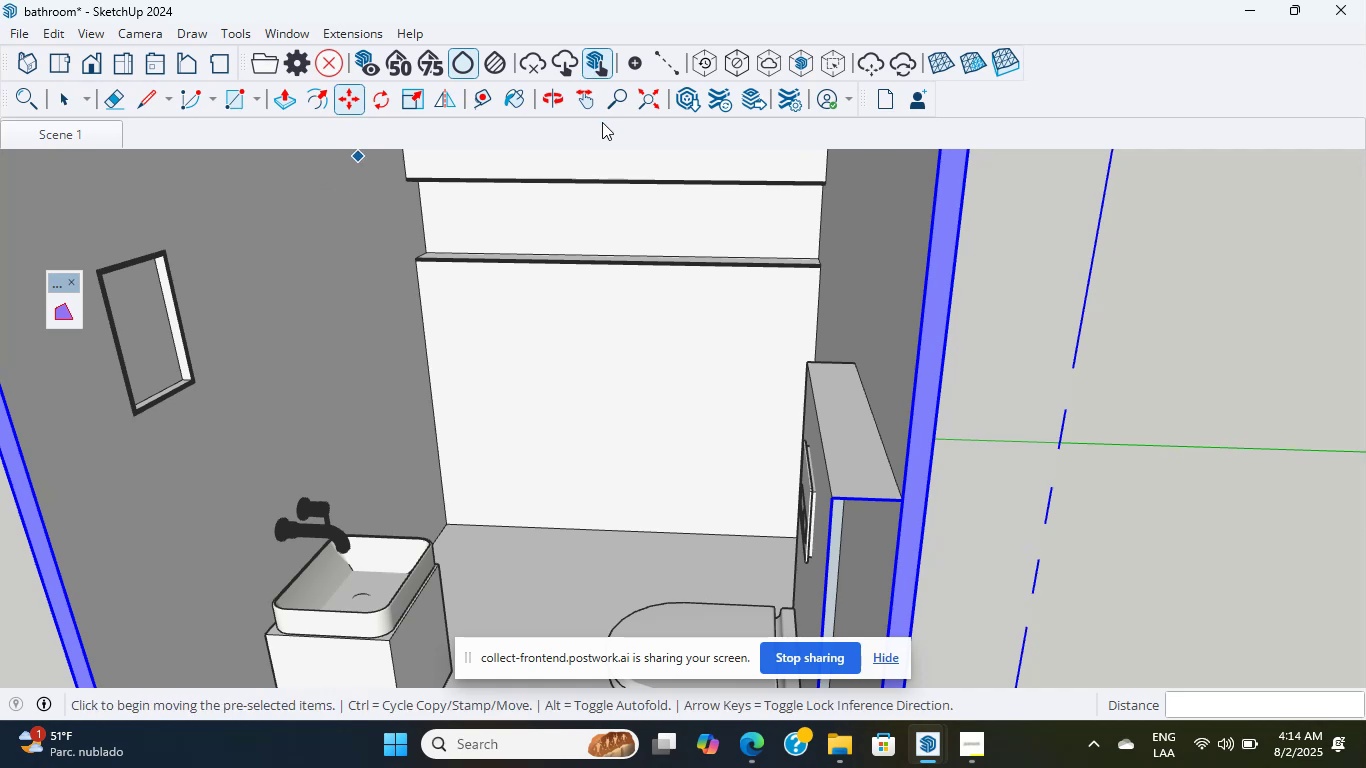 
left_click([697, 104])
 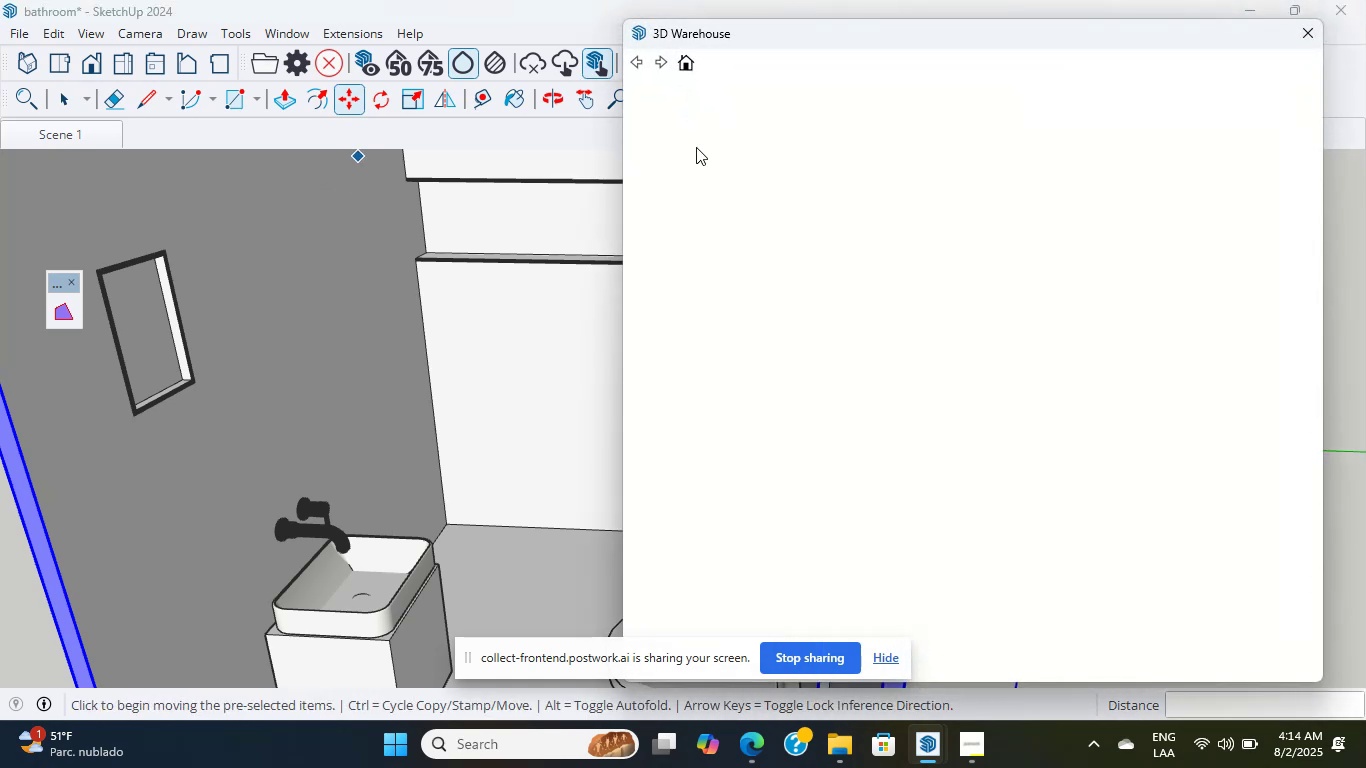 
left_click_drag(start_coordinate=[843, 47], to_coordinate=[637, 68])
 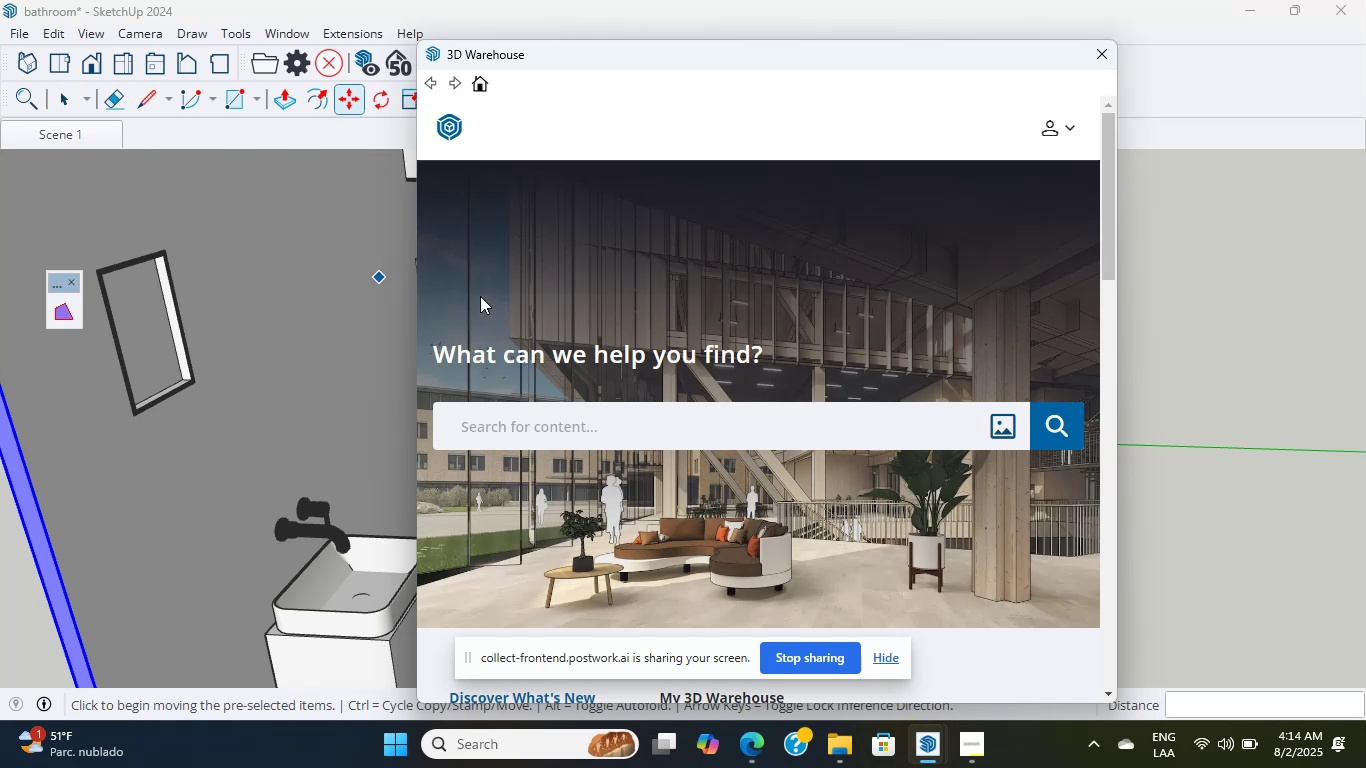 
wait(16.59)
 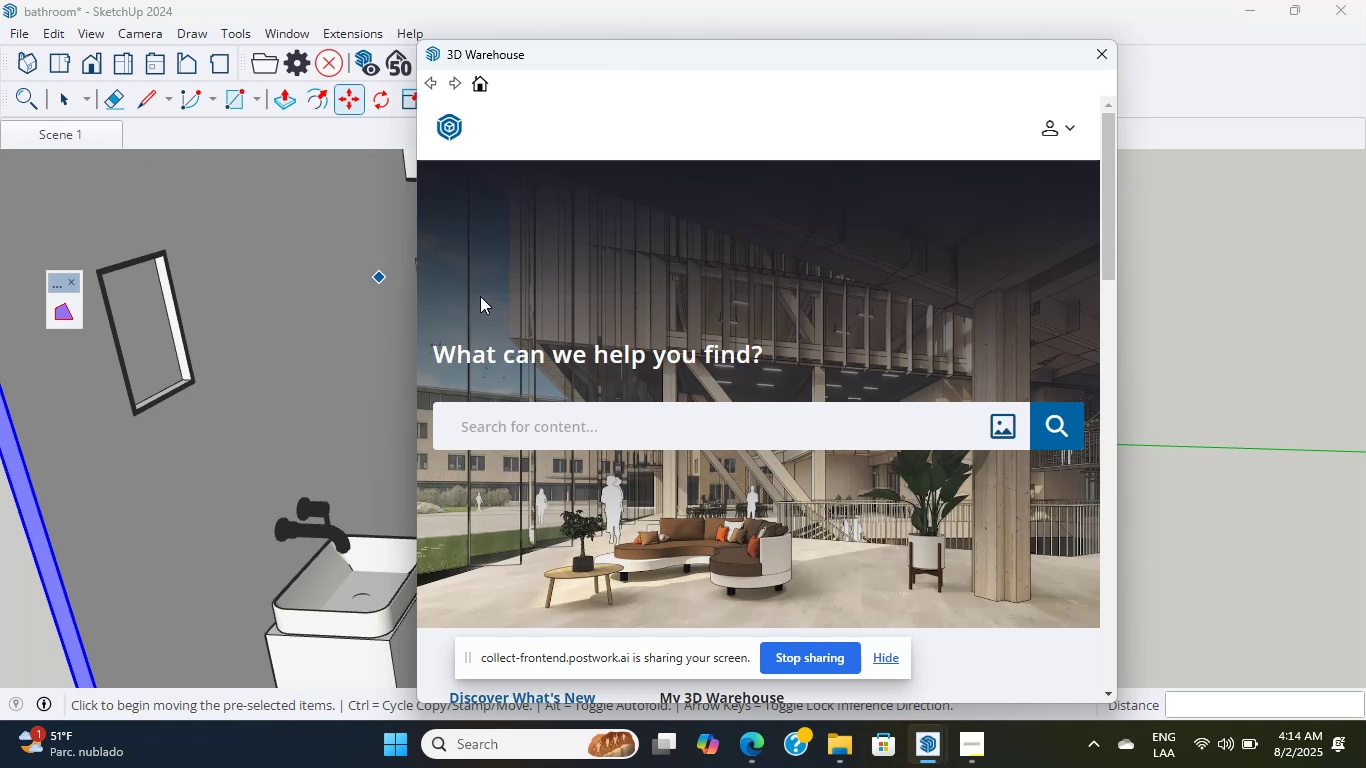 
type(door)
key(Backspace)
key(Backspace)
key(Backspace)
key(Backspace)
type(glass door)
 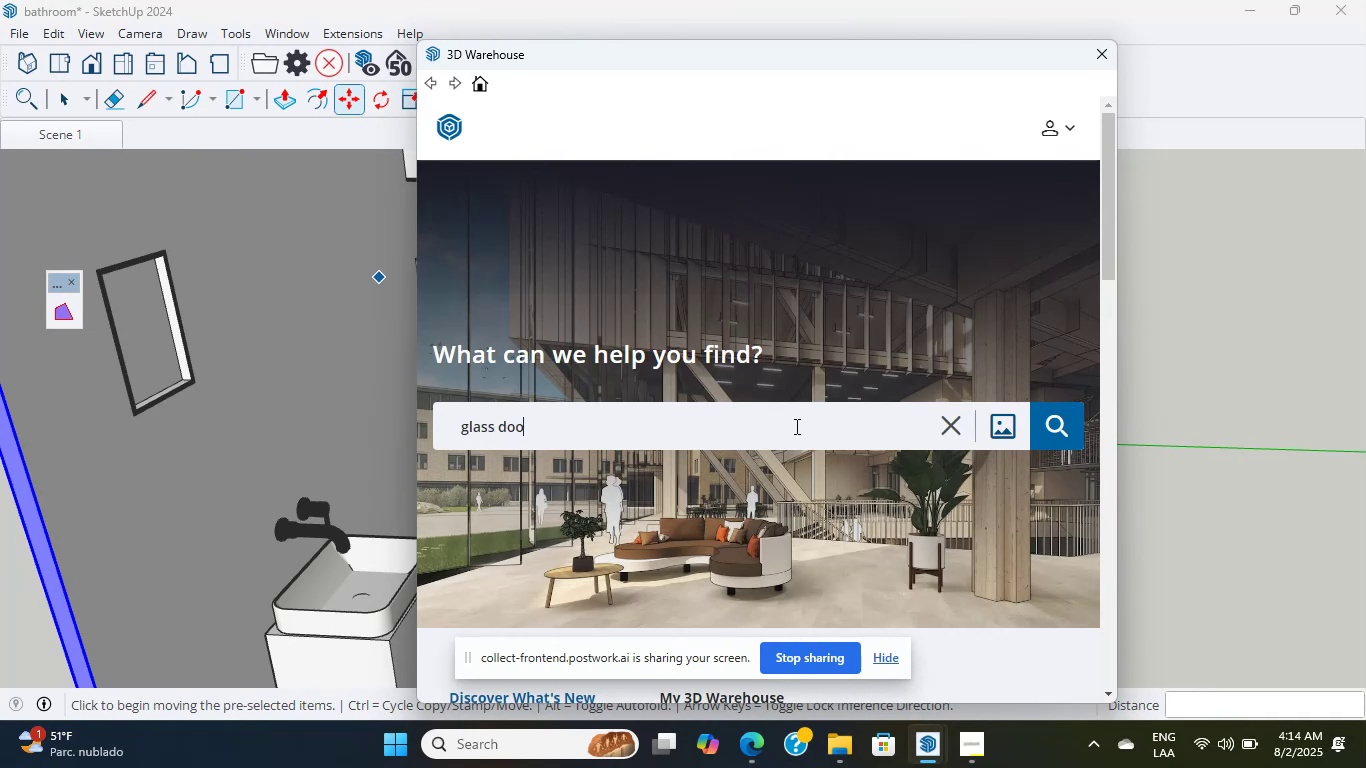 
key(Enter)
 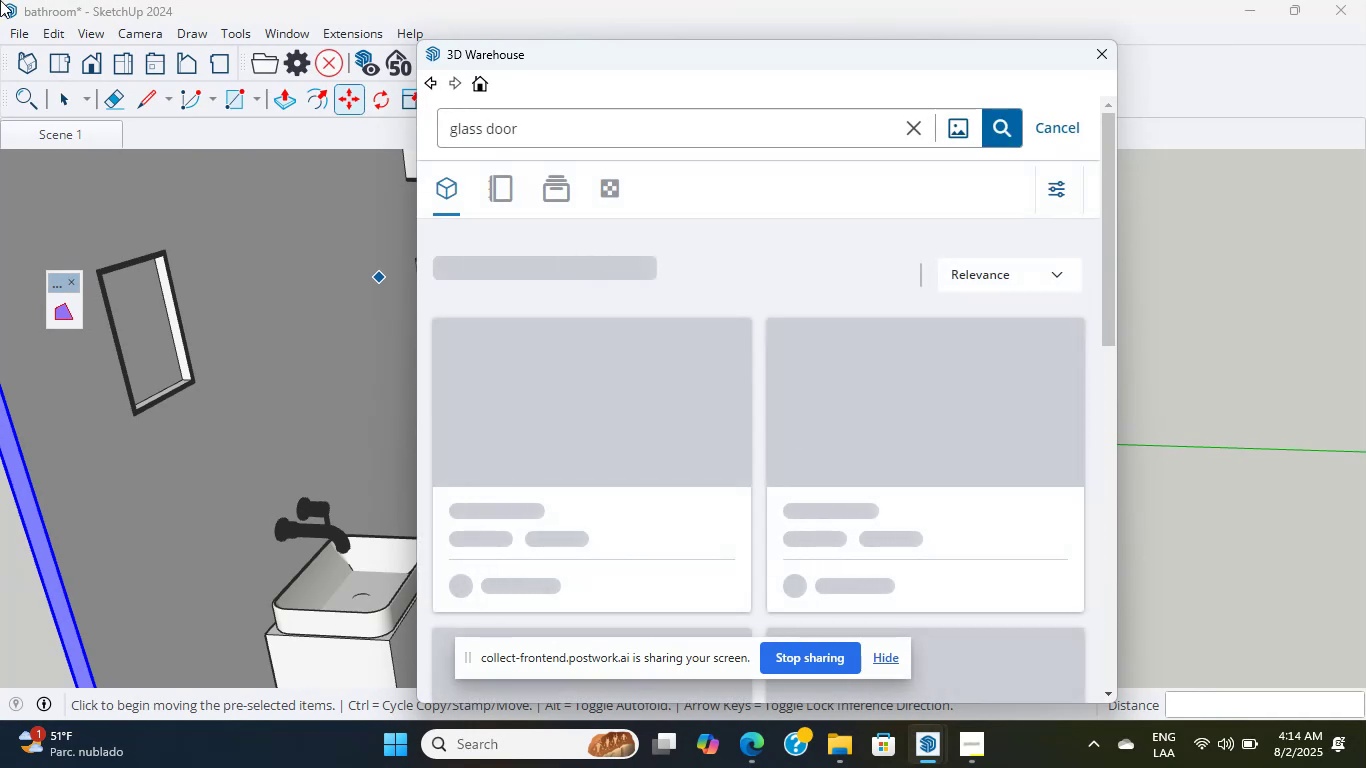 
mouse_move([525, 269])
 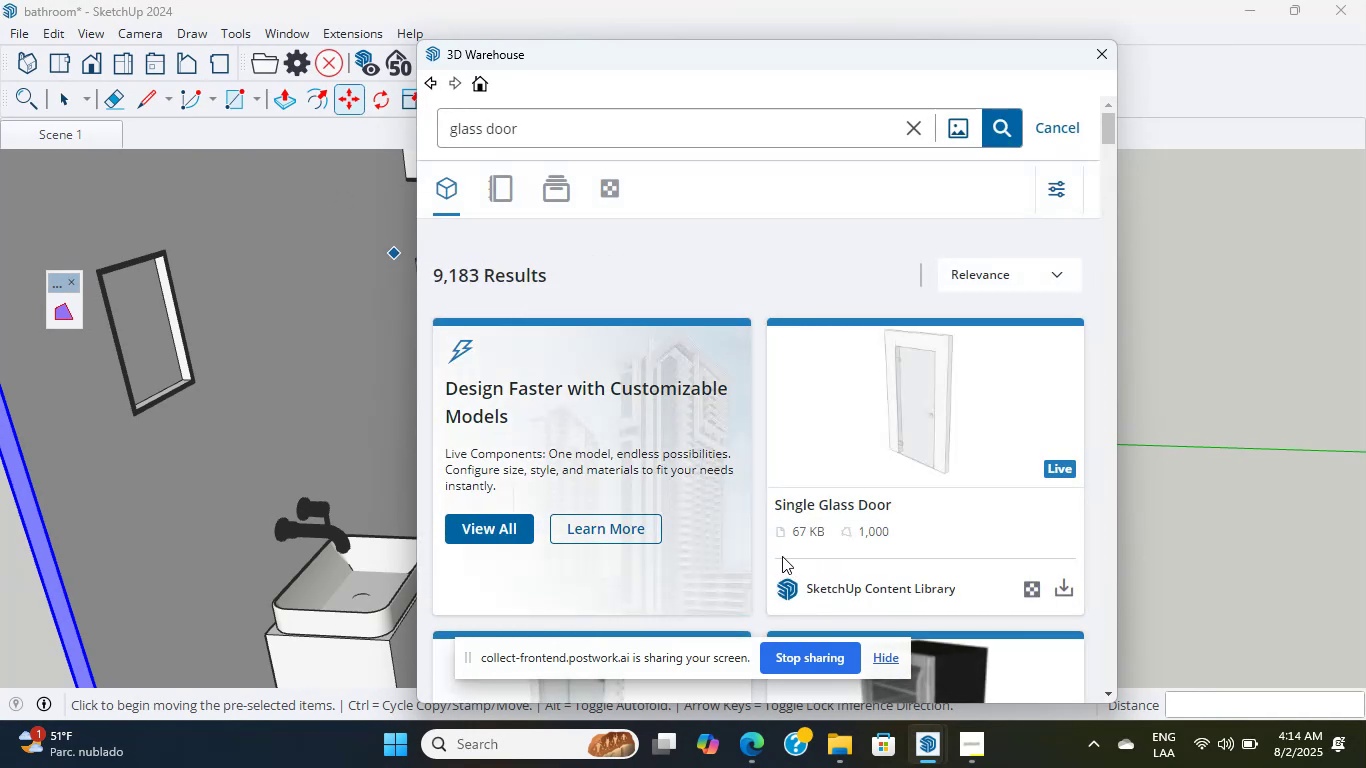 
scroll: coordinate [770, 513], scroll_direction: down, amount: 2.0
 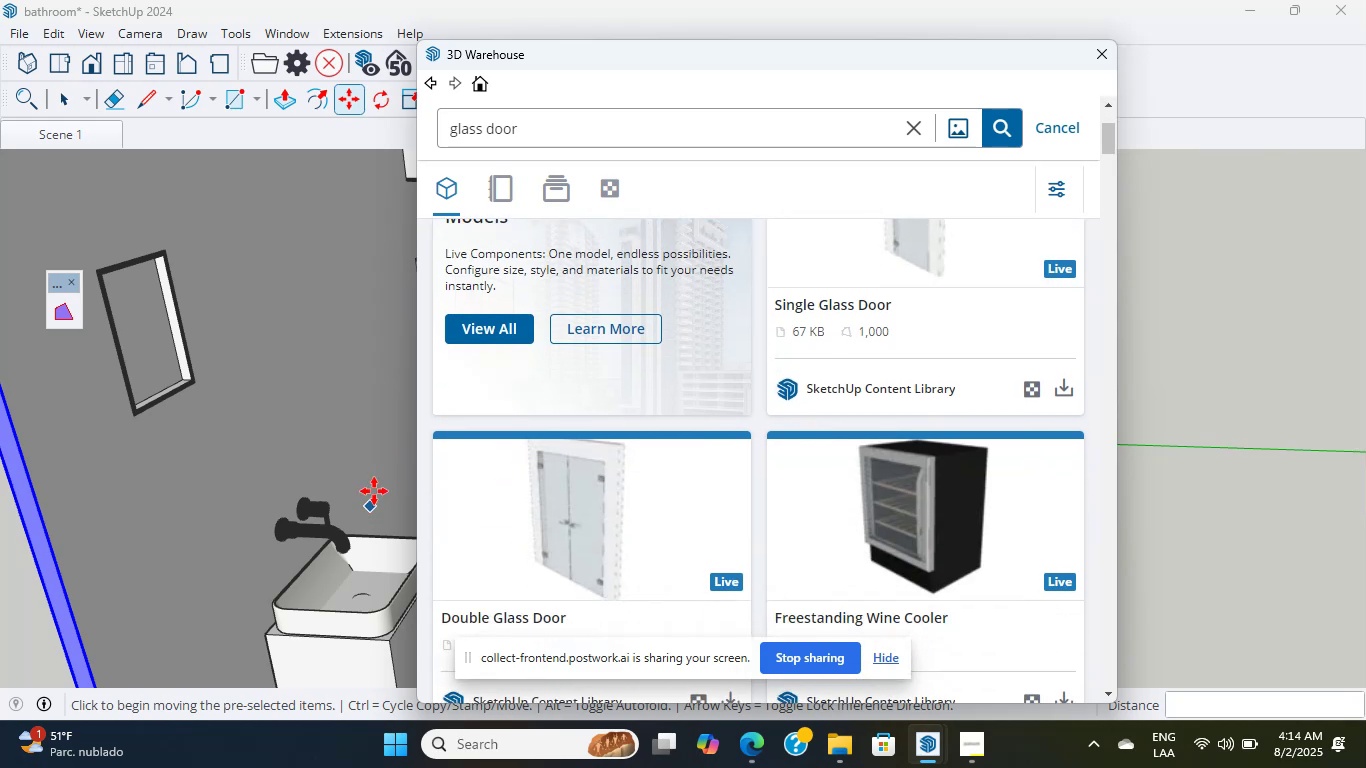 
scroll: coordinate [775, 444], scroll_direction: up, amount: 2.0
 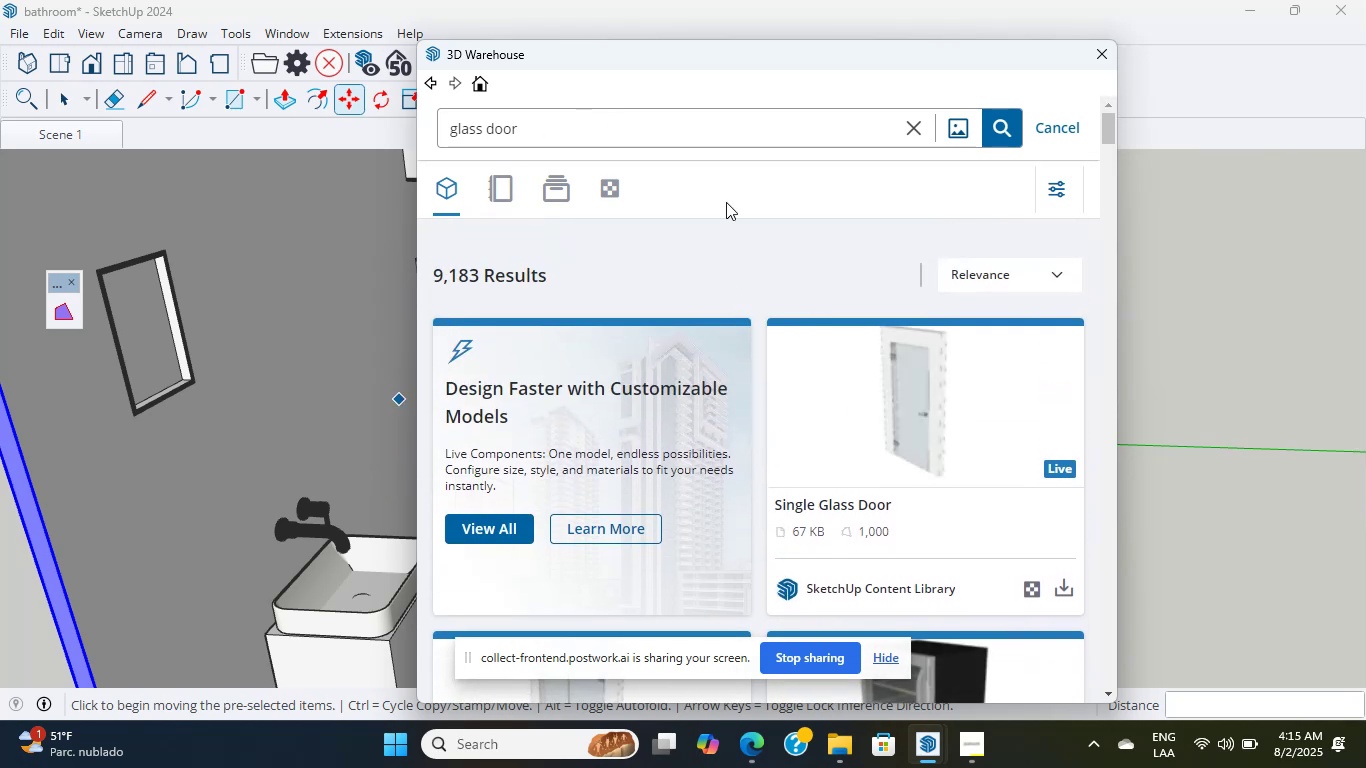 
scroll: coordinate [721, 184], scroll_direction: down, amount: 13.0
 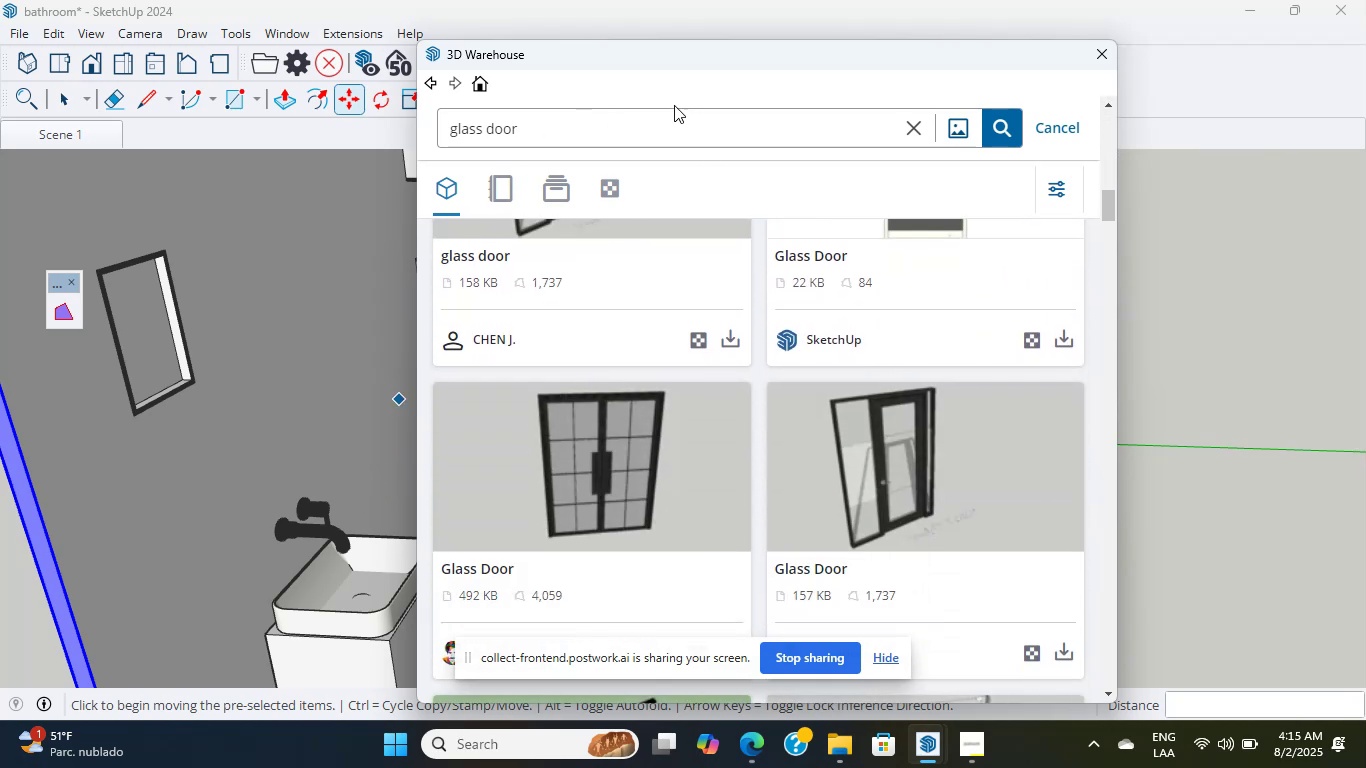 
left_click([667, 117])
 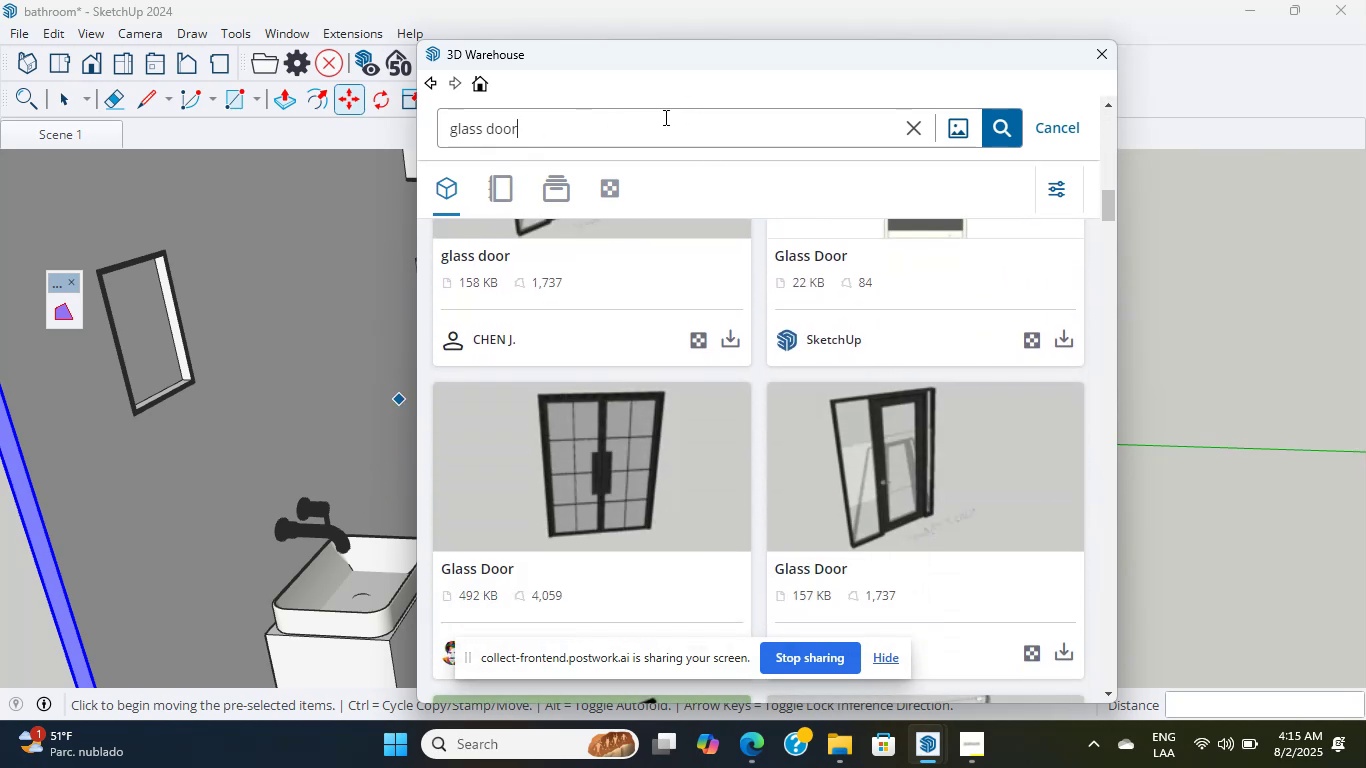 
type( shower)
 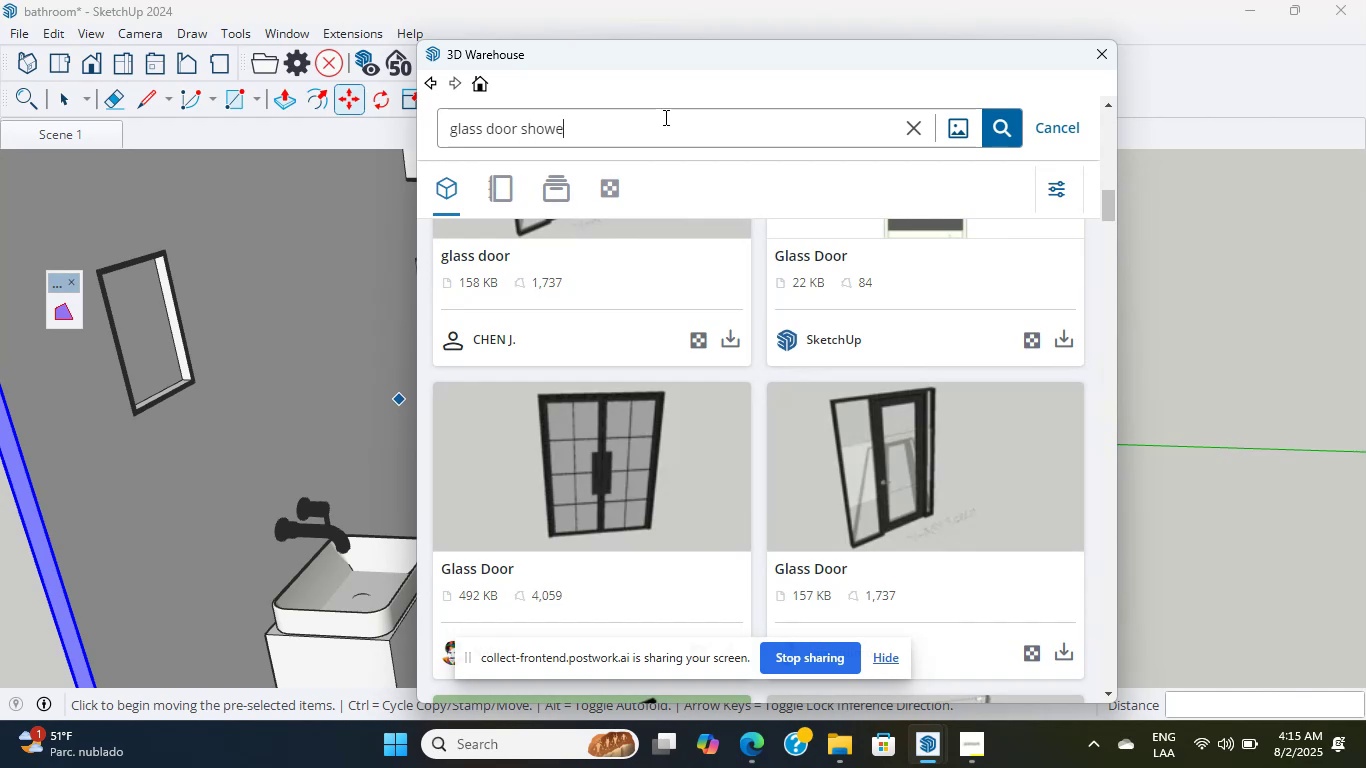 
key(Enter)
 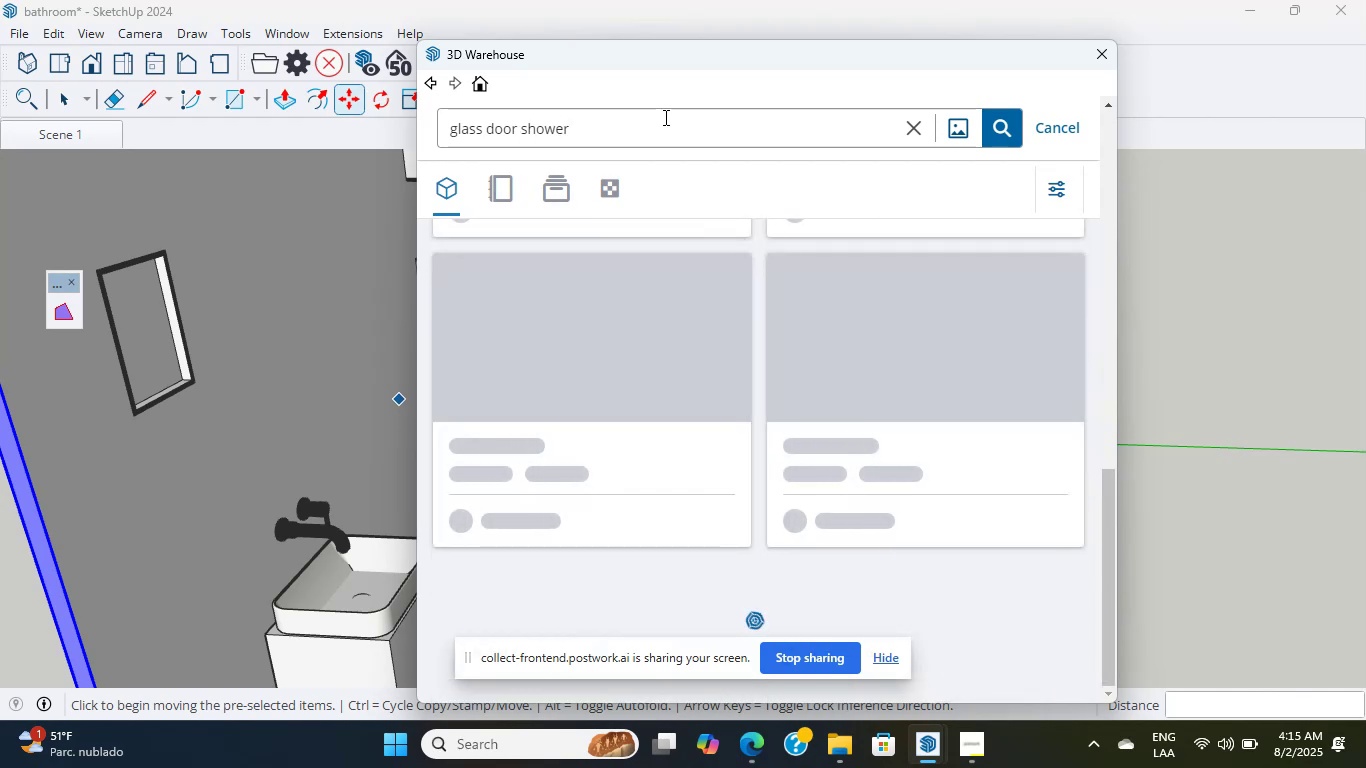 
scroll: coordinate [736, 481], scroll_direction: up, amount: 5.0
 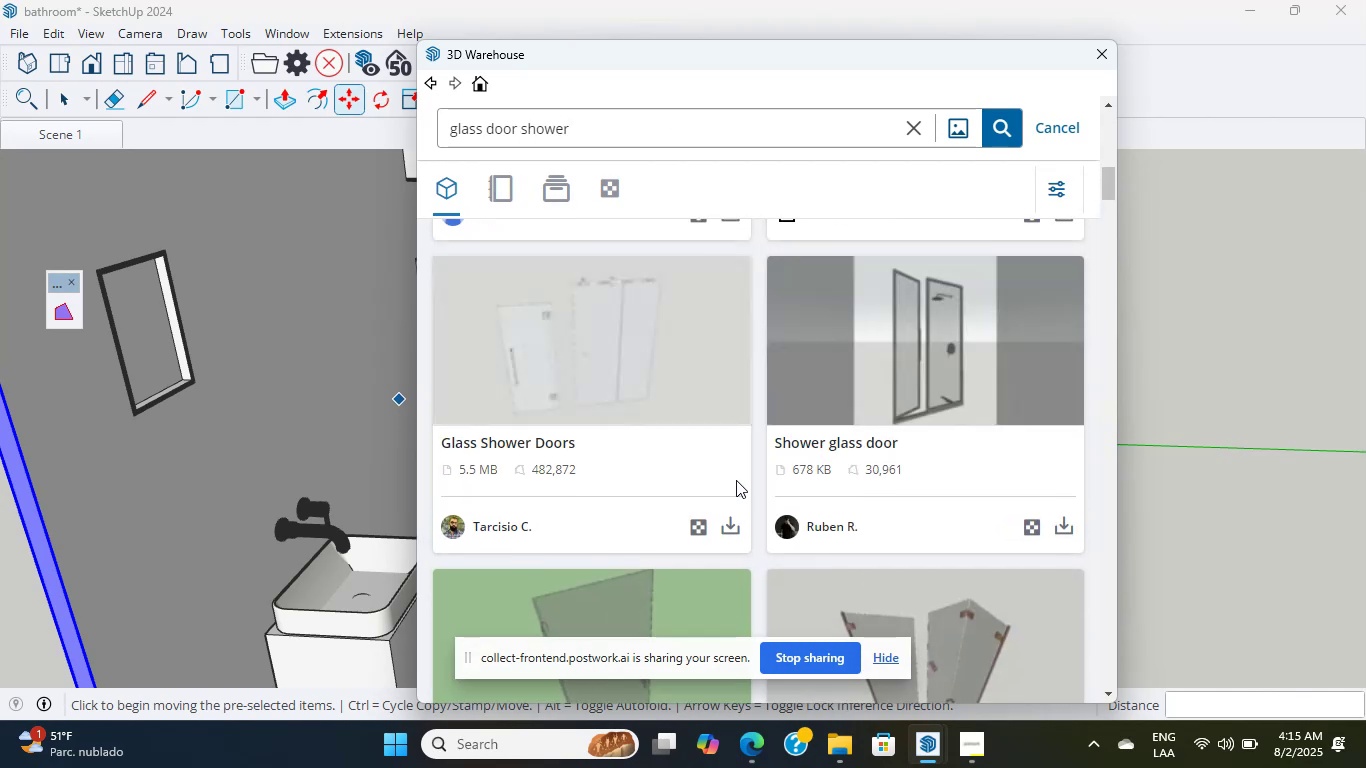 
scroll: coordinate [736, 480], scroll_direction: down, amount: 1.0
 